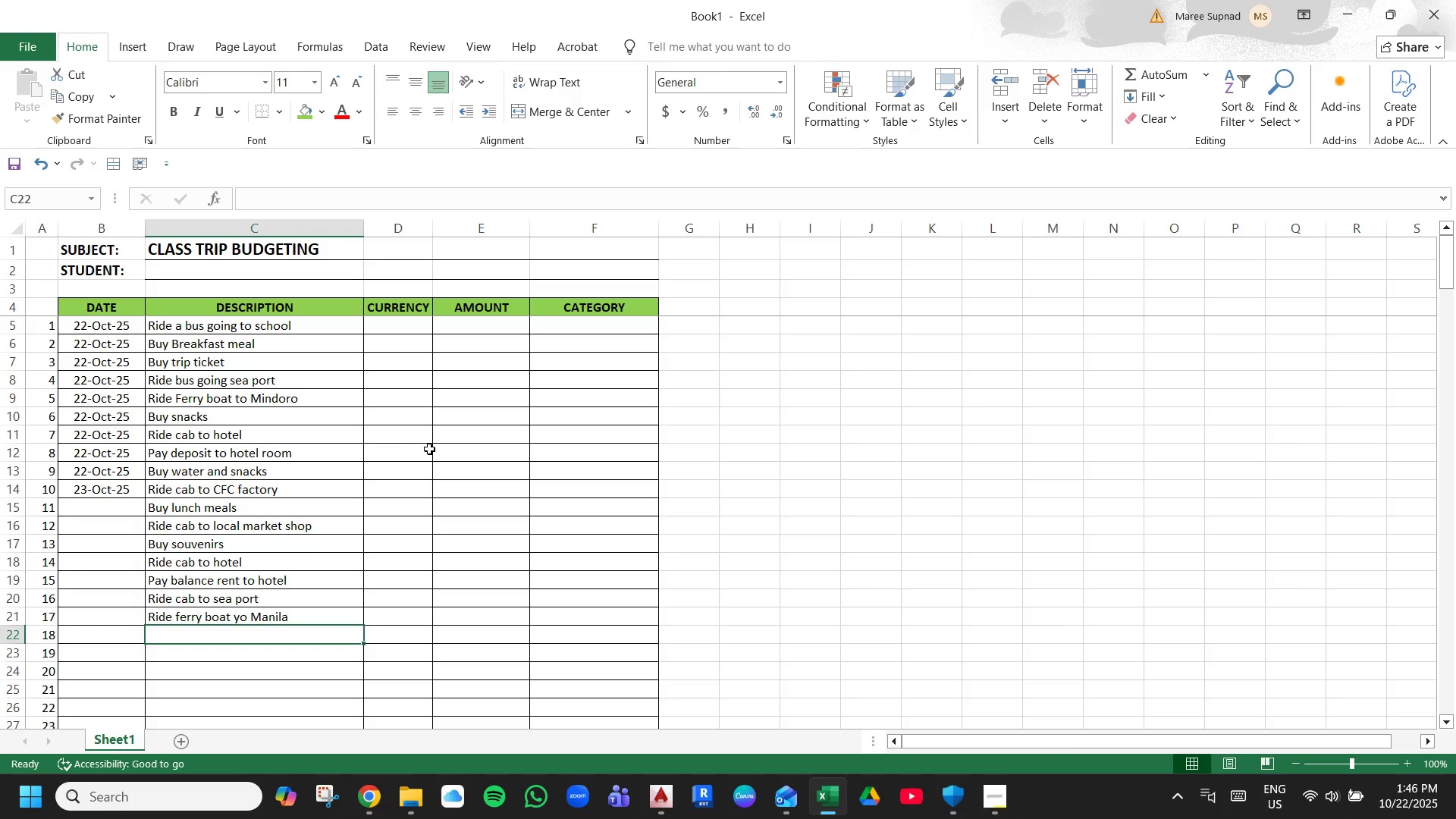 
key(ArrowUp)
 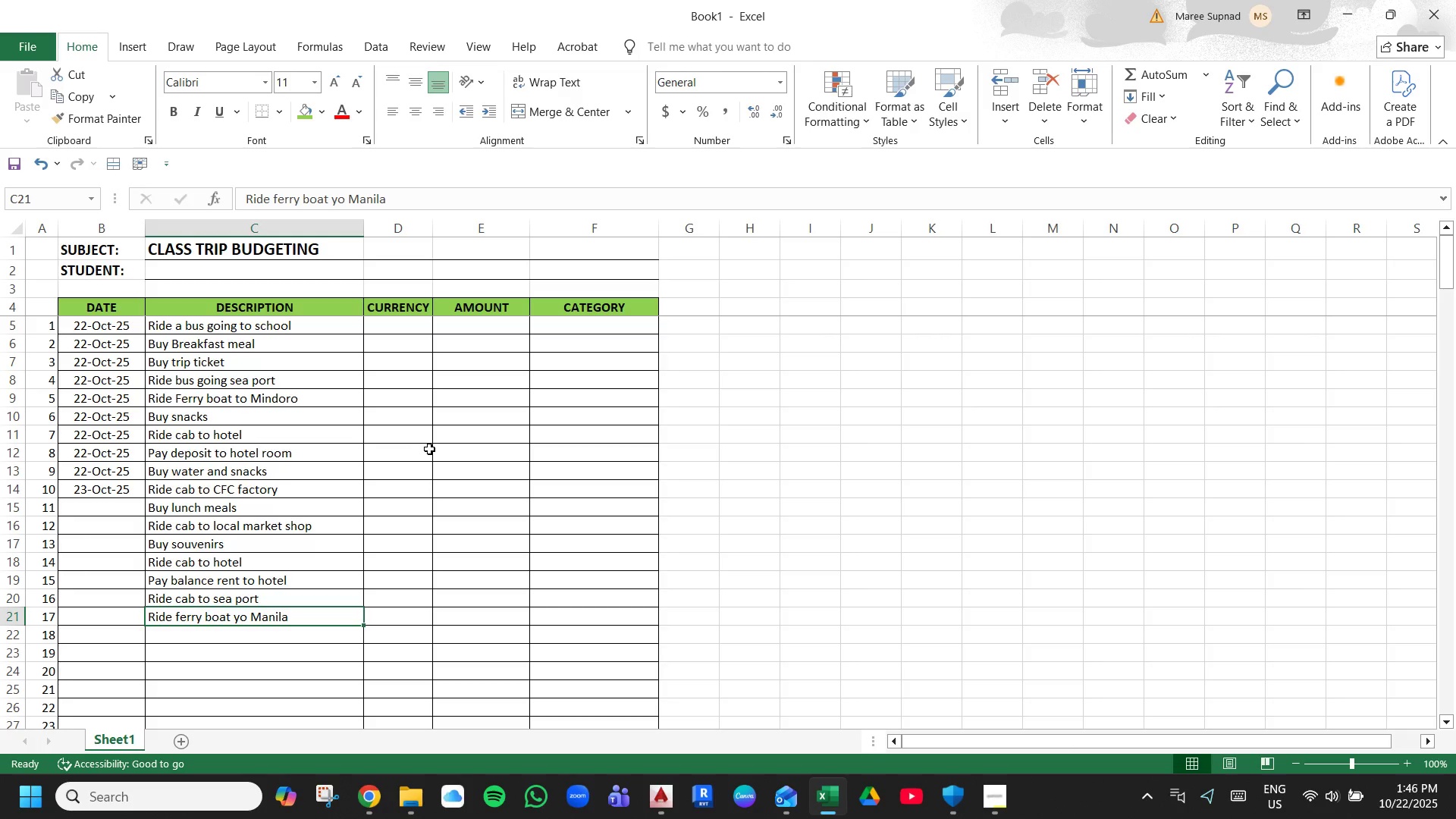 
key(Control+C)
 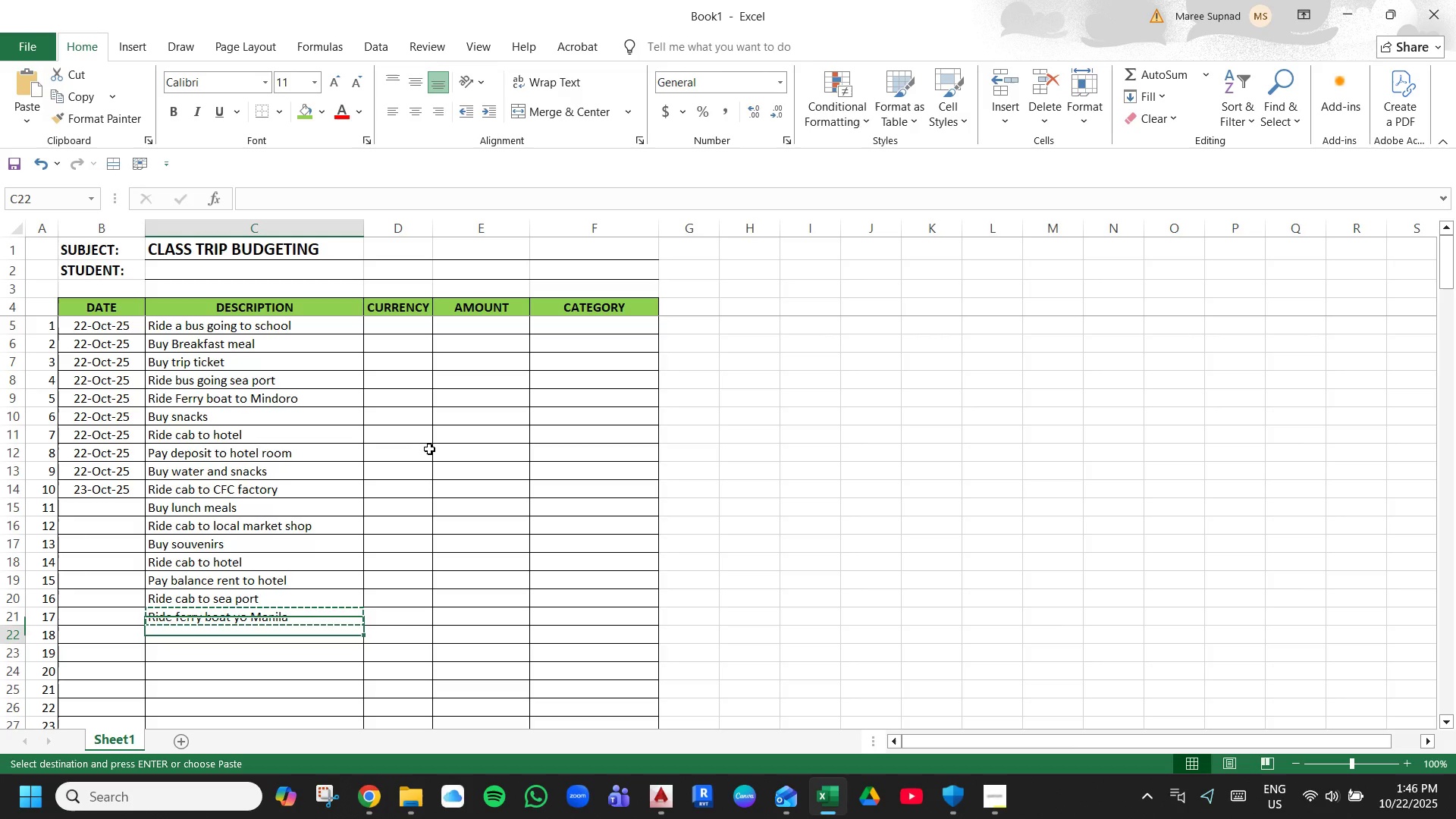 
key(ArrowDown)
 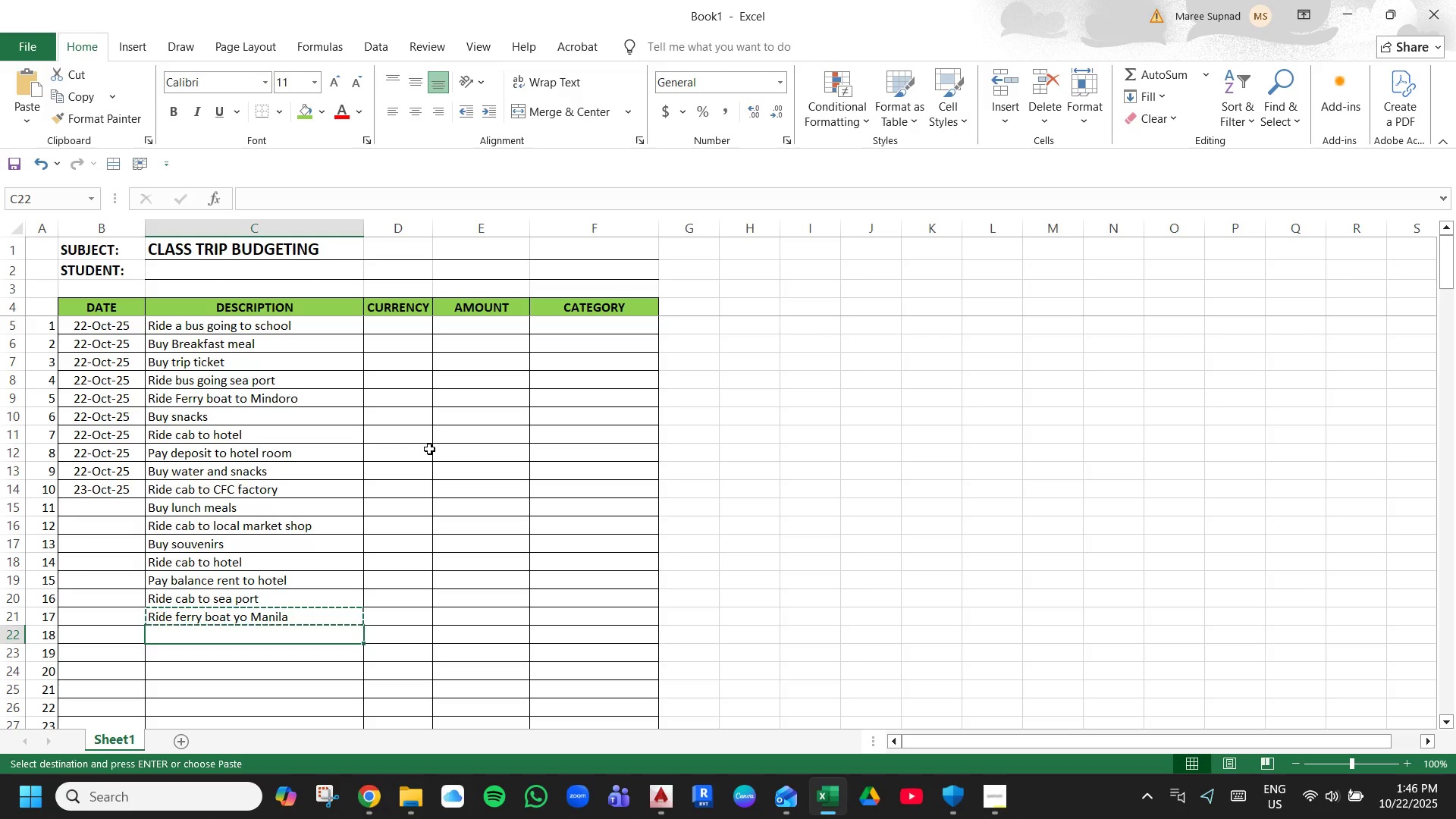 
key(Enter)
 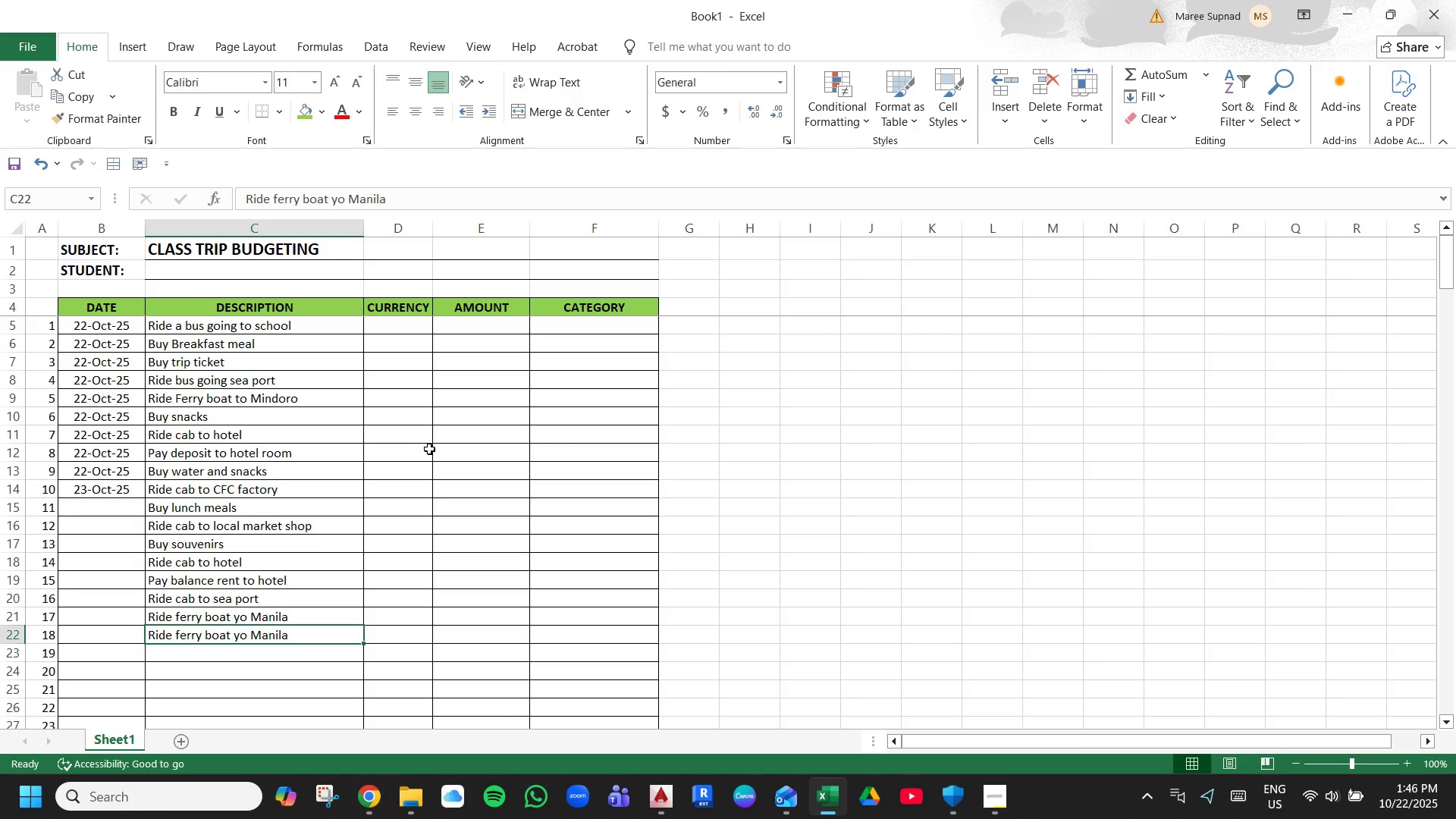 
key(ArrowUp)
 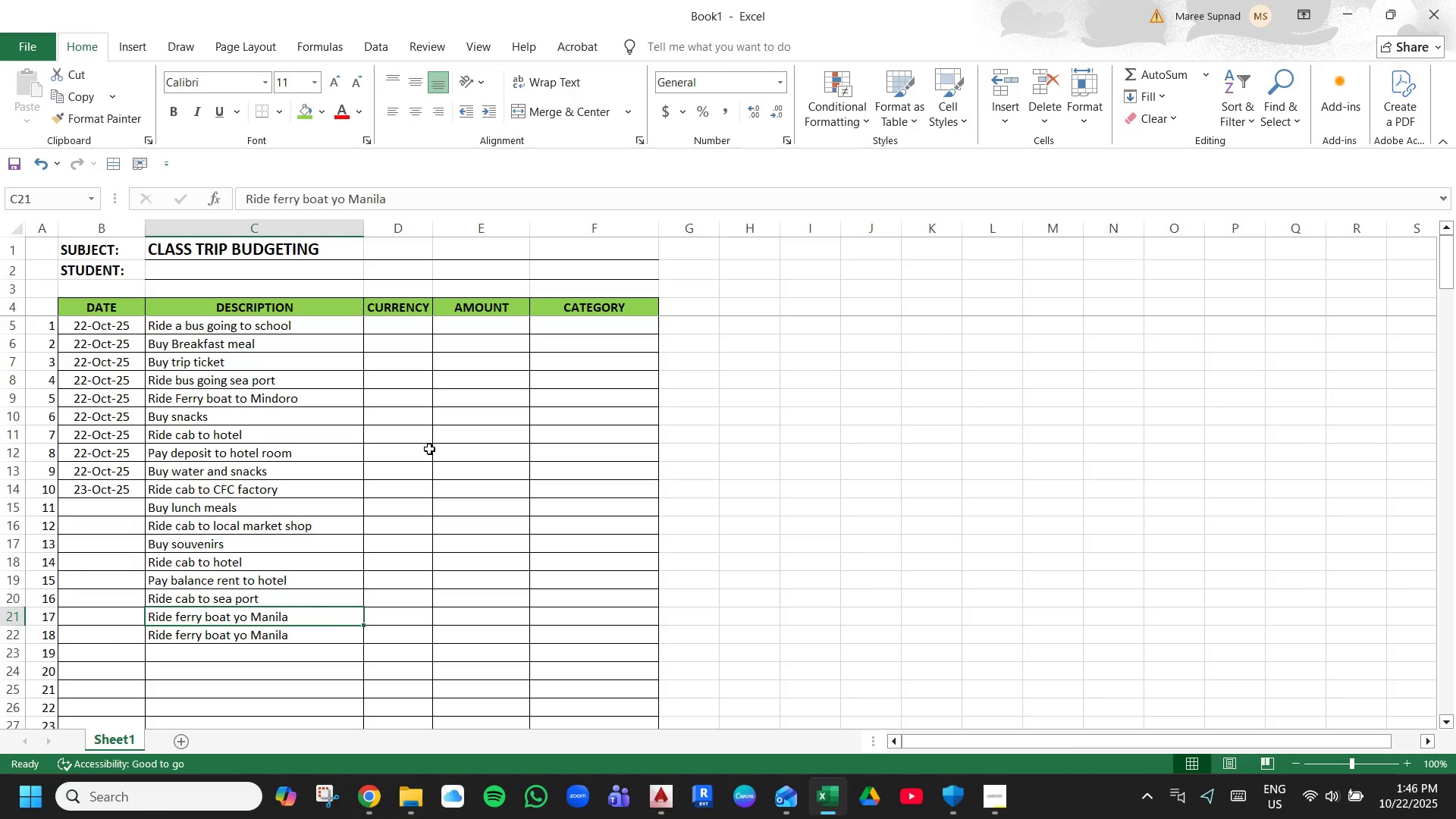 
type(Buy ticket)
 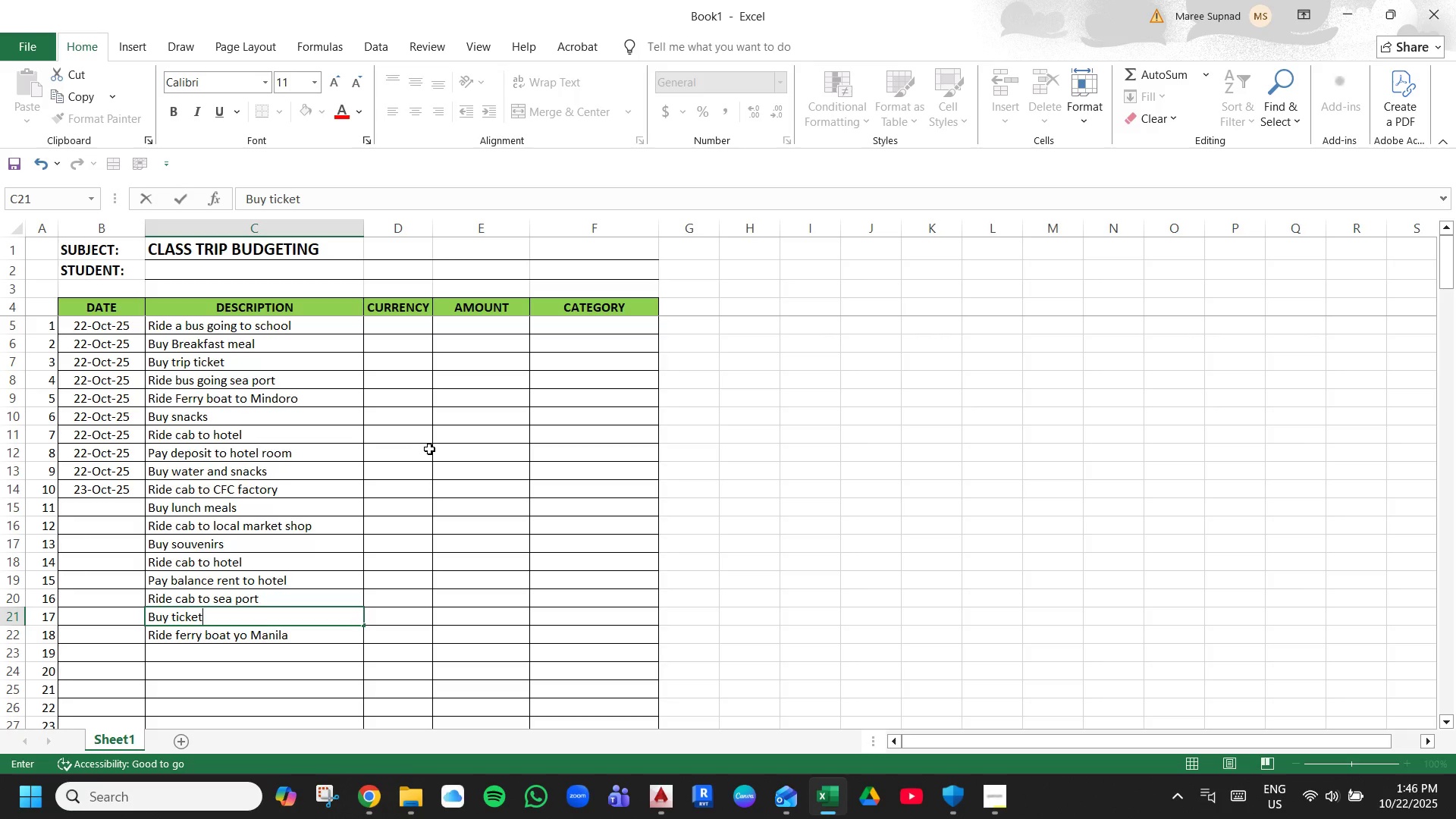 
key(Enter)
 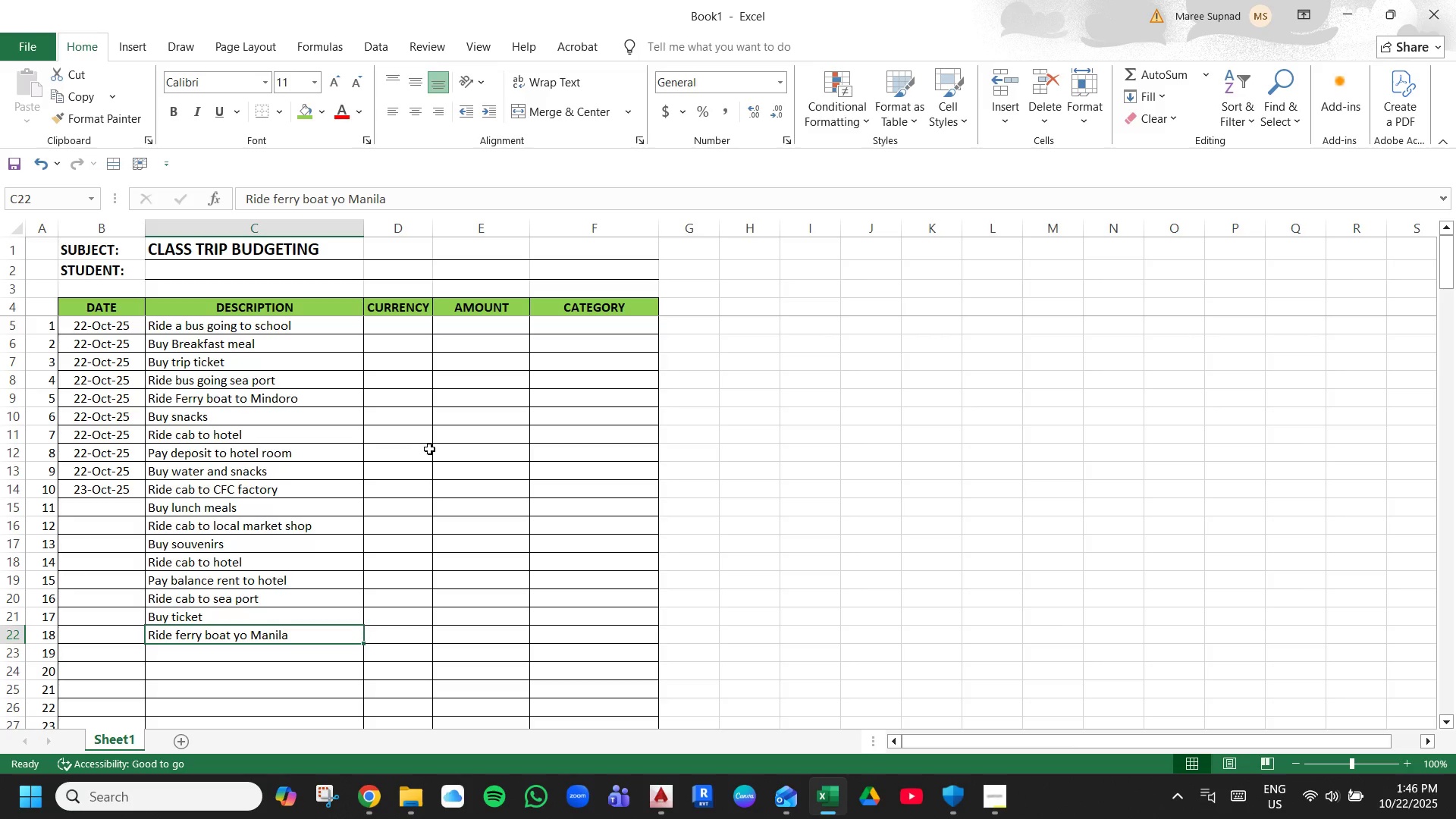 
key(ArrowDown)
 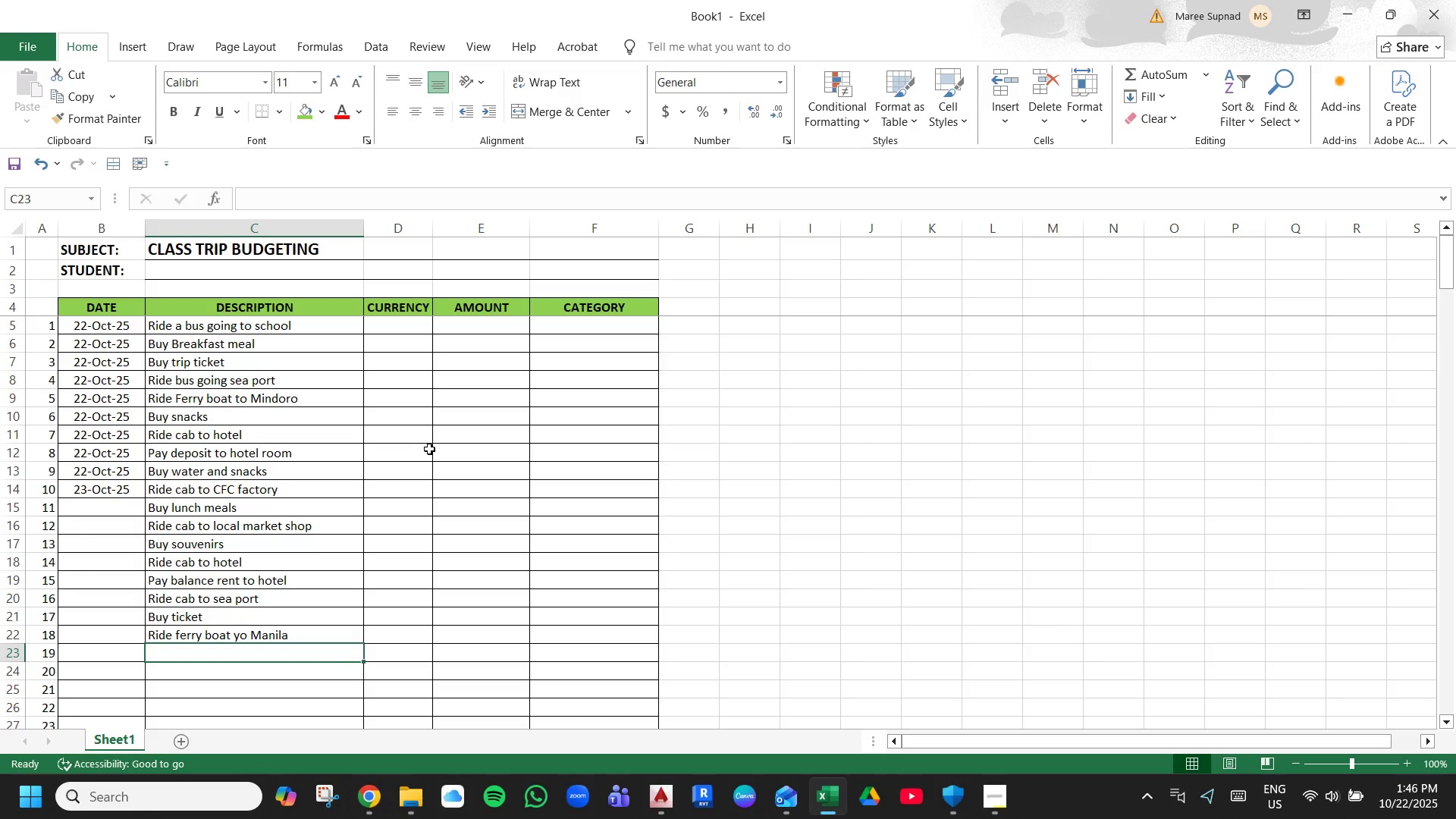 
wait(6.3)
 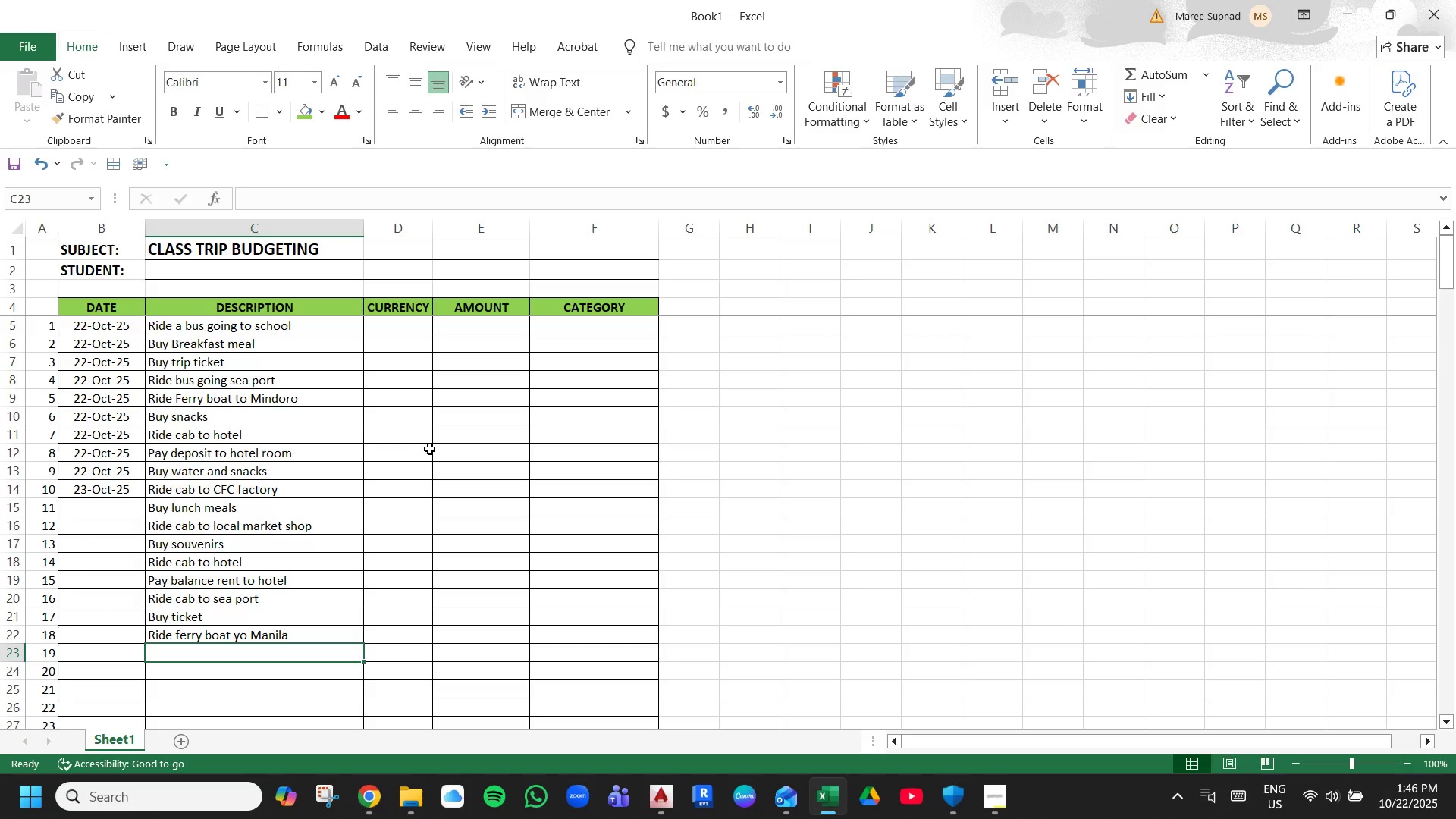 
type(Buy lunch meals)
 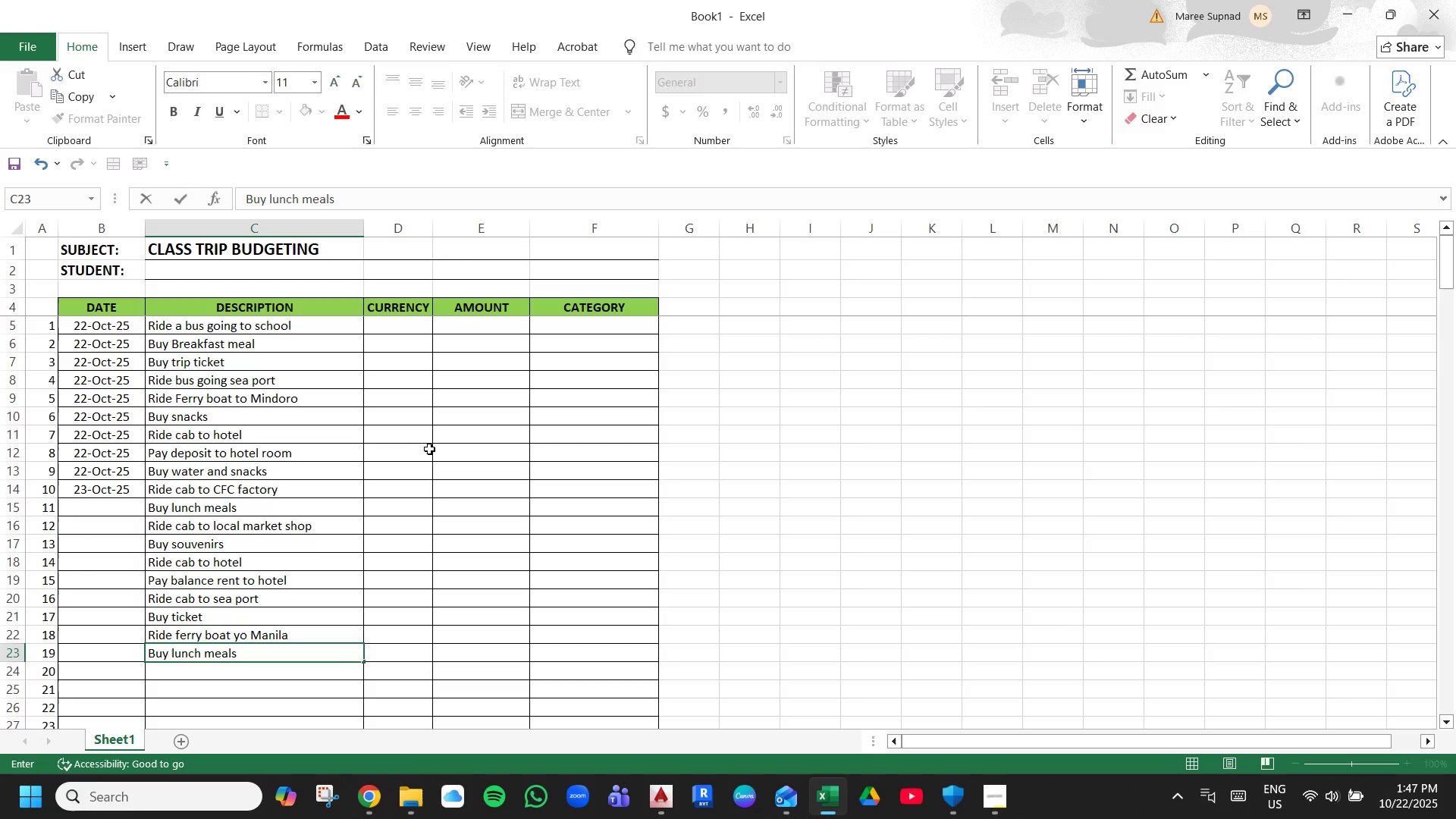 
key(Enter)
 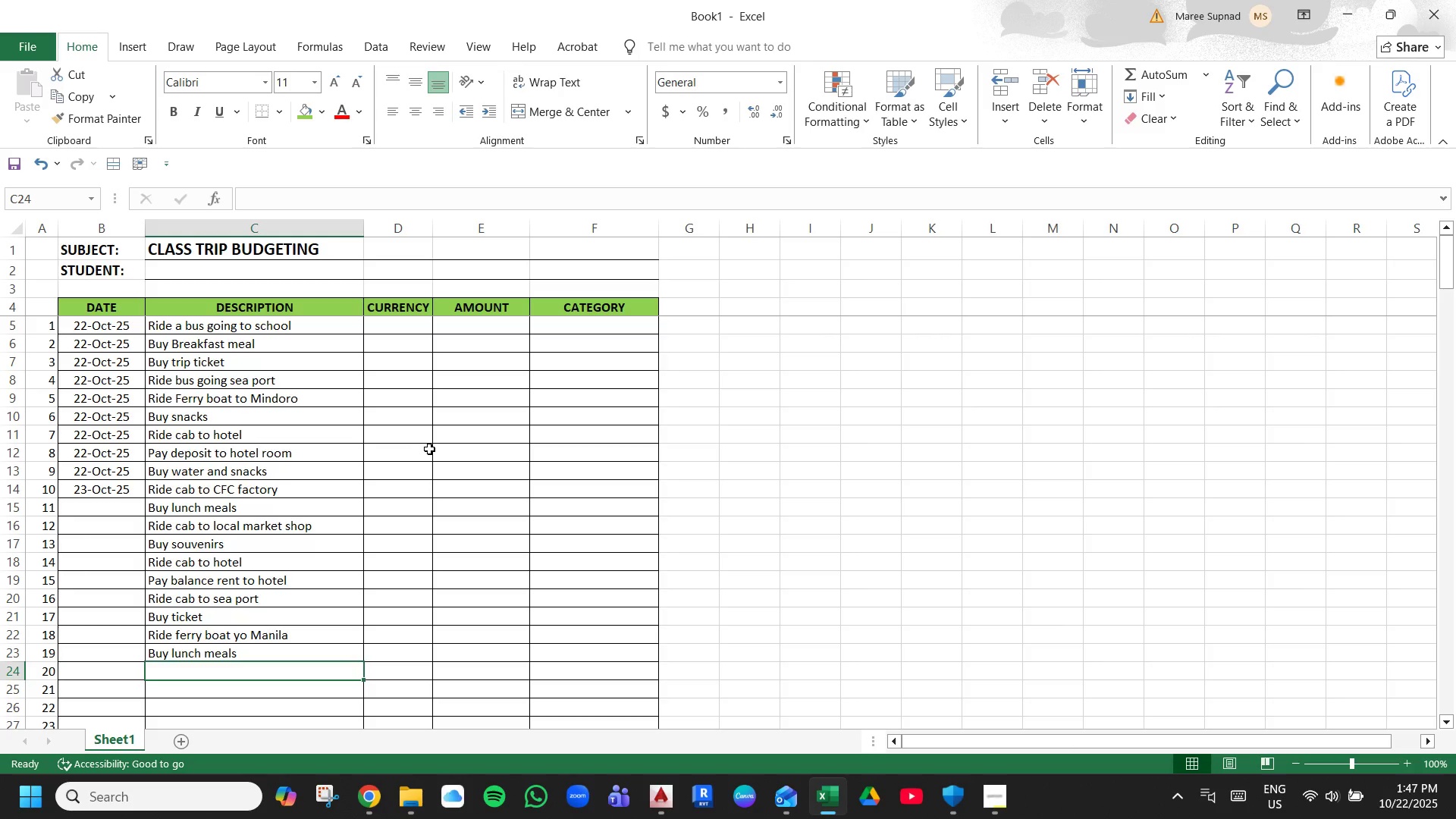 
key(ArrowDown)
 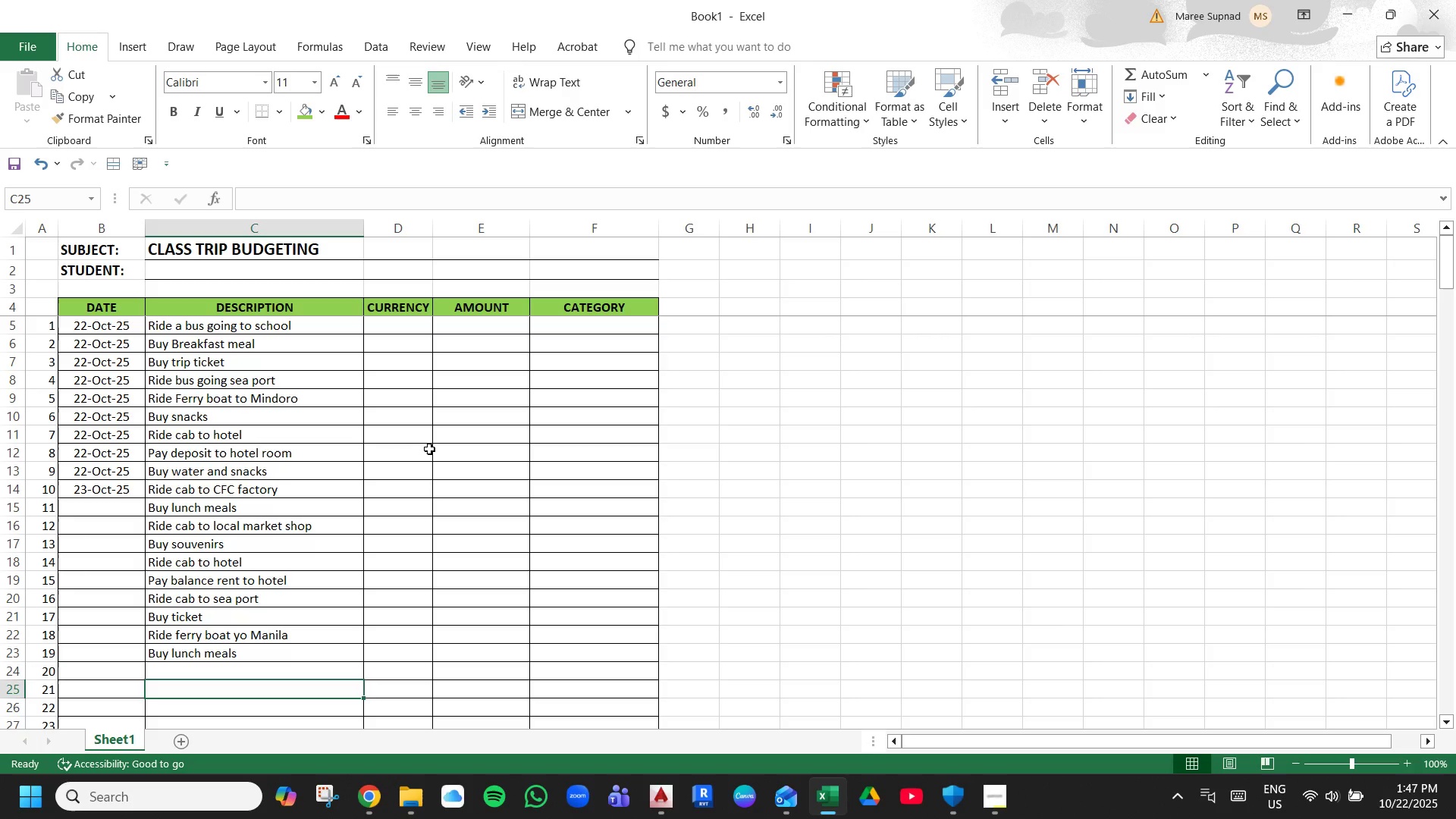 
key(ArrowUp)
 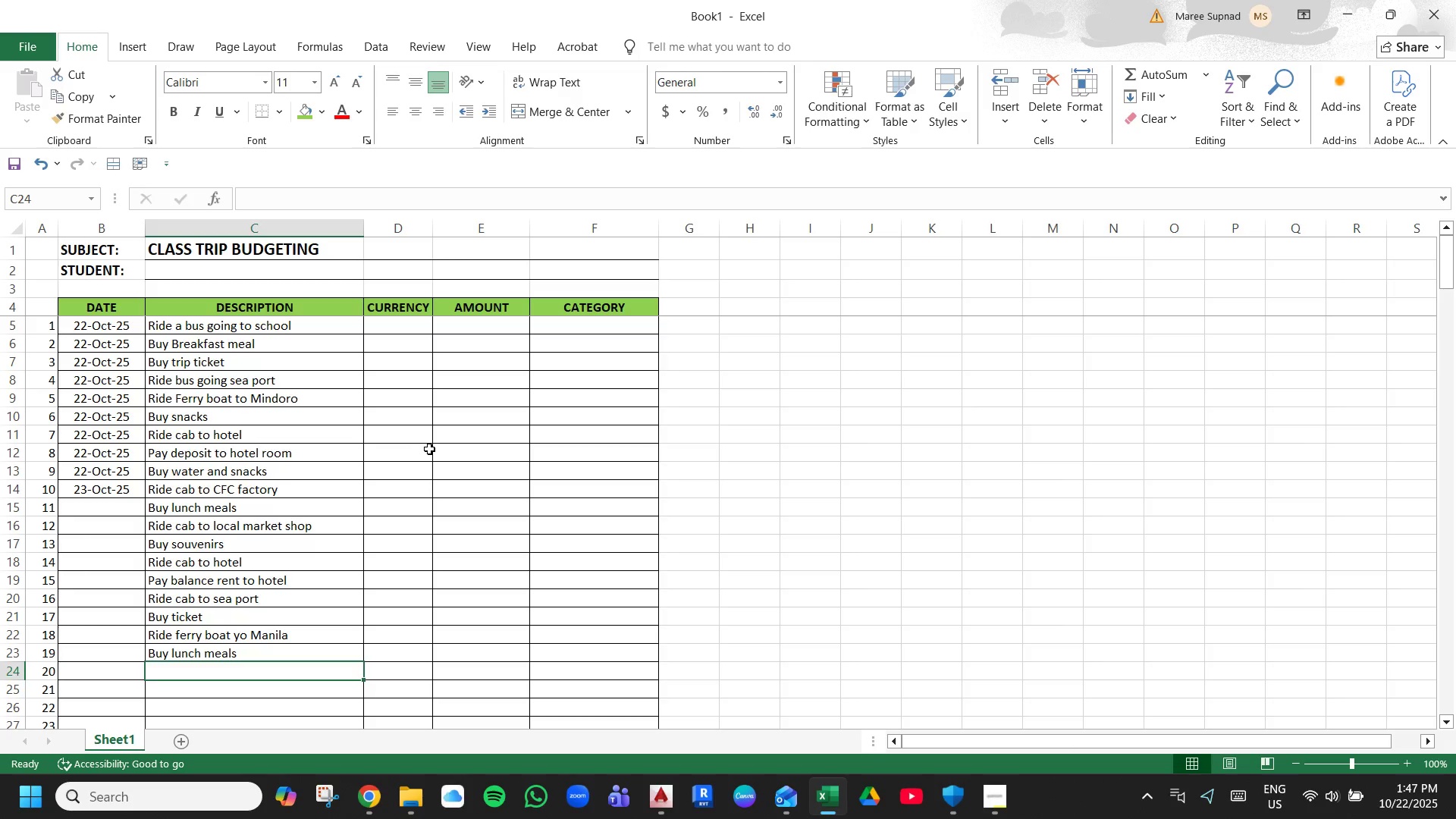 
type(B)
key(Backspace)
key(Backspace)
type(Ride cab tohouse)
 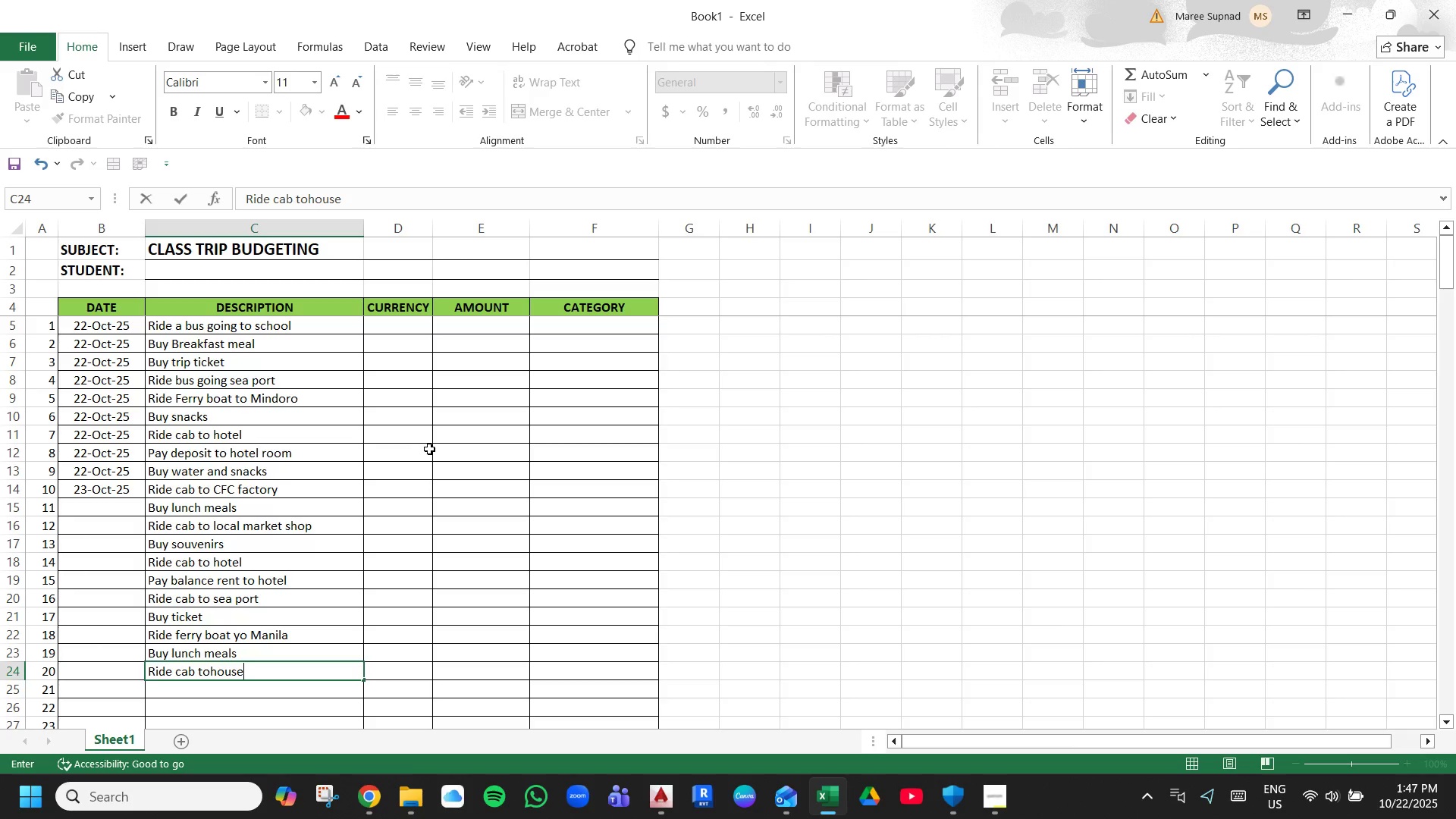 
key(Enter)
 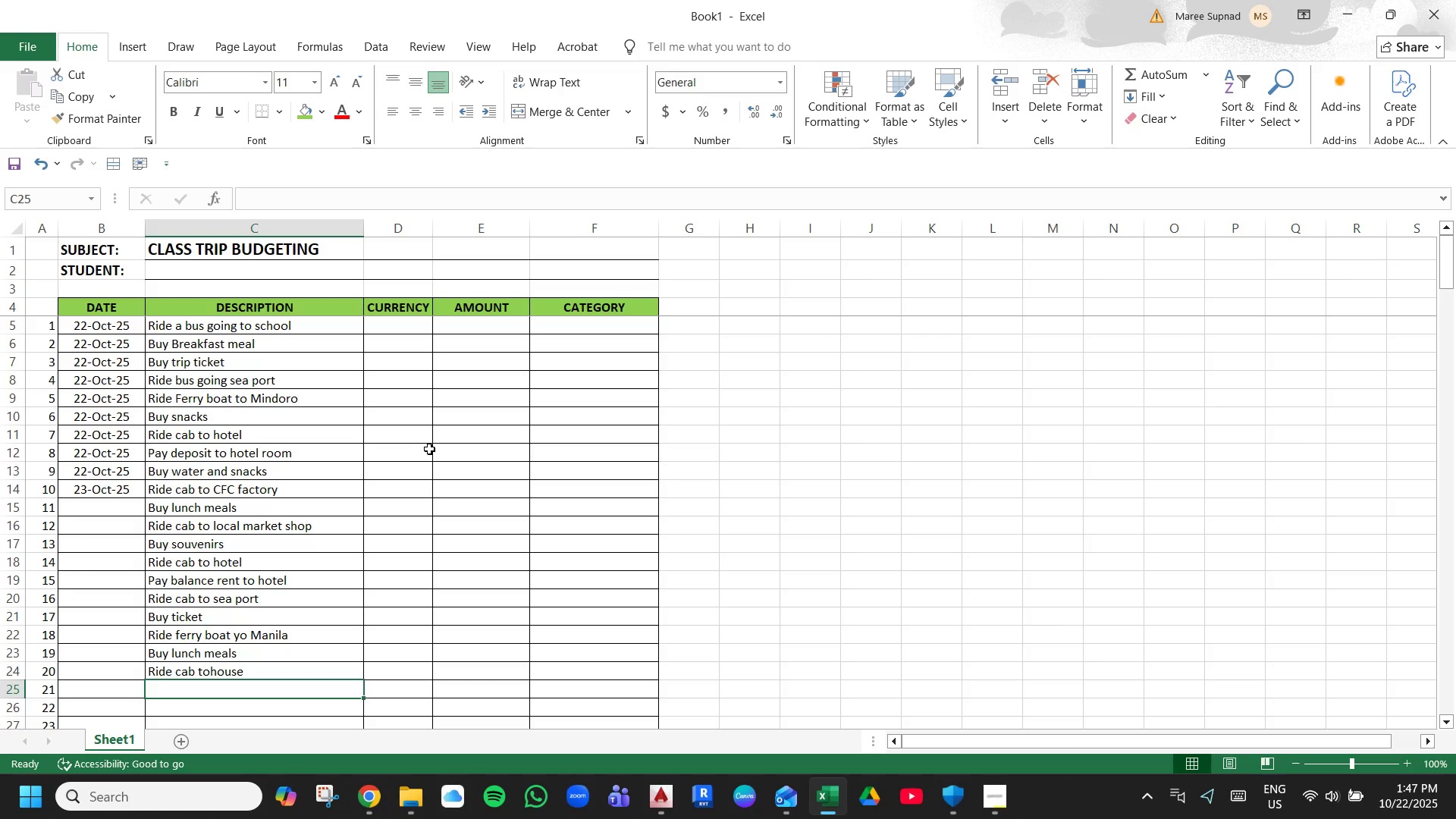 
key(ArrowUp)
 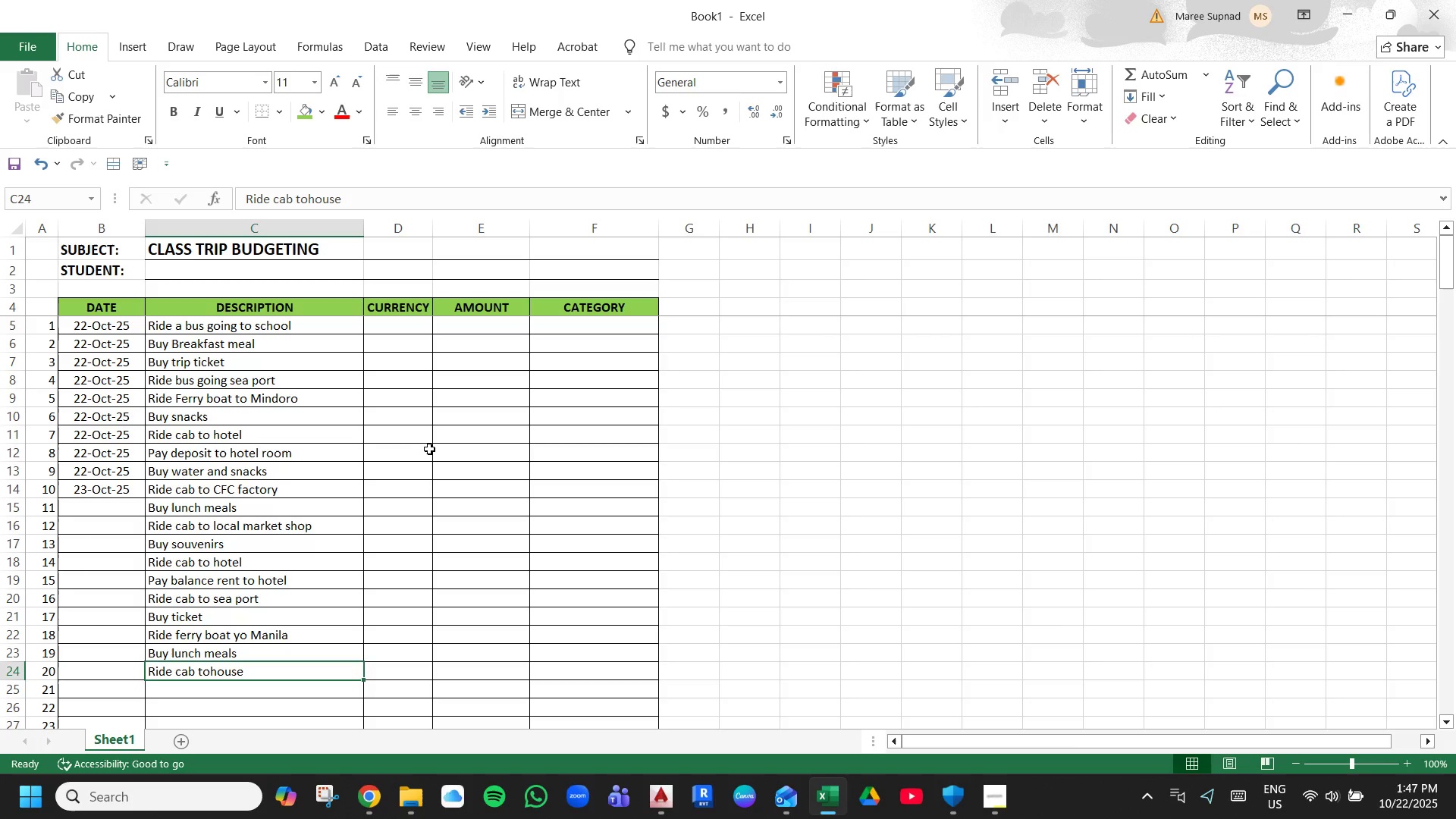 
key(F2)
 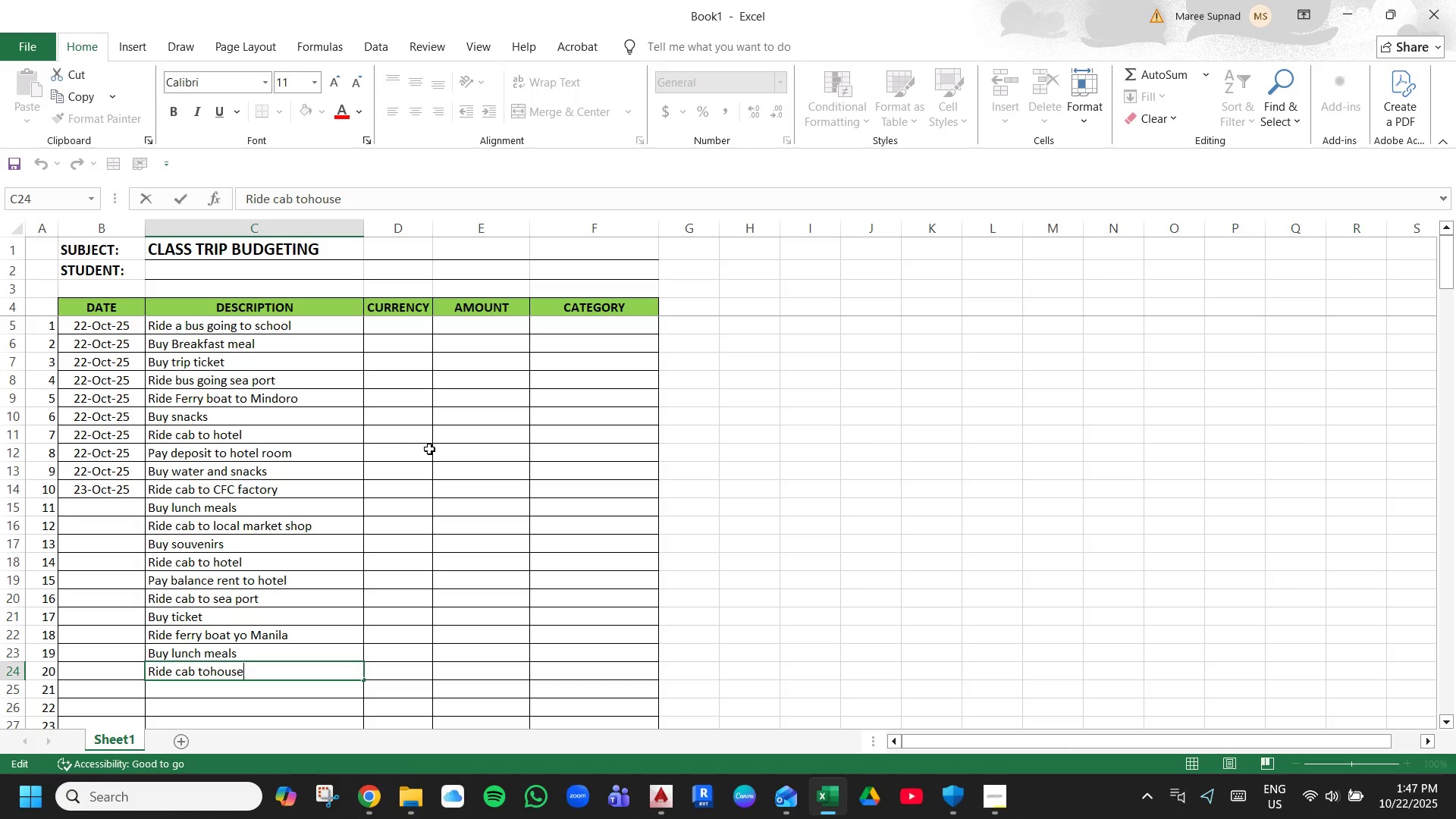 
key(ArrowLeft)
 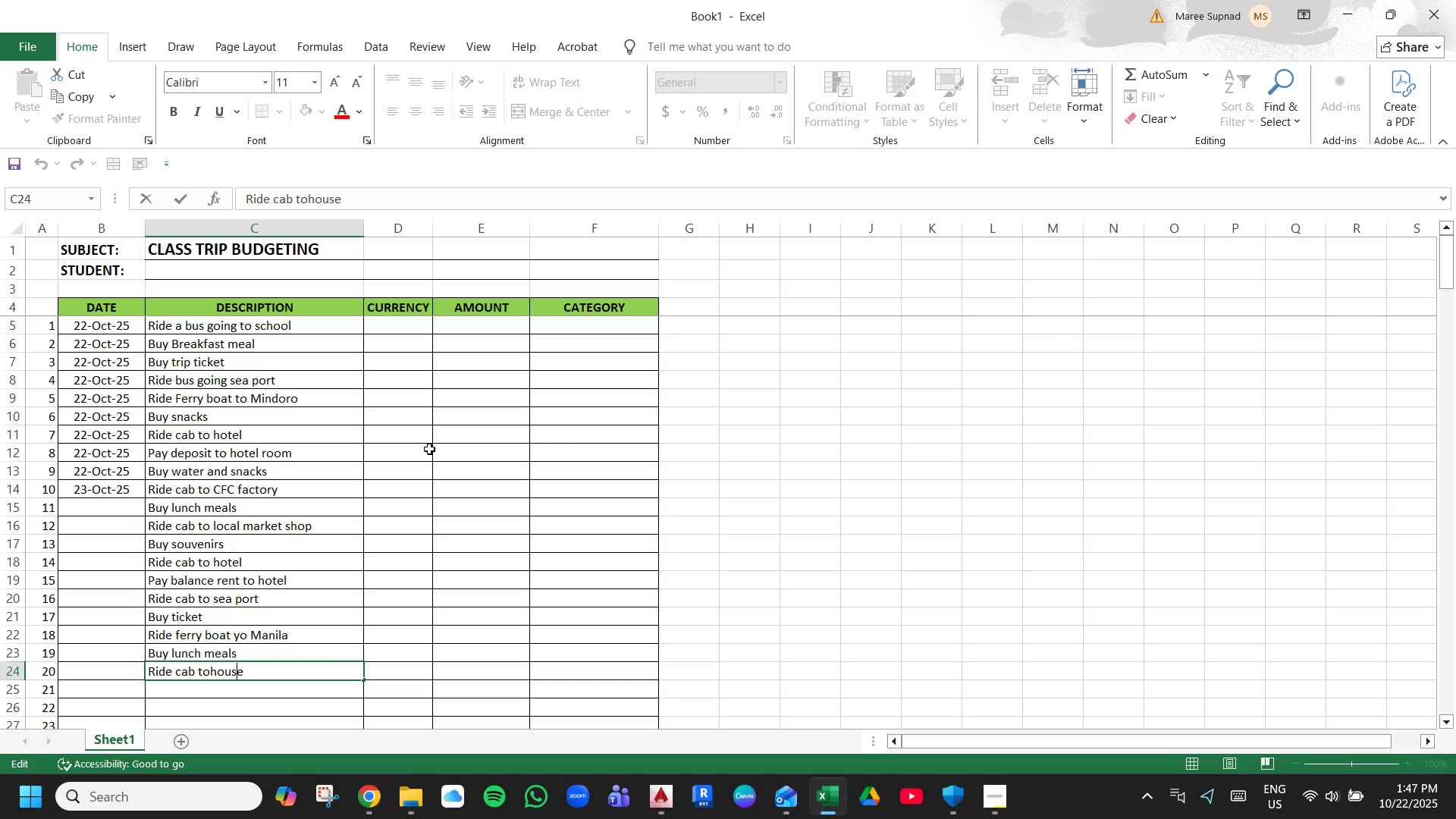 
key(ArrowLeft)
 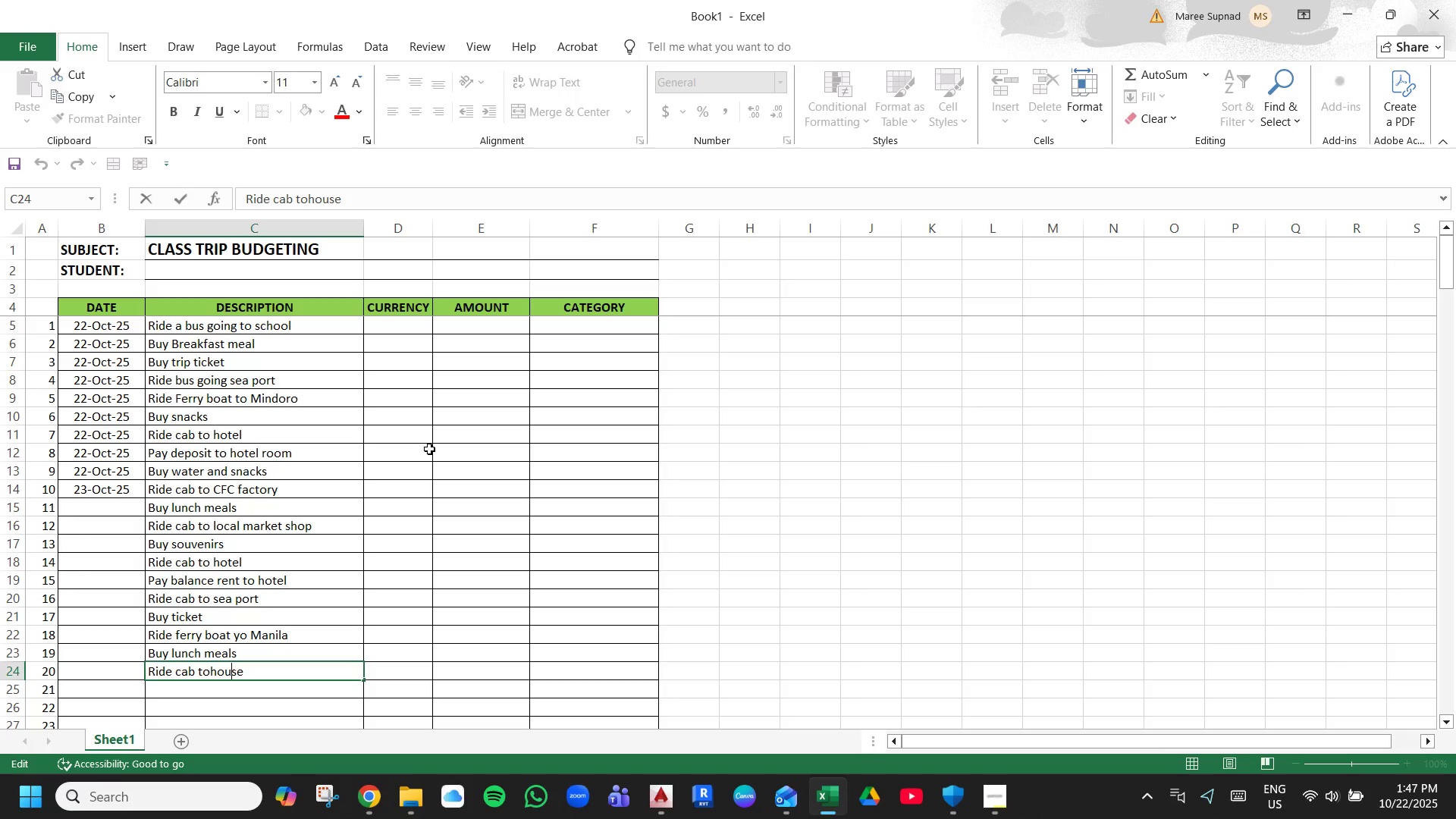 
key(ArrowLeft)
 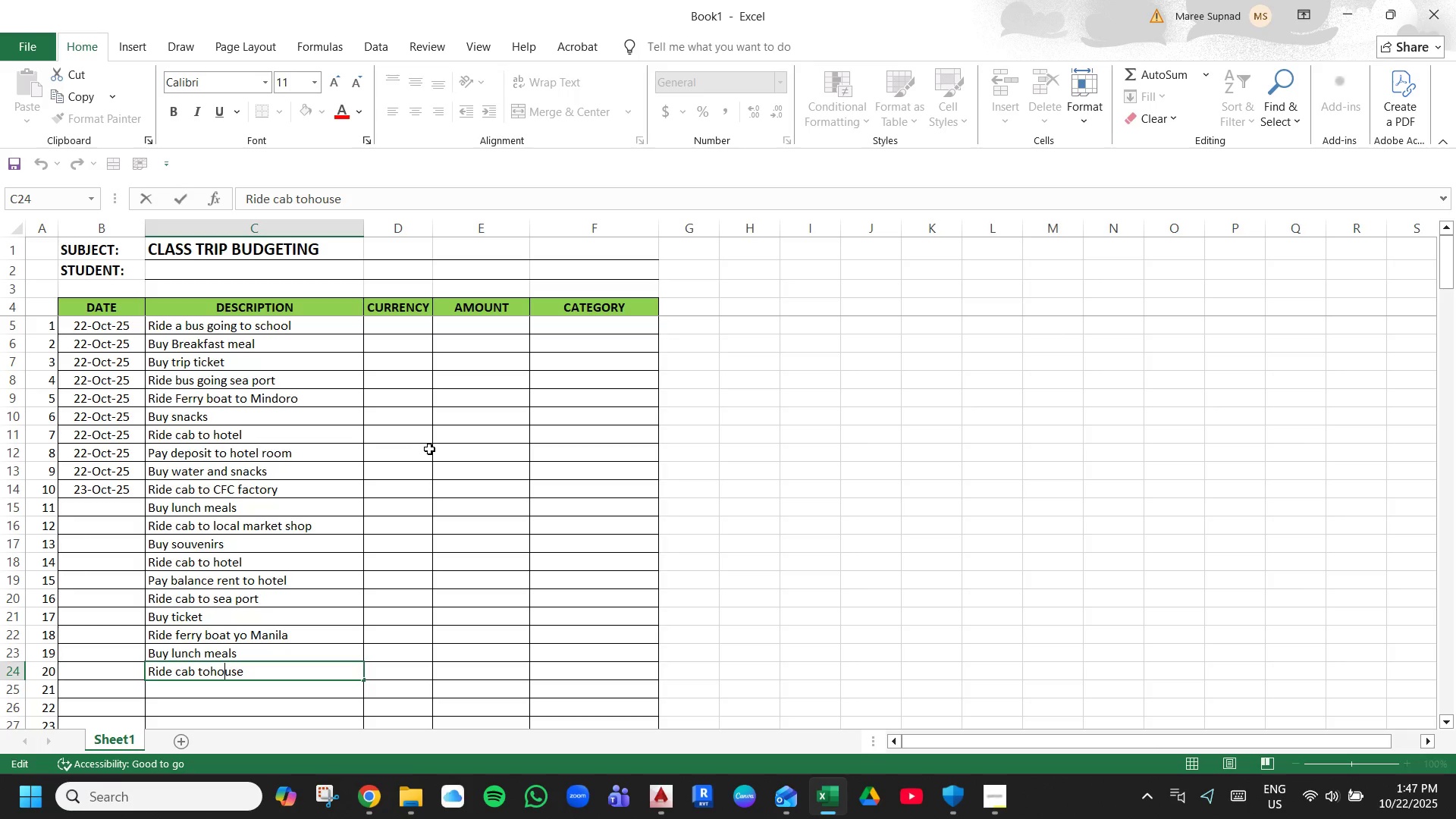 
key(ArrowLeft)
 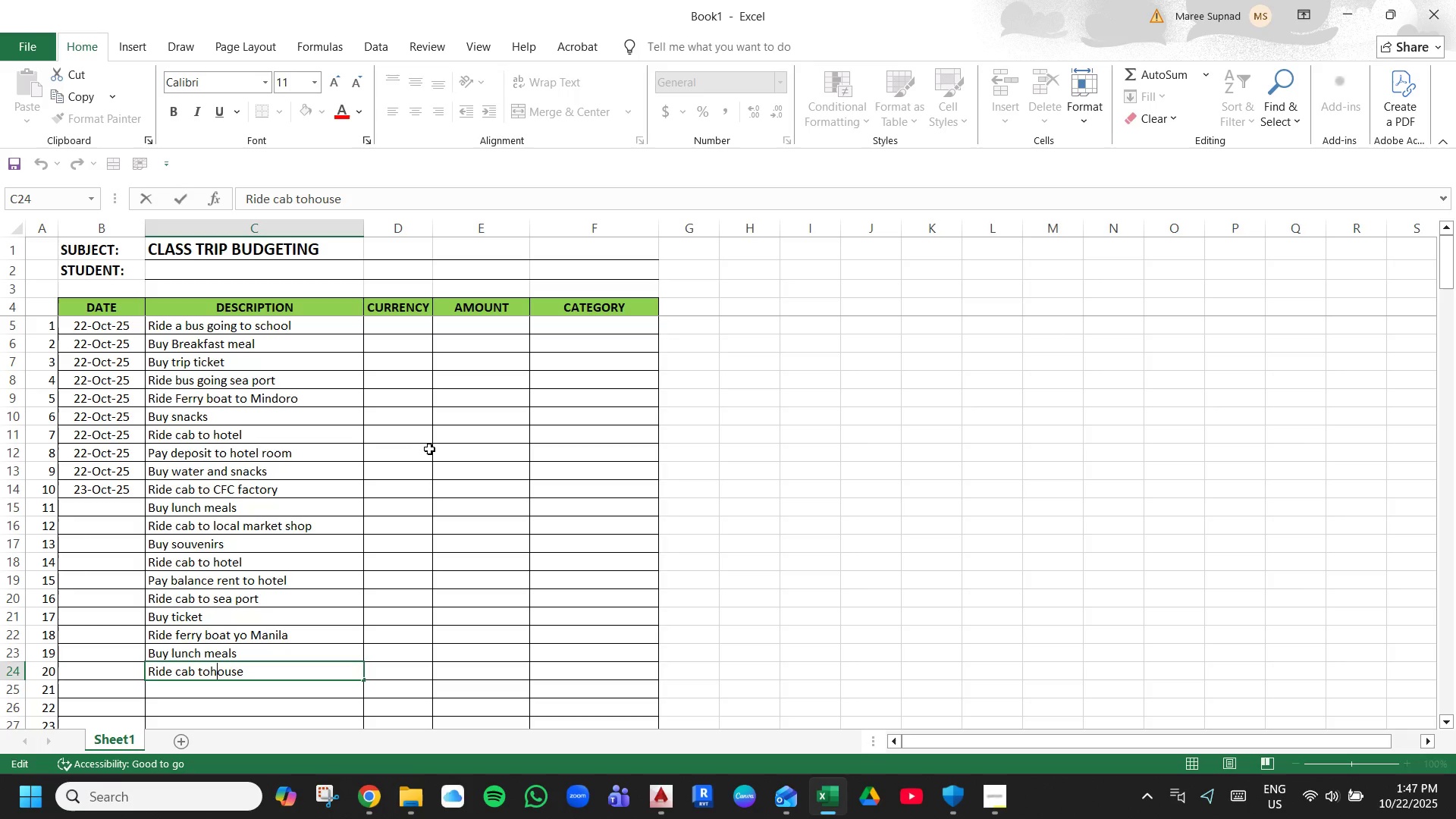 
key(ArrowLeft)
 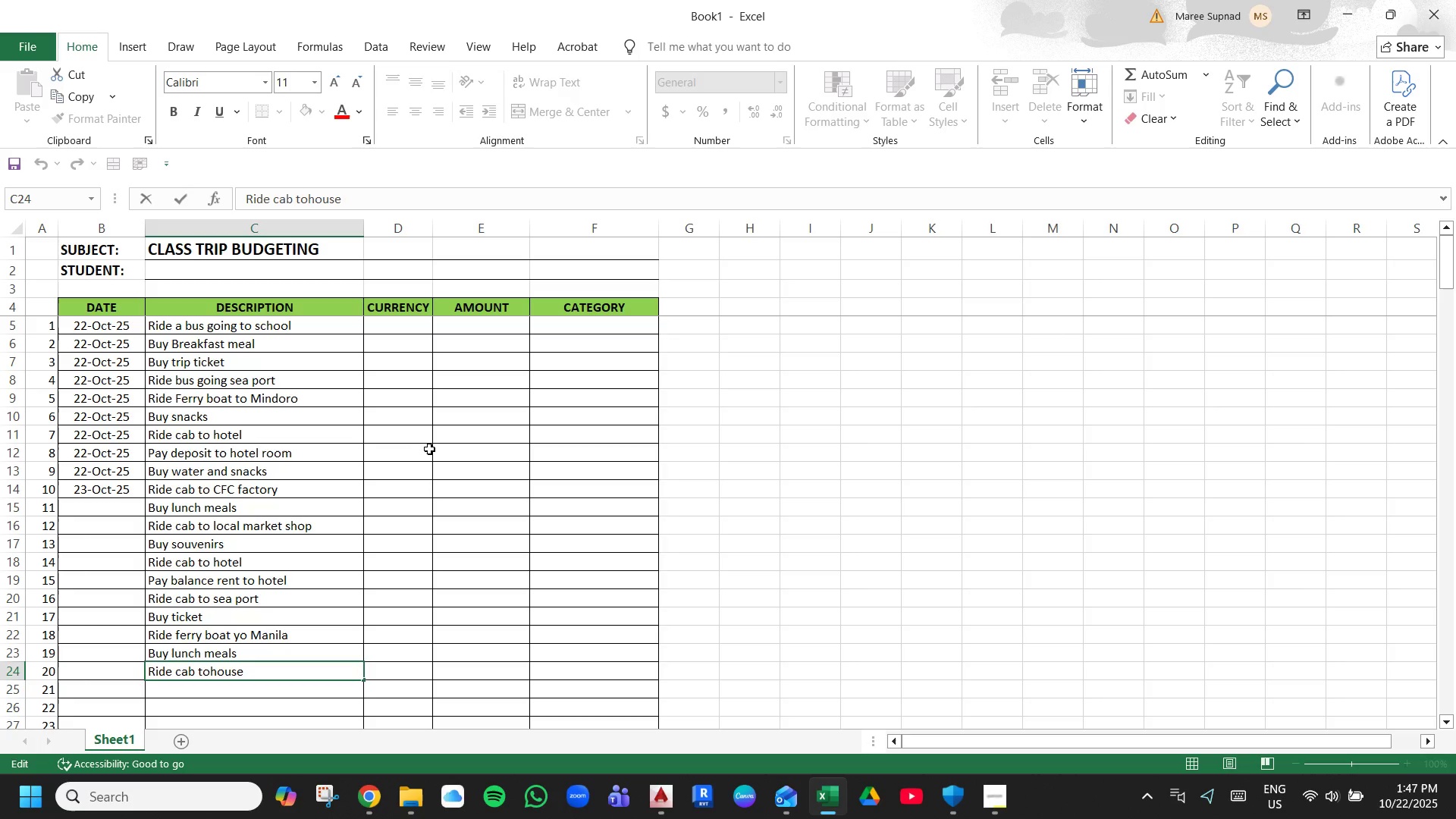 
key(Enter)
 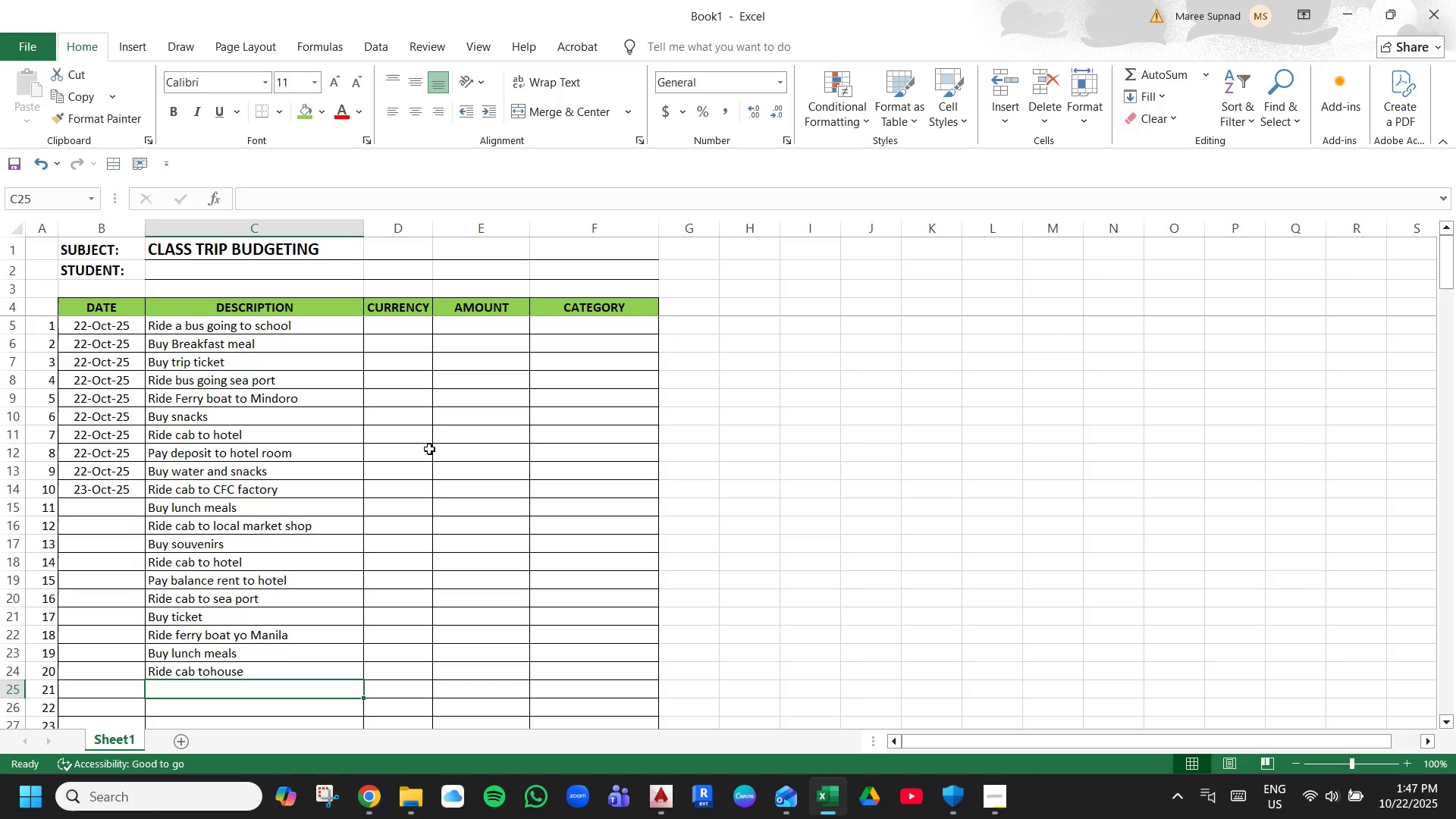 
key(ArrowUp)
 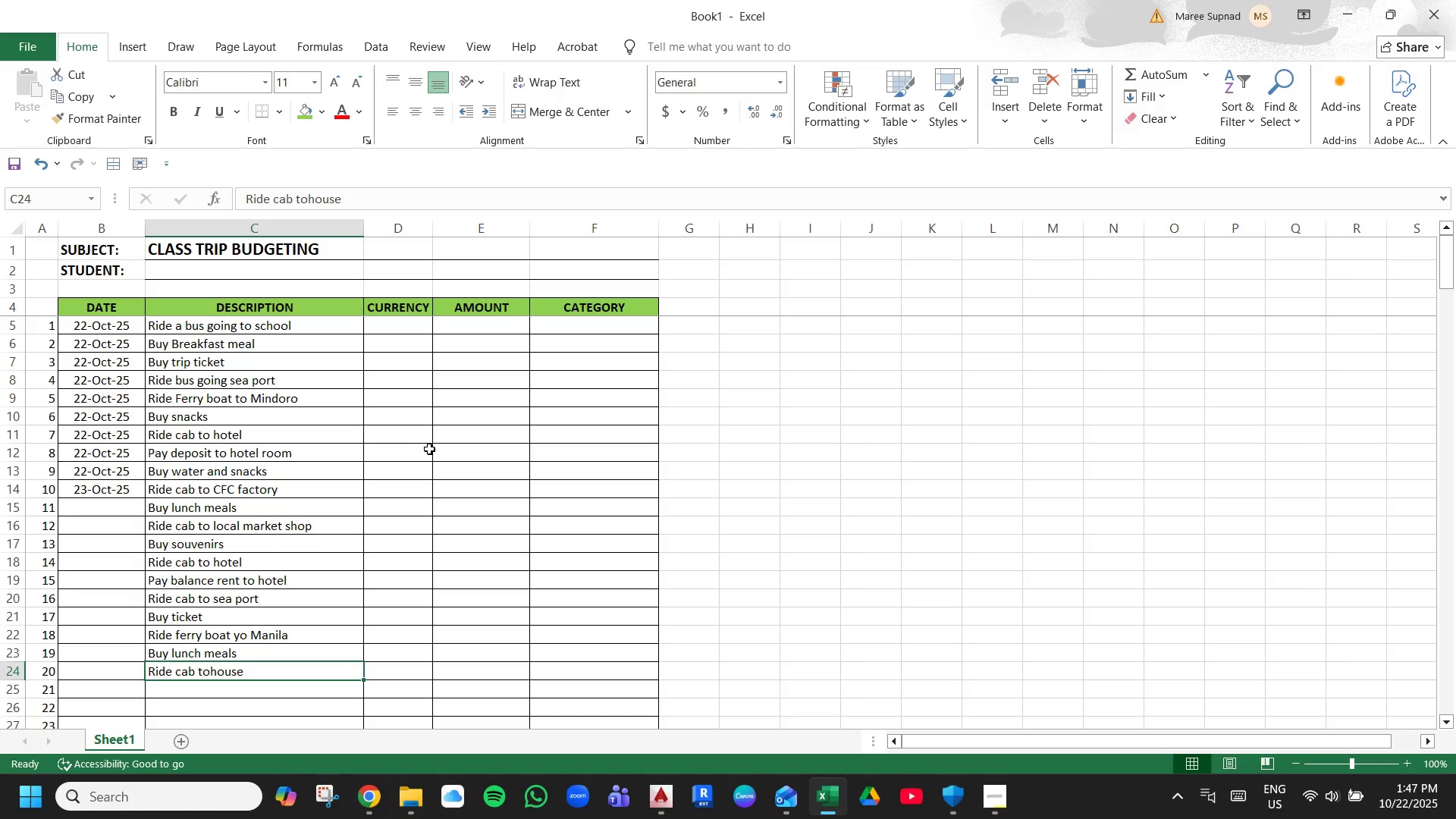 
key(F2)
 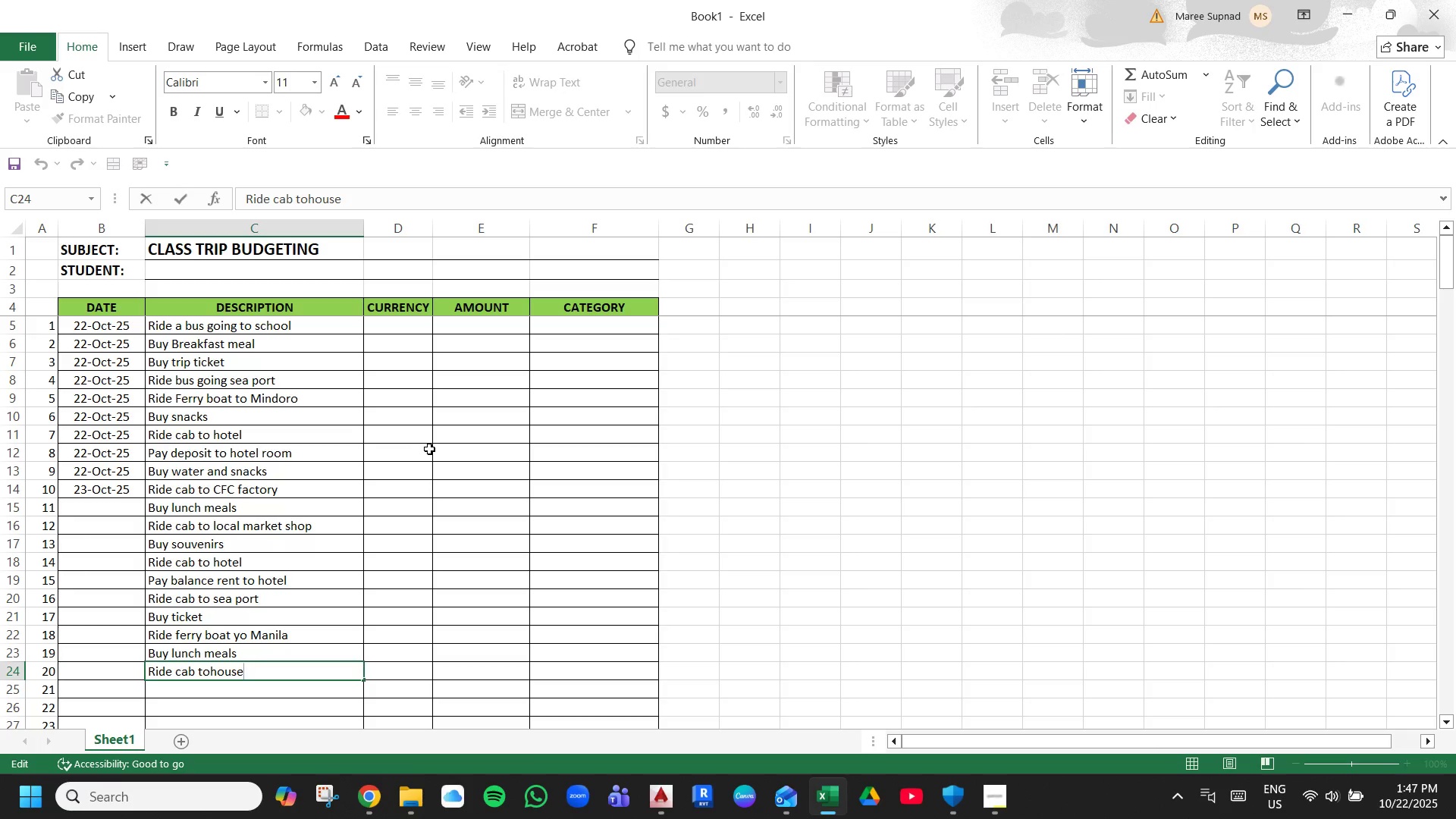 
key(ArrowLeft)
 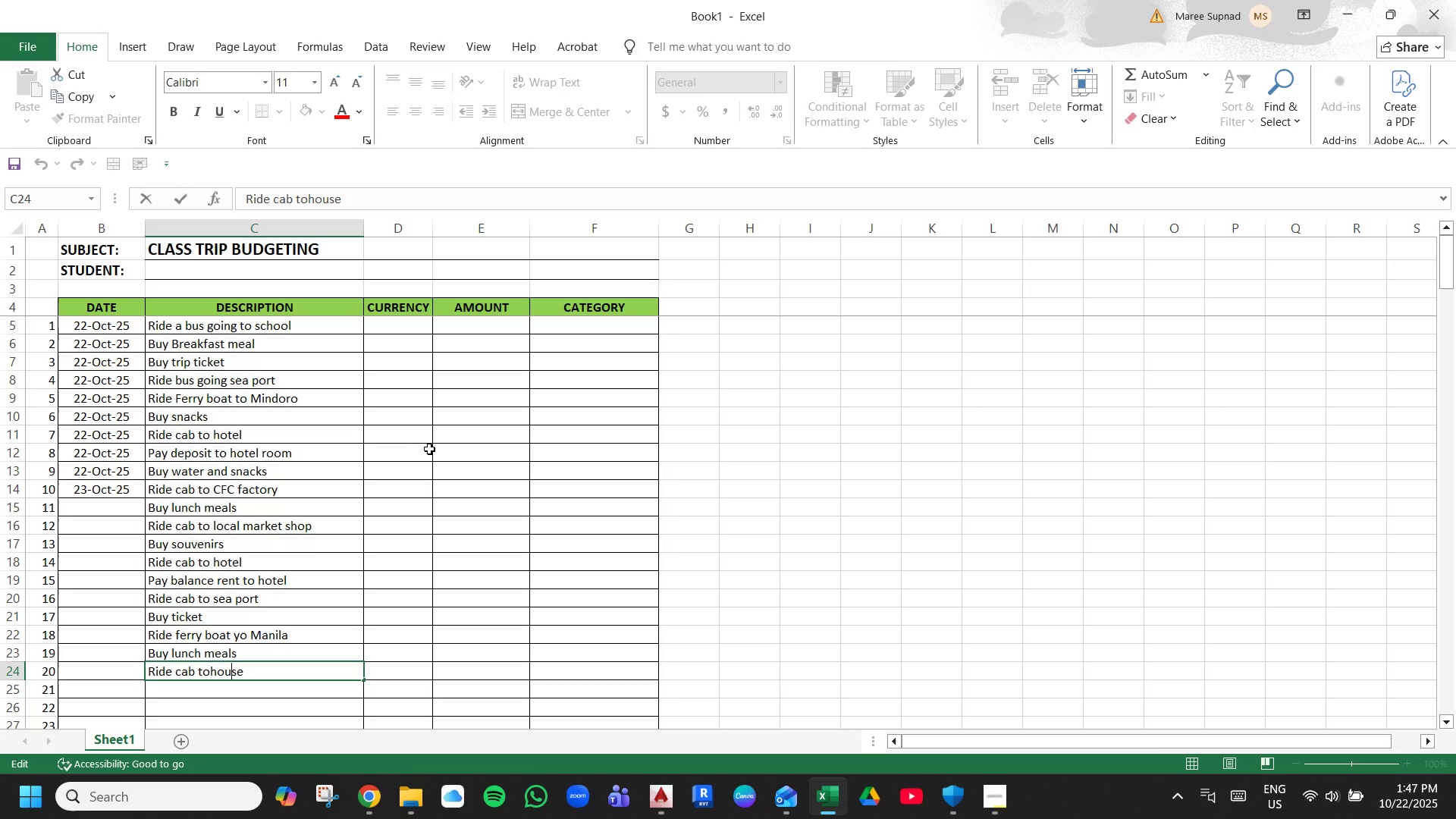 
key(ArrowLeft)
 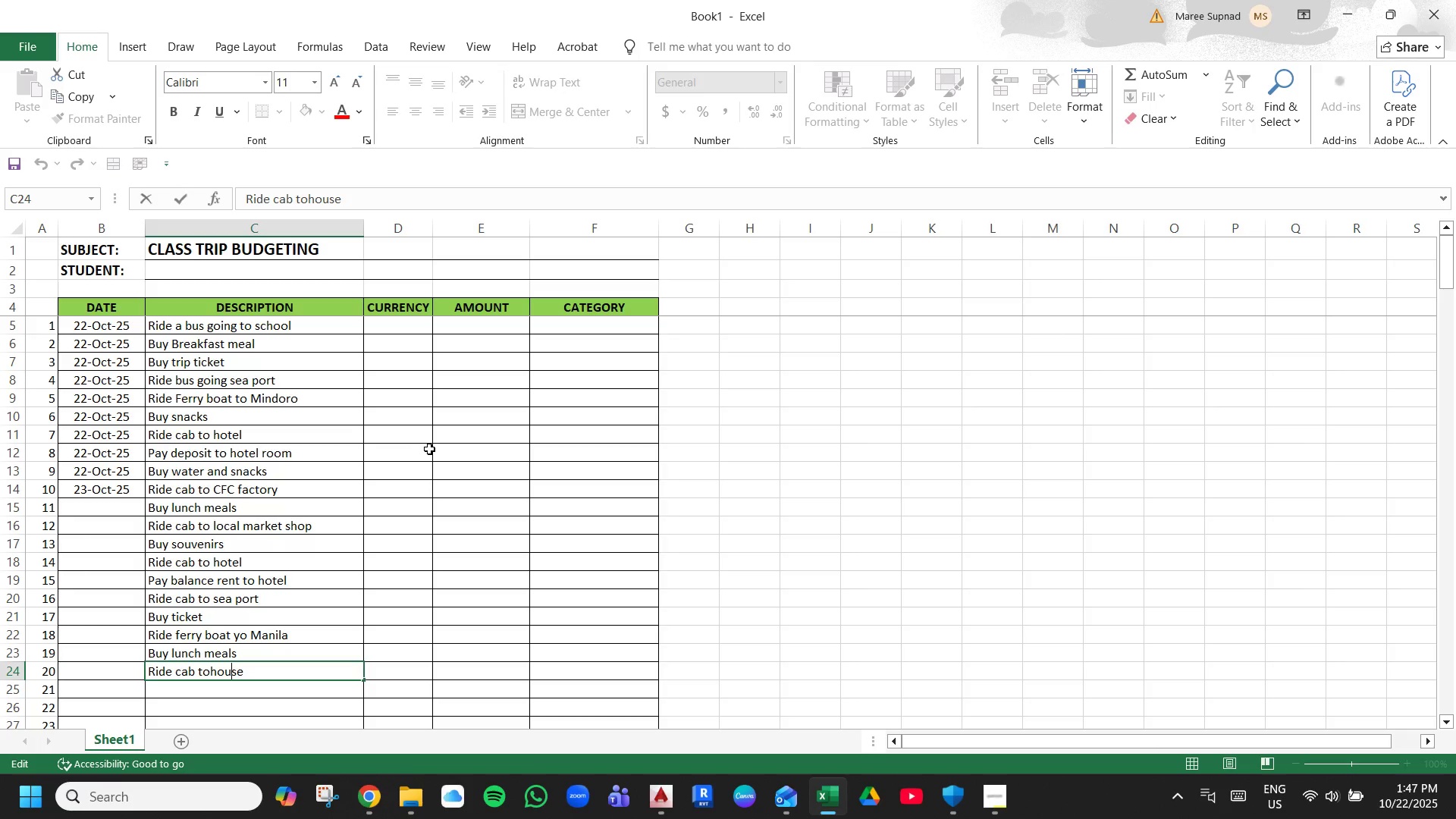 
key(ArrowLeft)
 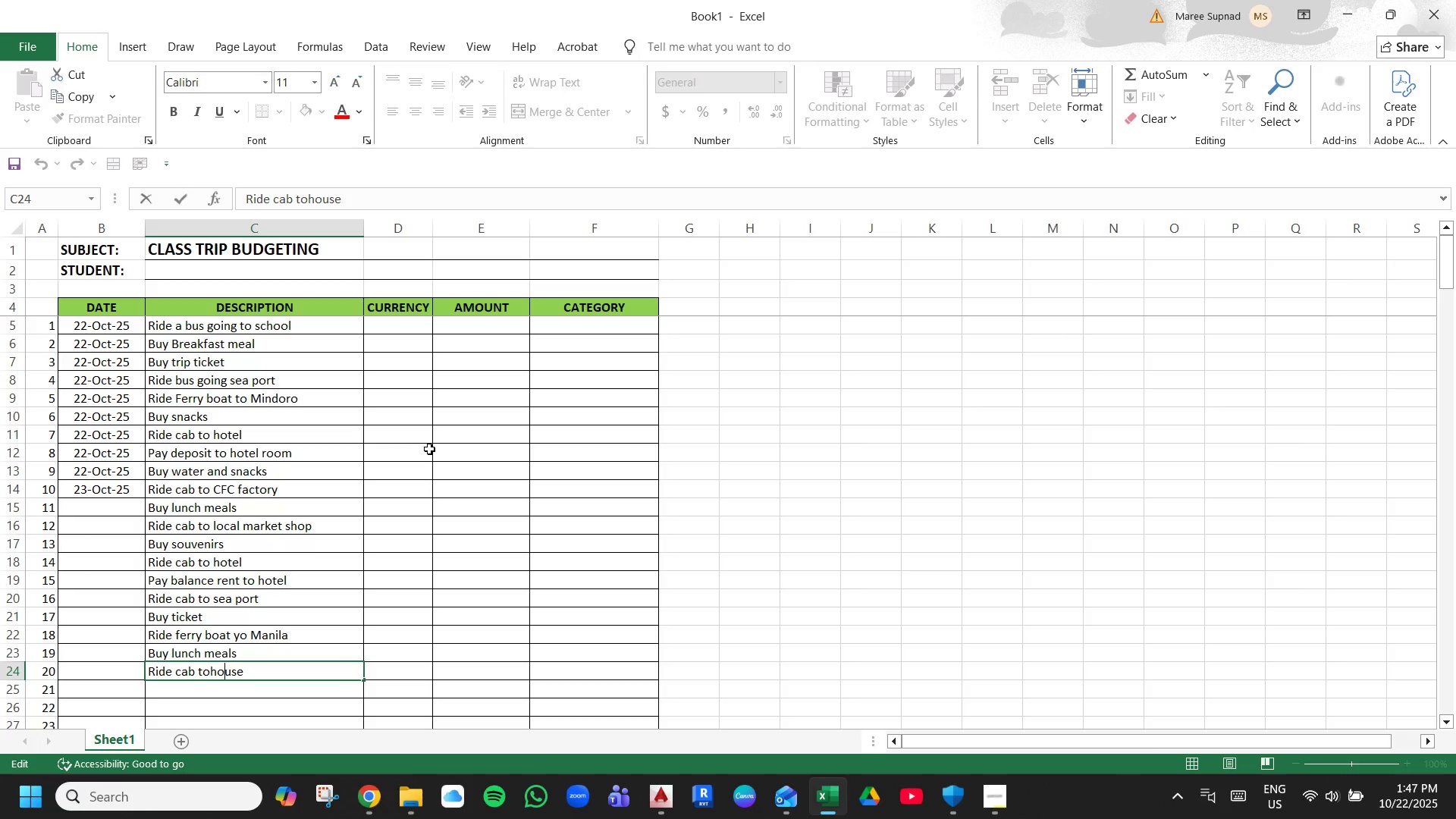 
key(ArrowLeft)
 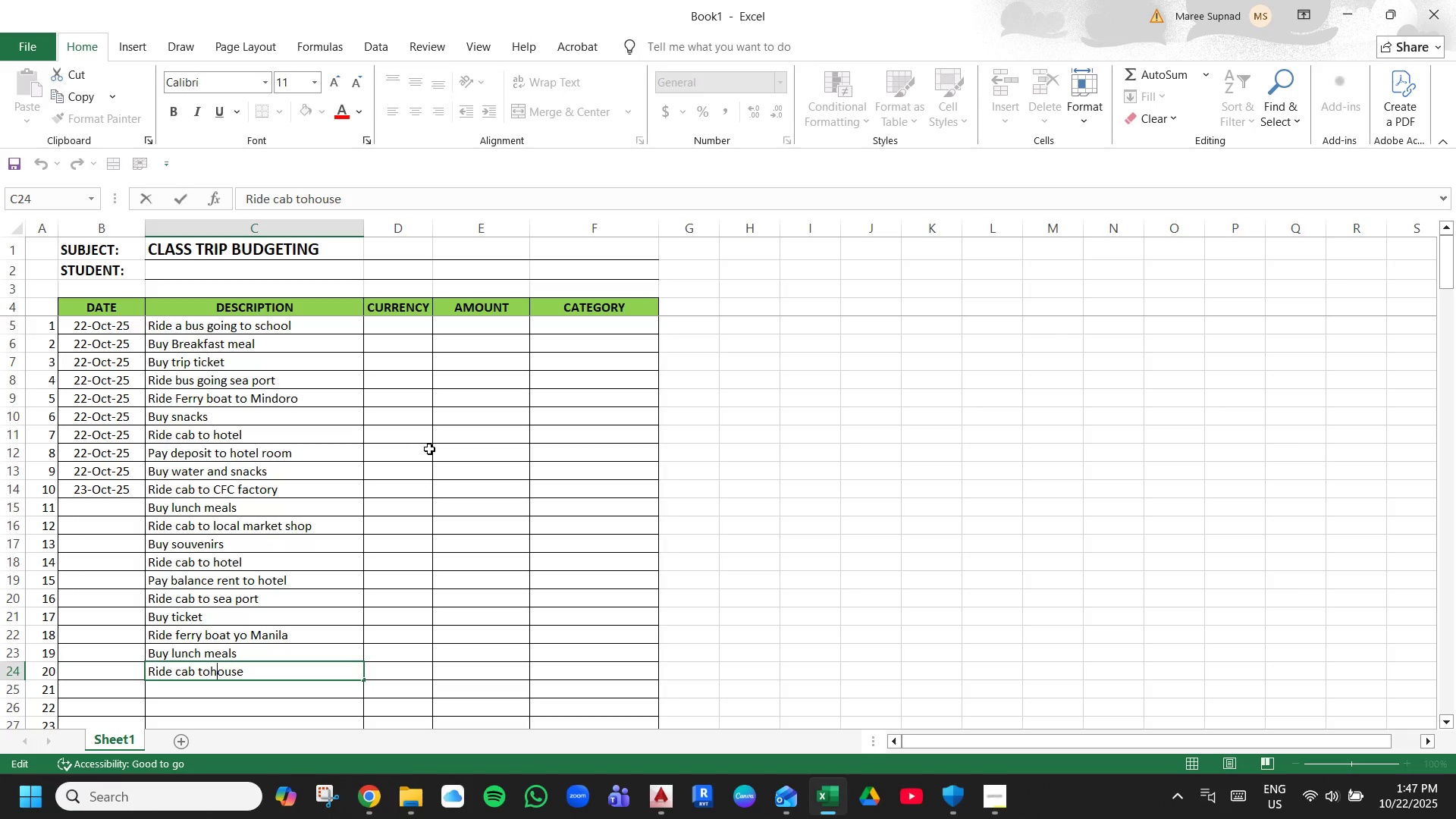 
key(ArrowLeft)
 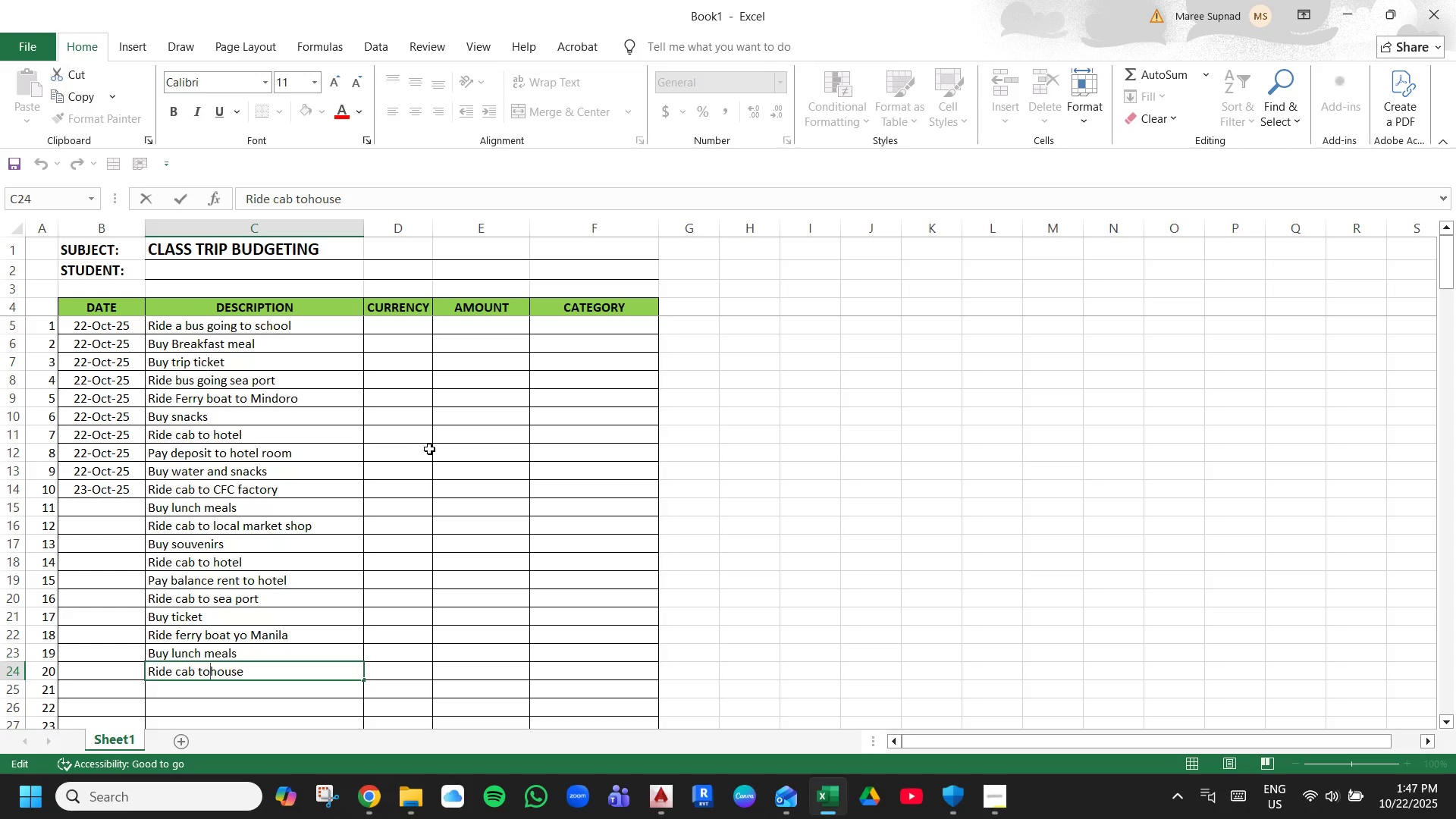 
key(Space)
 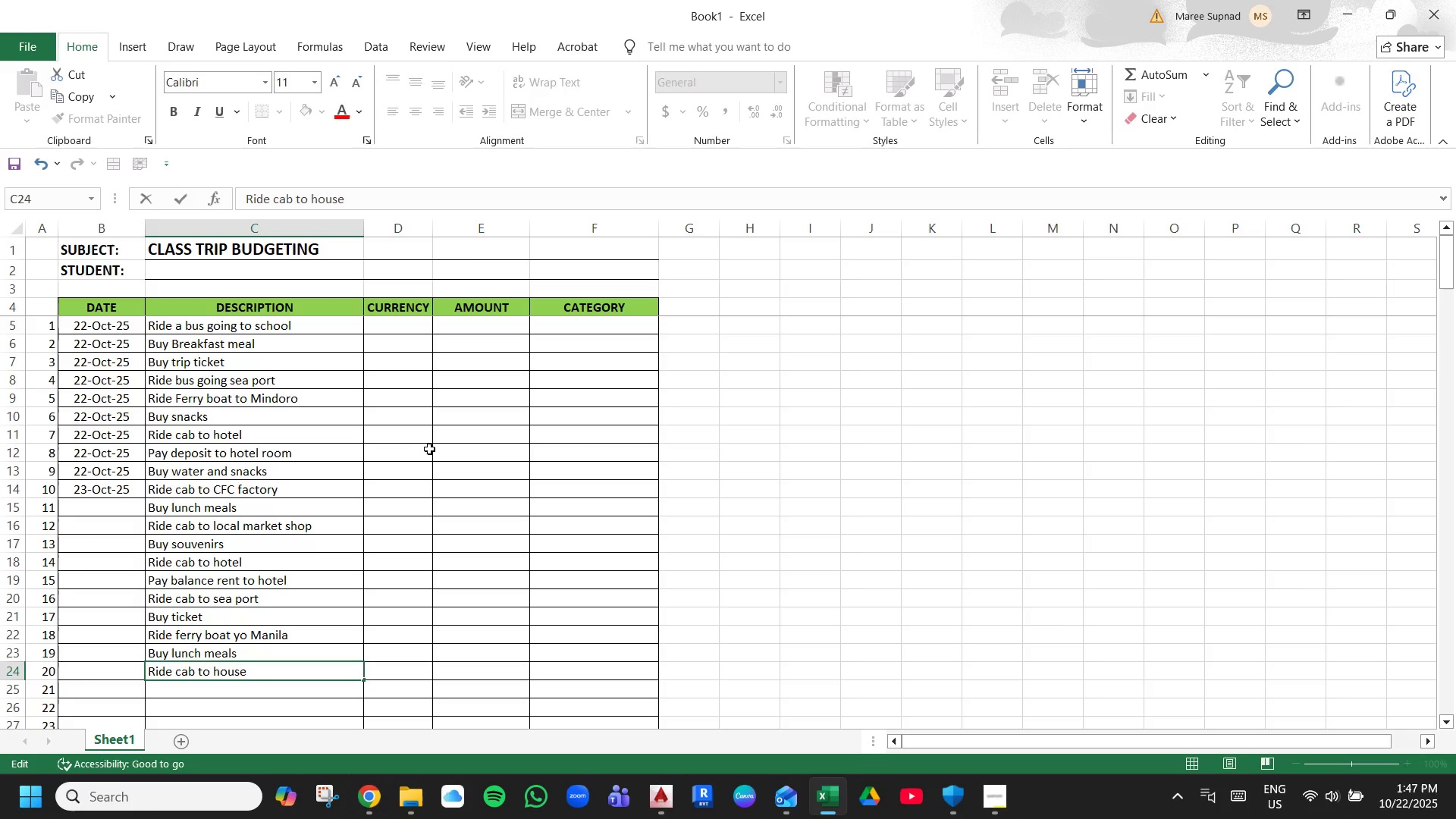 
key(Enter)
 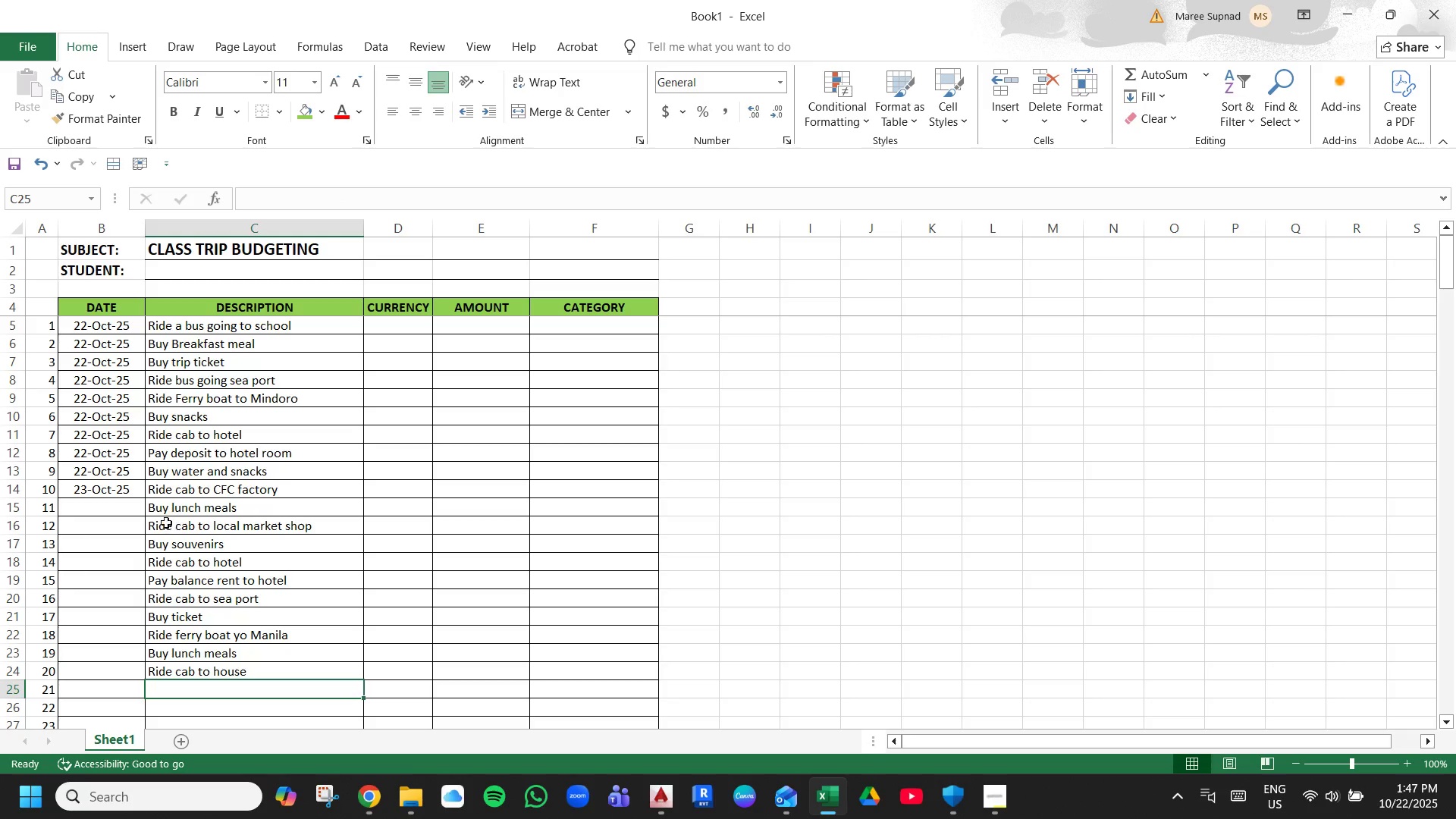 
left_click([131, 486])
 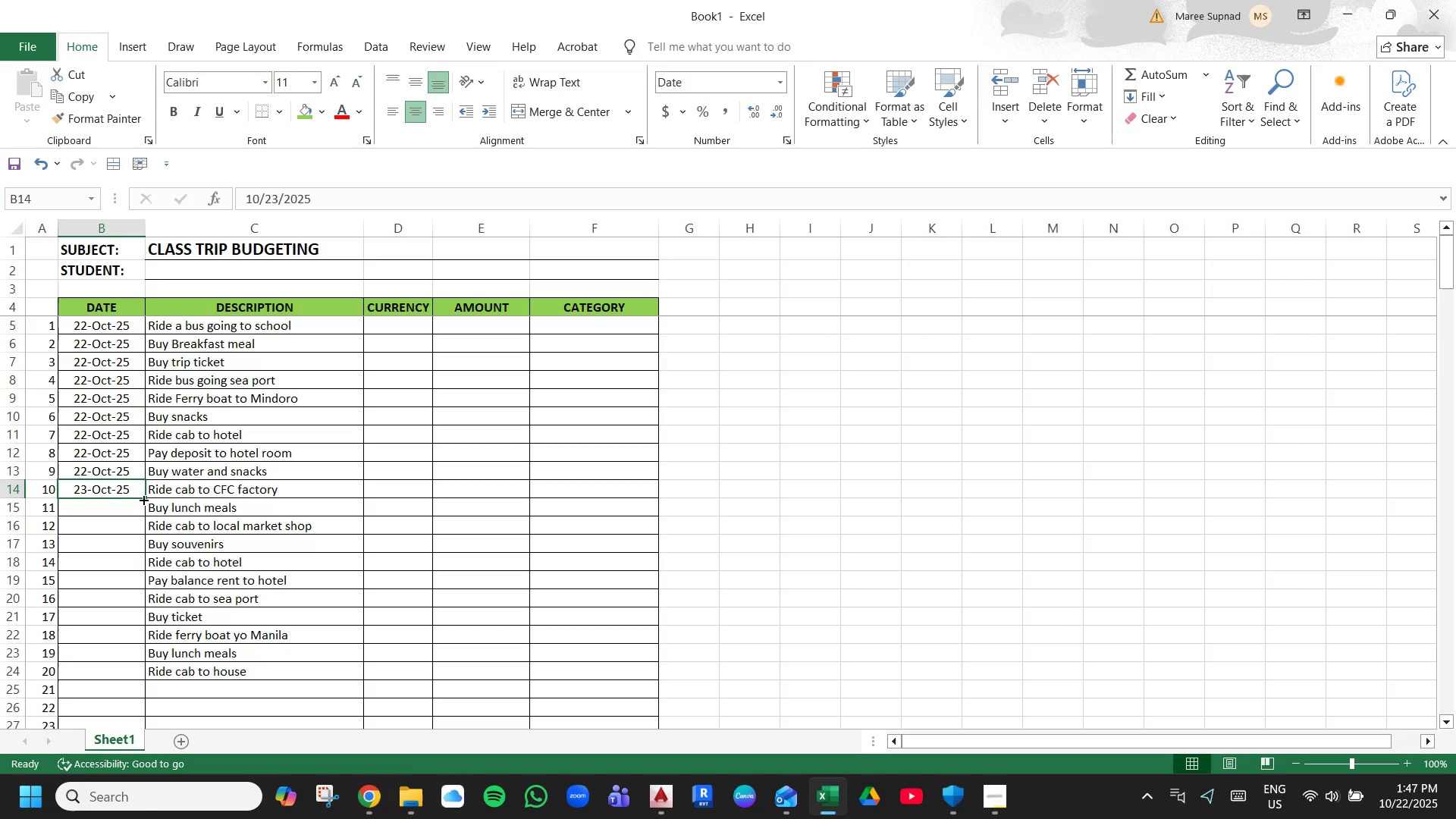 
left_click_drag(start_coordinate=[143, 499], to_coordinate=[115, 678])
 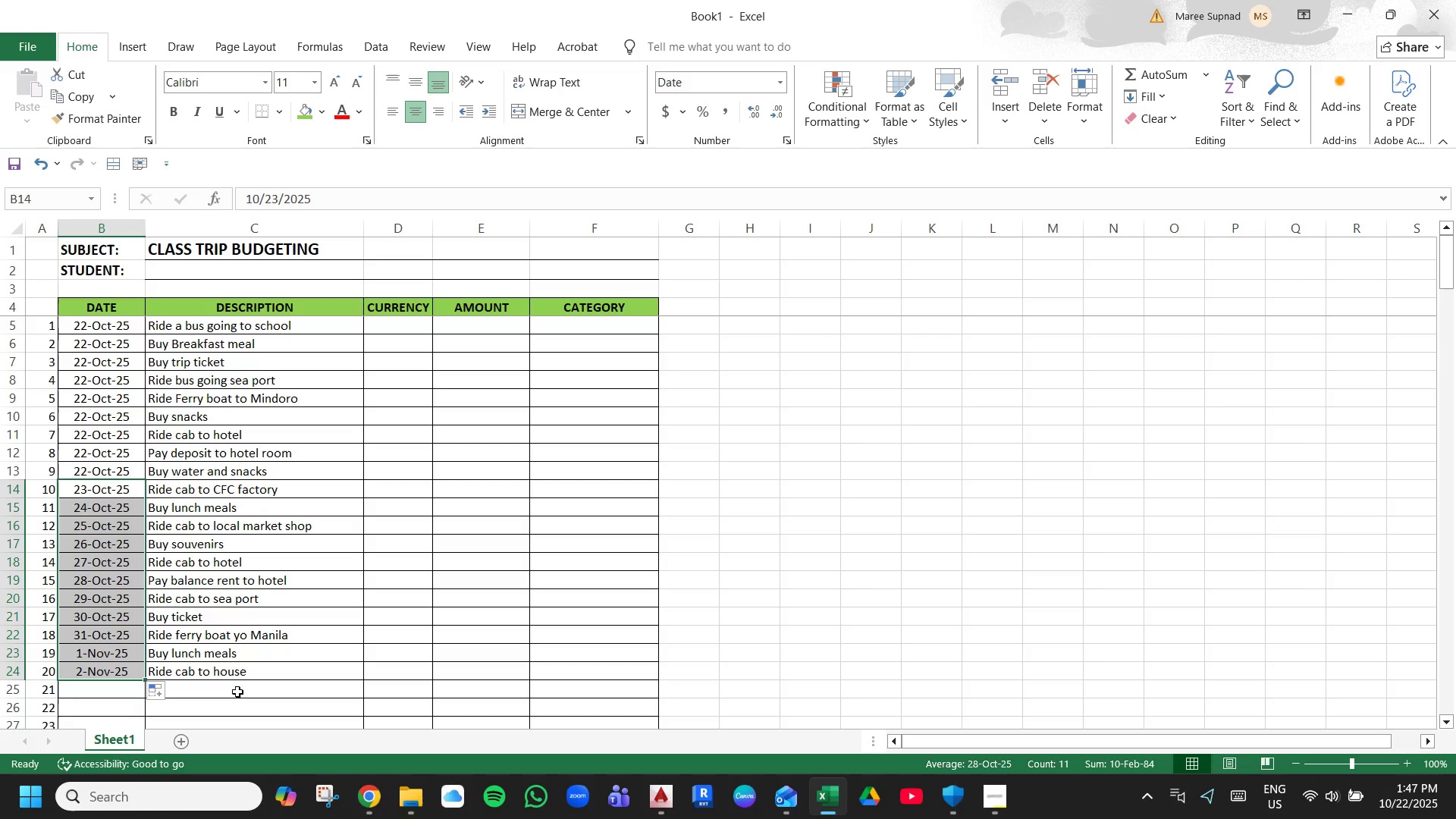 
left_click([237, 694])
 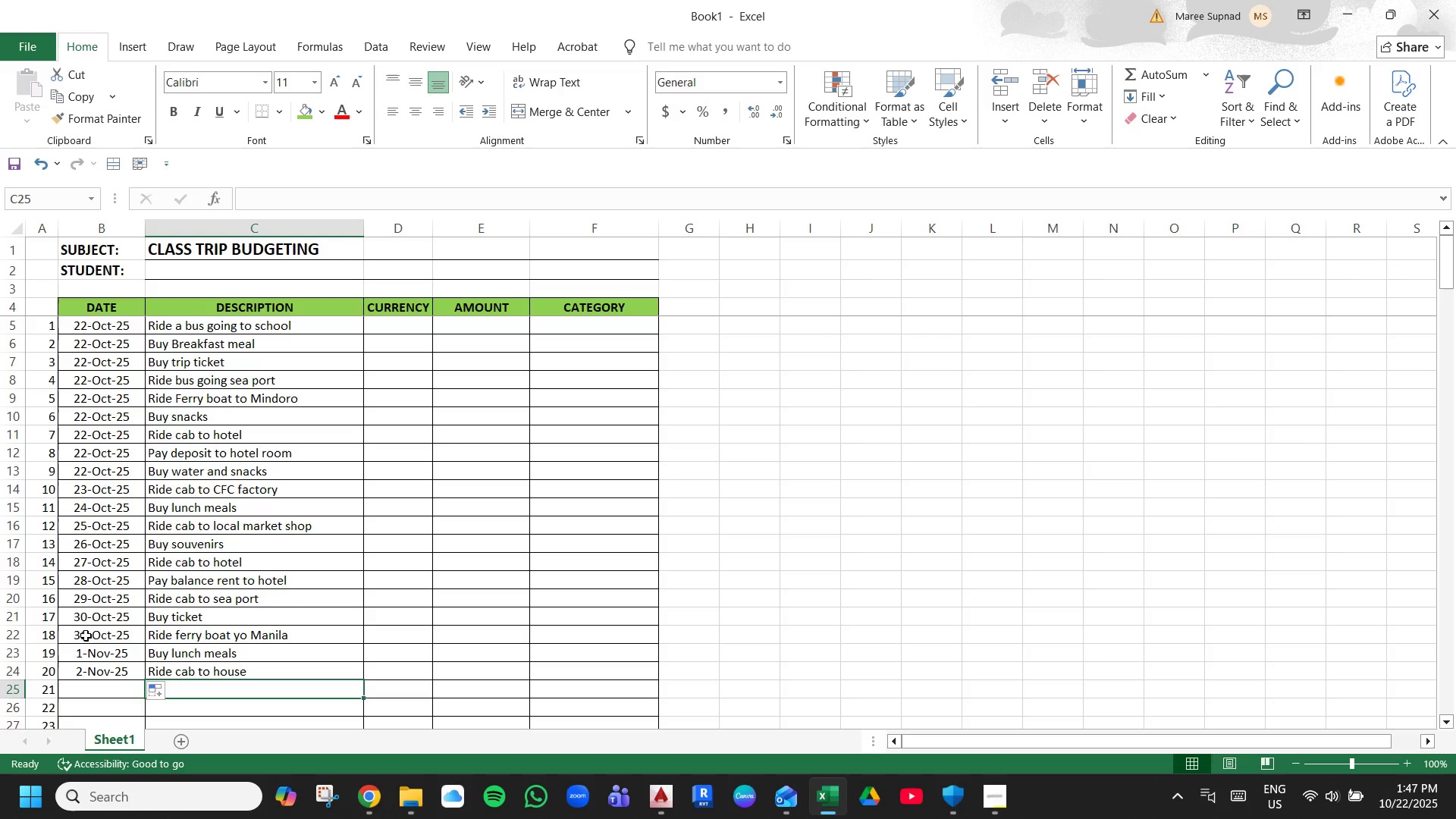 
left_click([100, 601])
 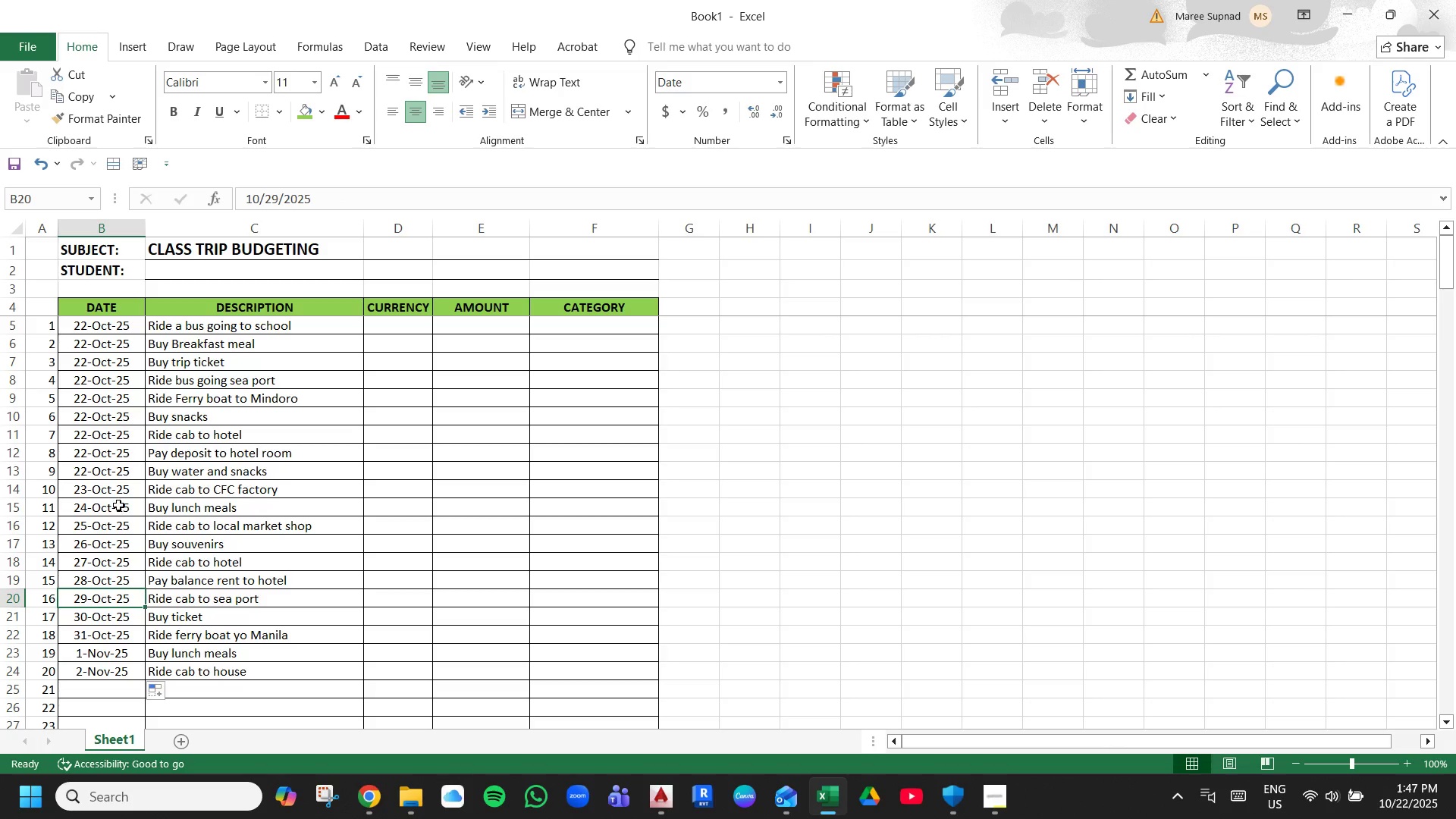 
left_click([122, 500])
 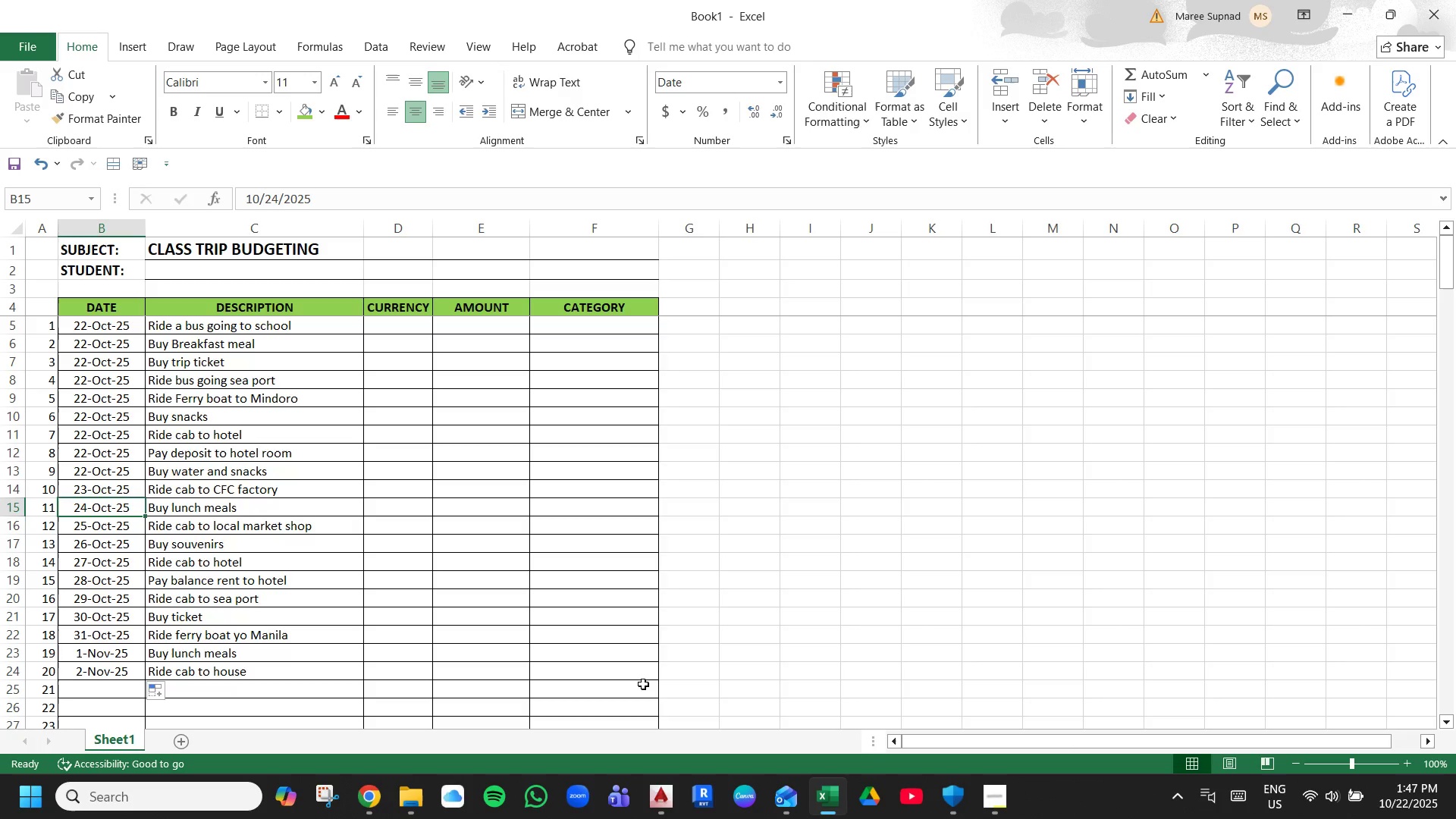 
key(ArrowUp)
 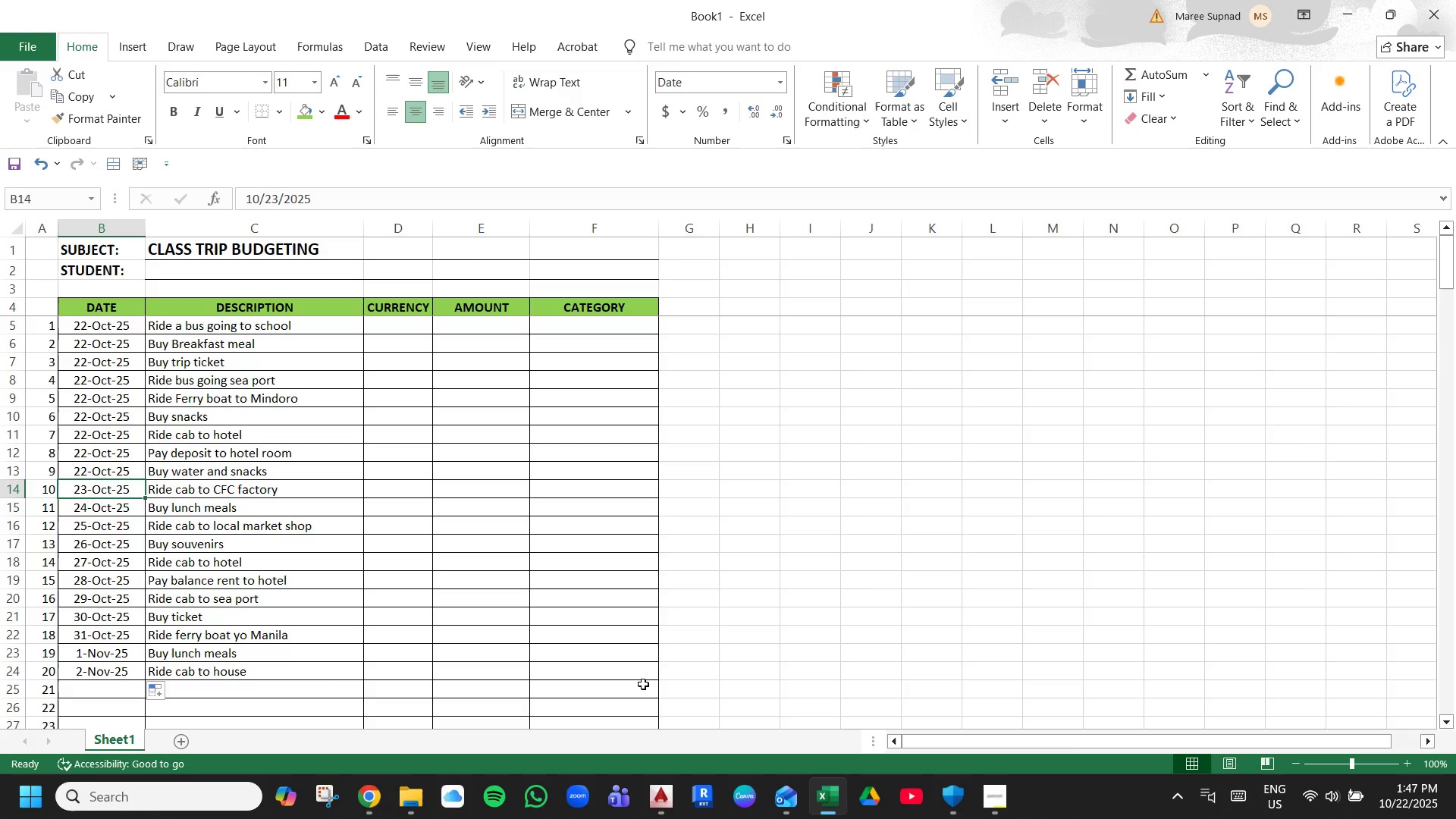 
key(ArrowUp)
 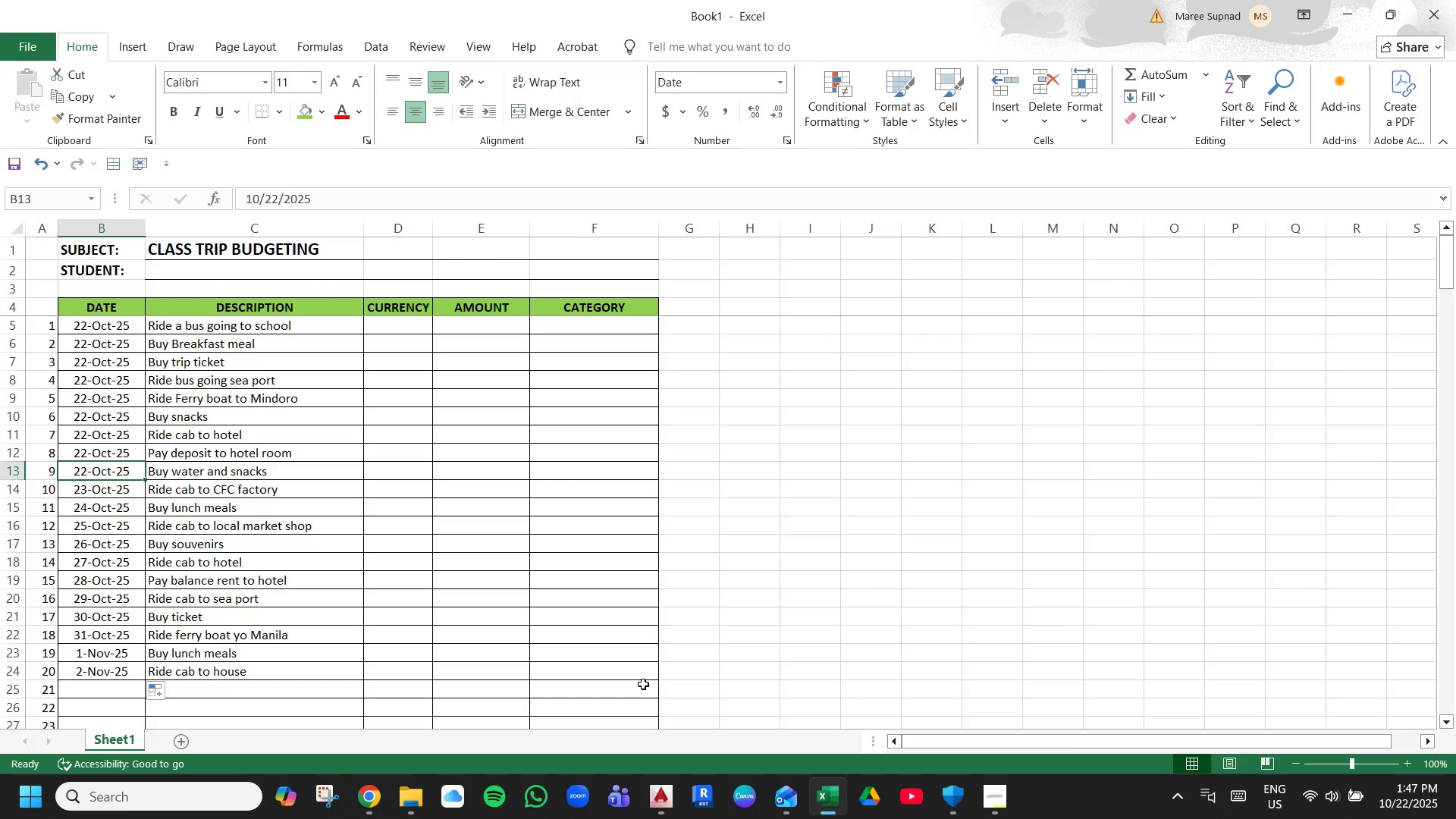 
key(ArrowUp)
 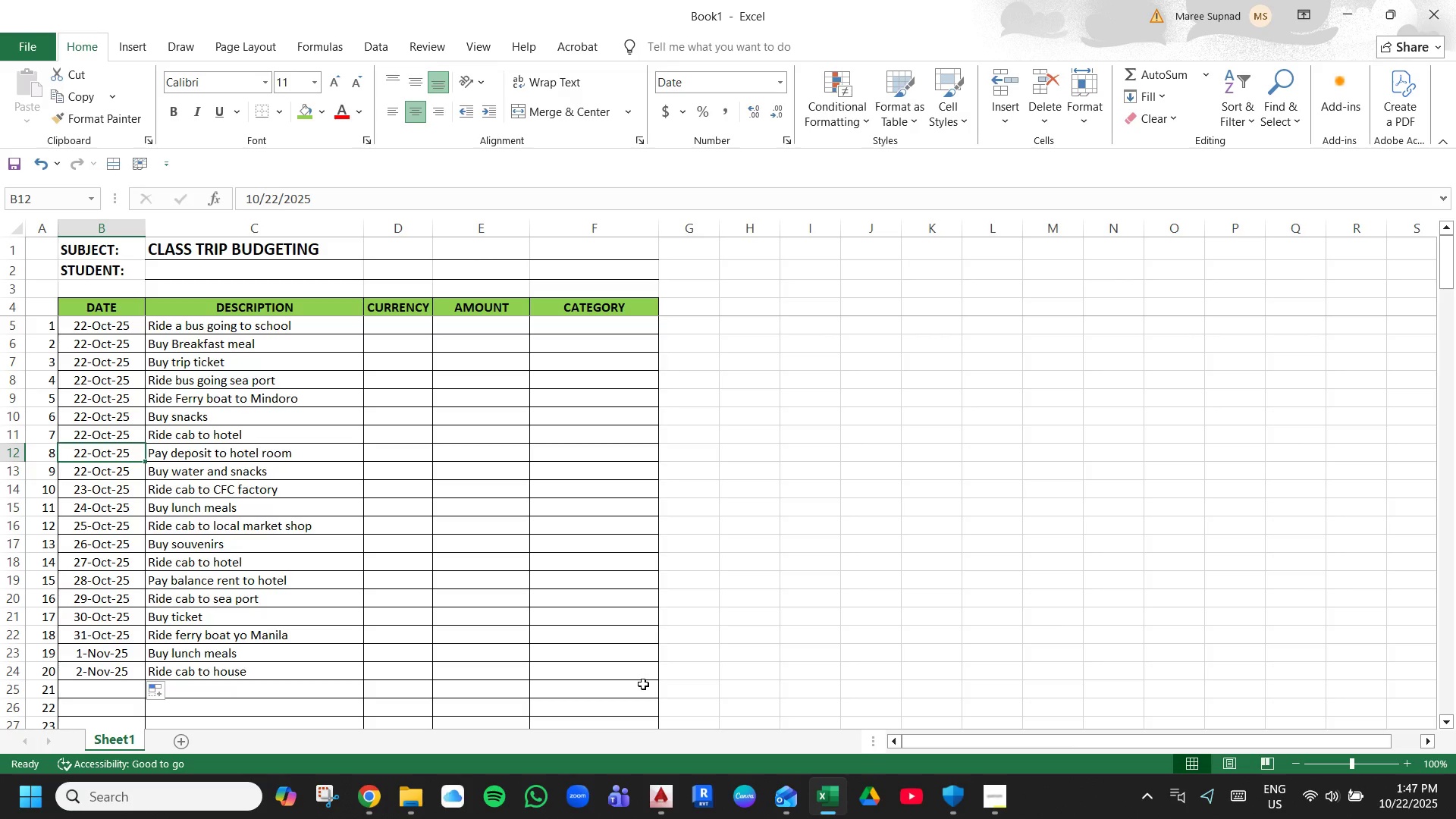 
key(ArrowDown)
 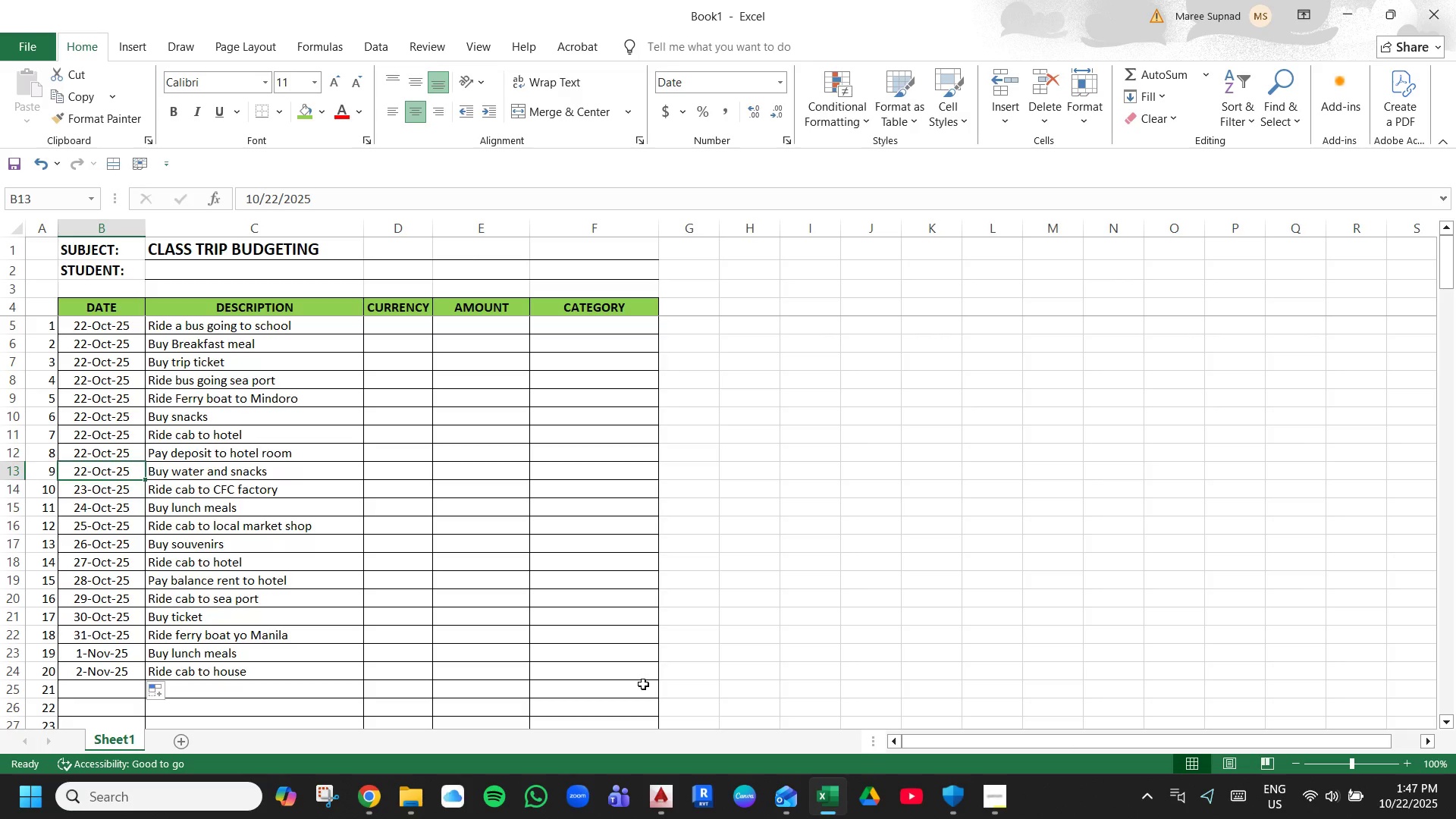 
key(ArrowDown)
 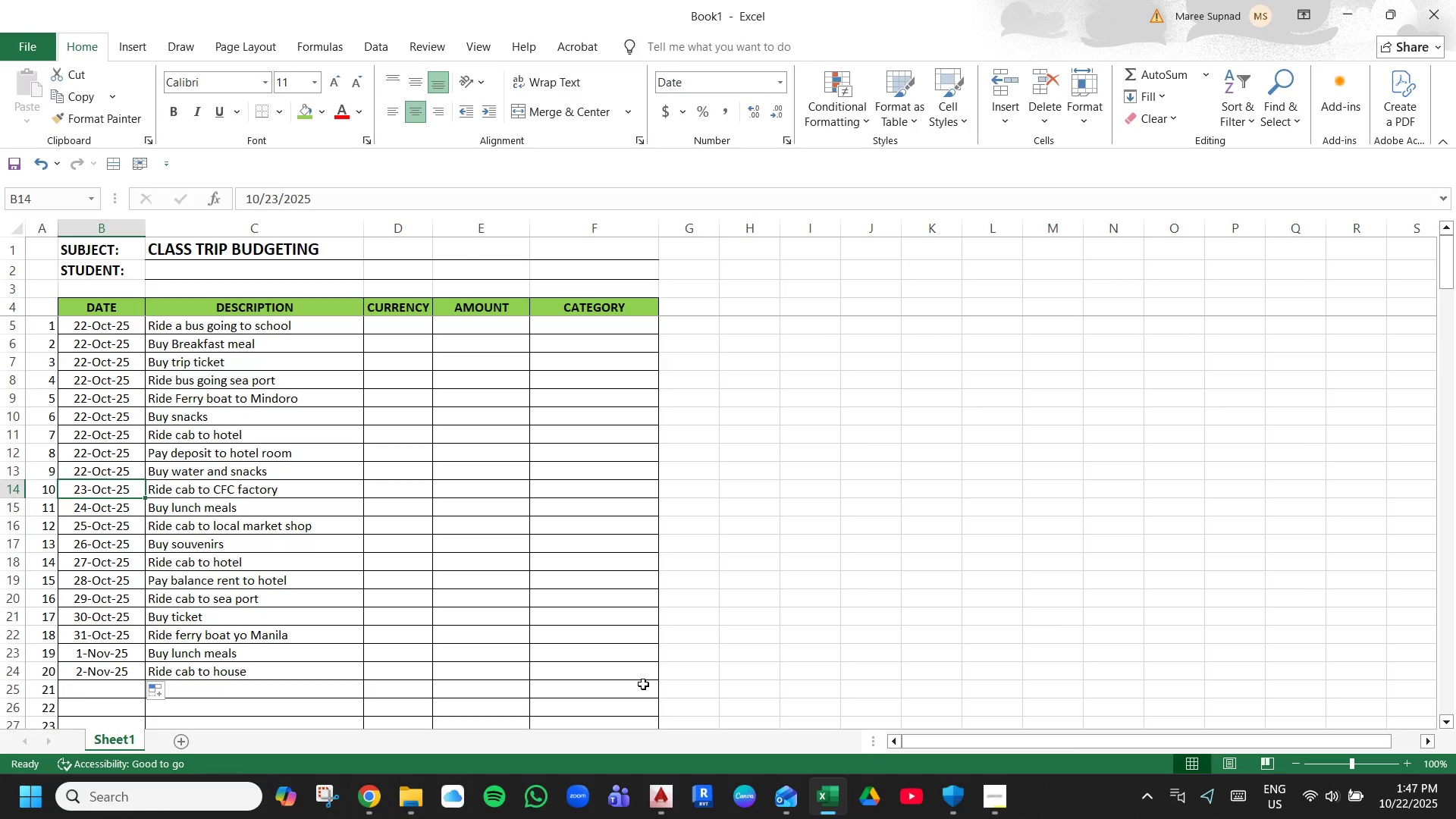 
key(ArrowUp)
 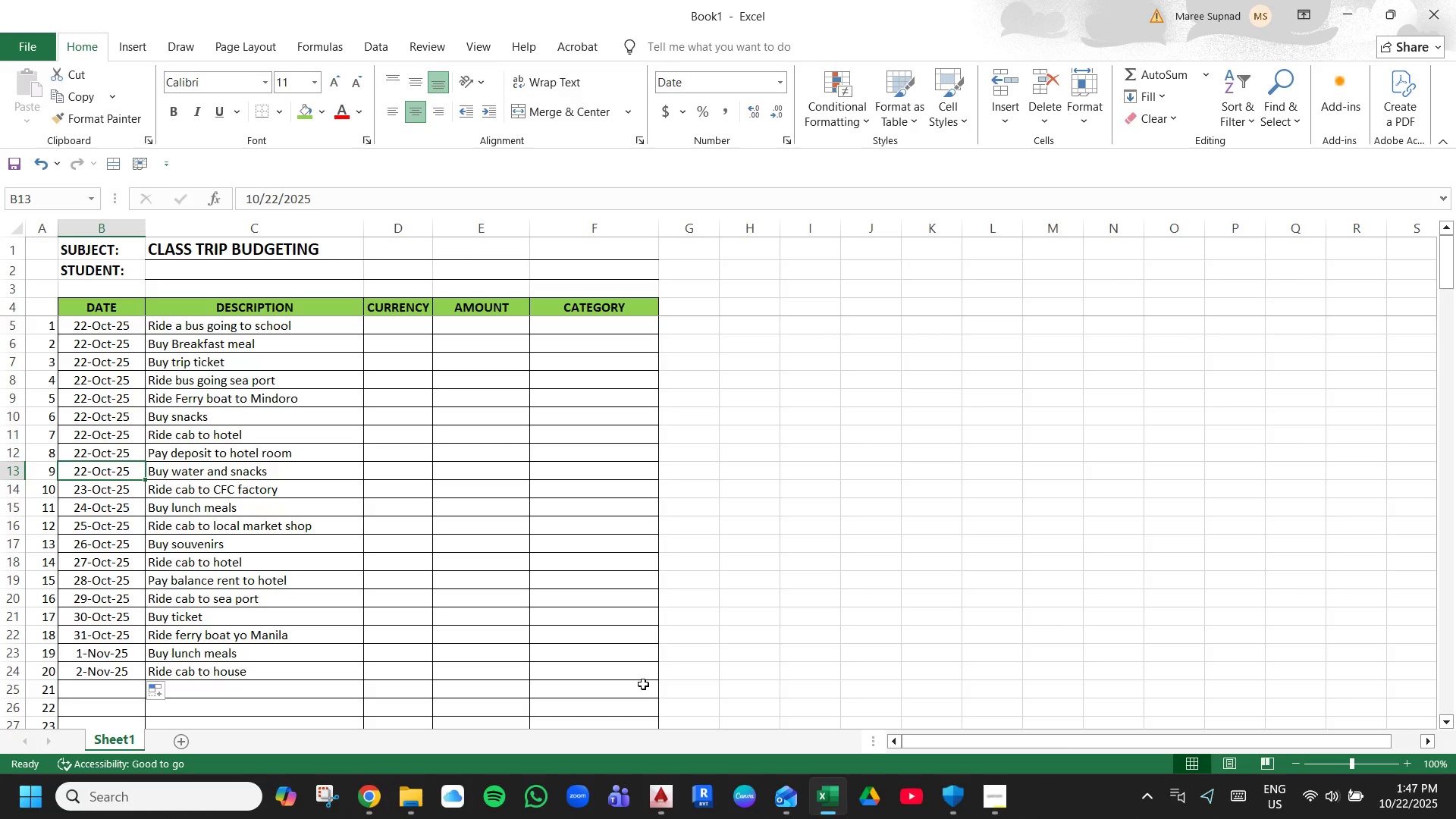 
key(ArrowDown)
 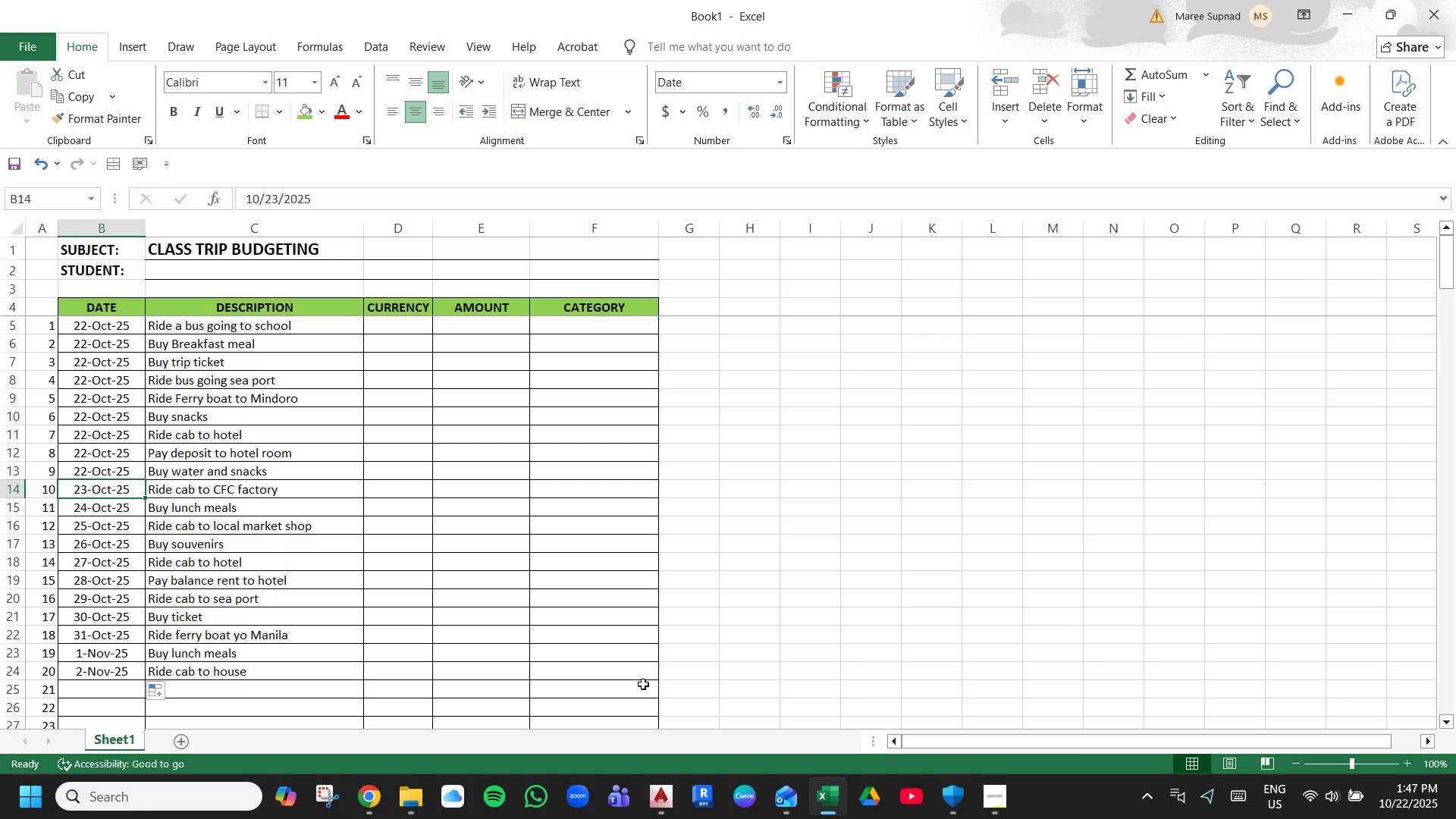 
key(Control+C)
 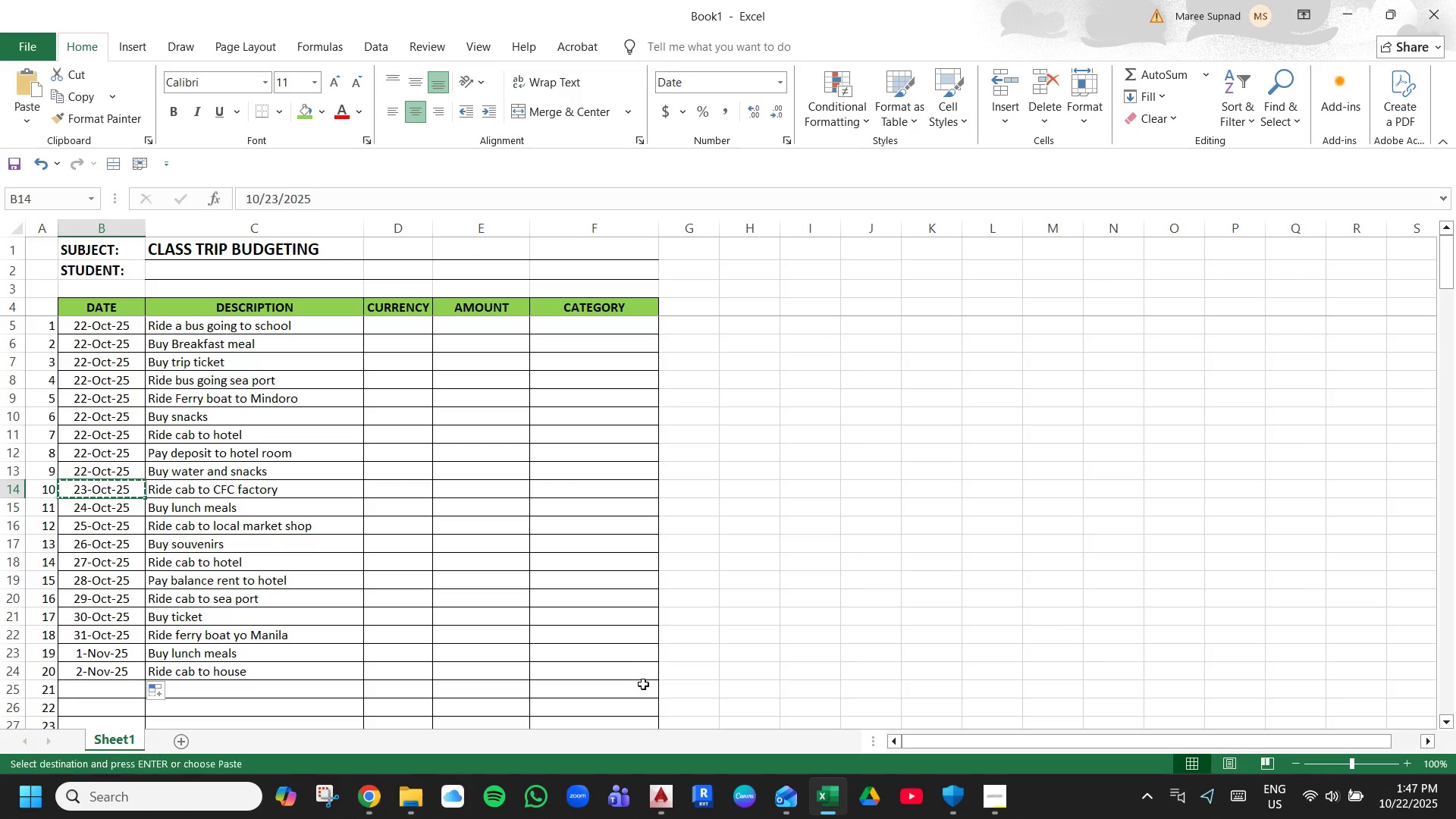 
key(ArrowDown)
 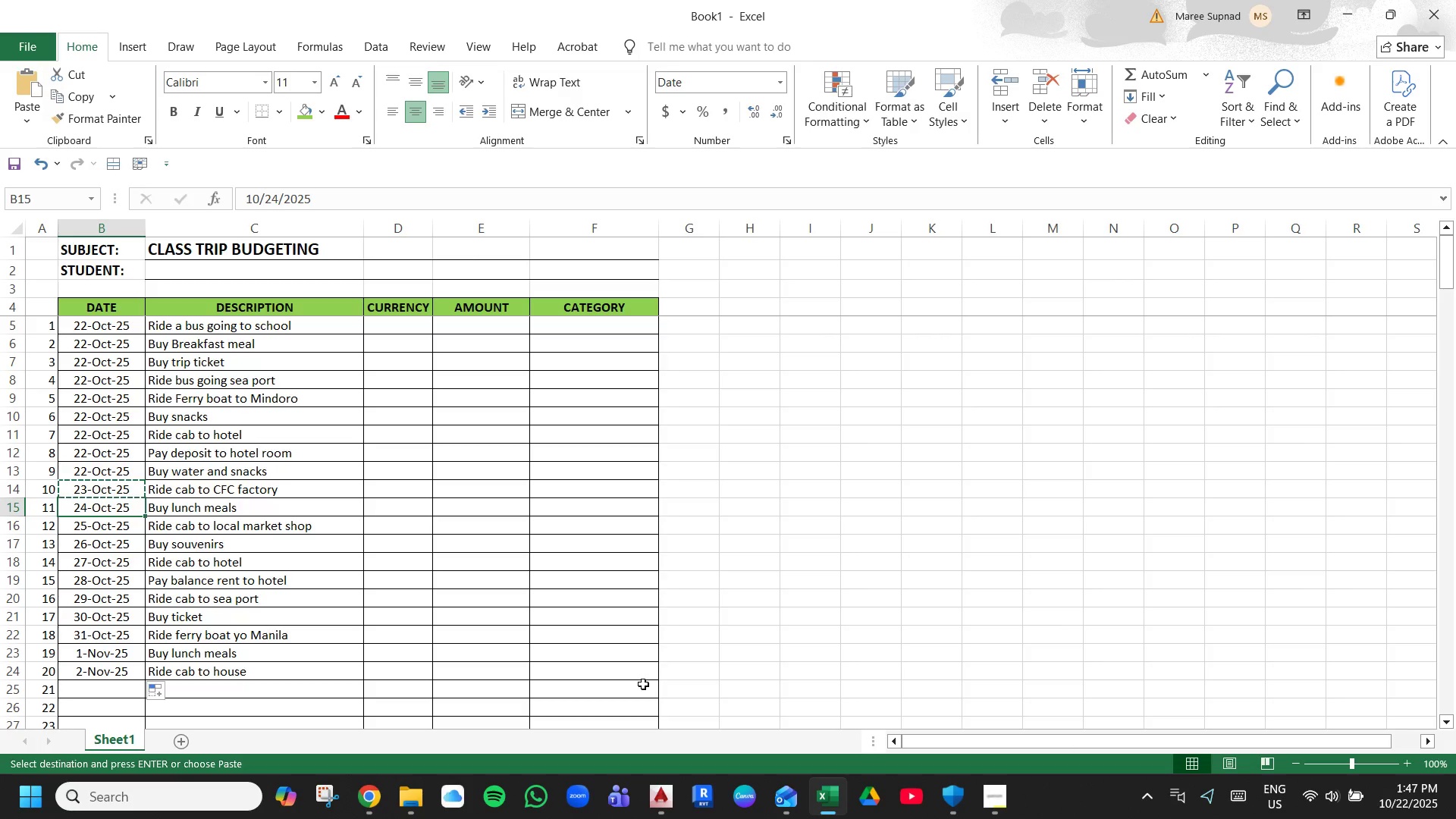 
key(Shift+ArrowDown)
 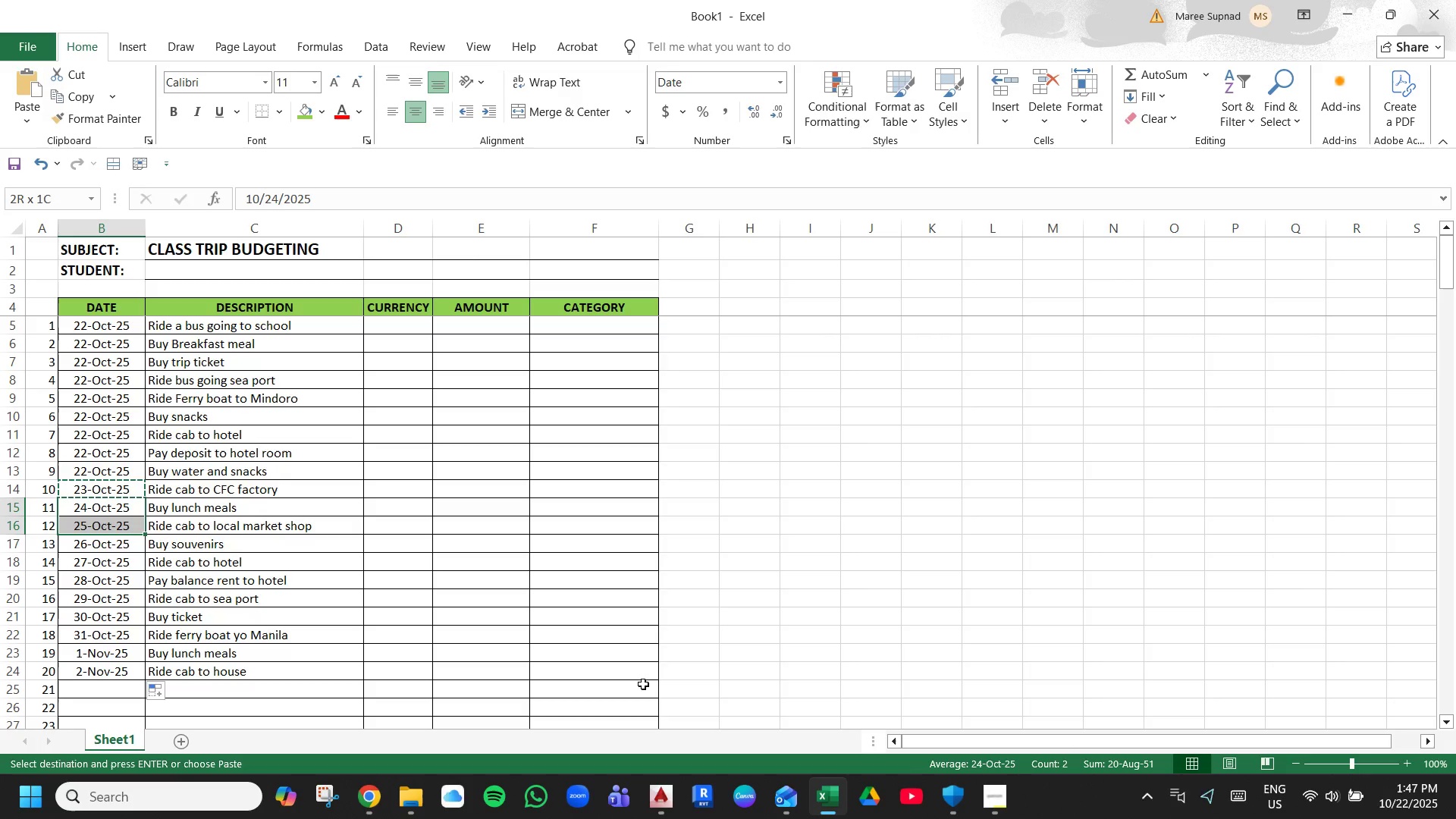 
key(Shift+ArrowDown)
 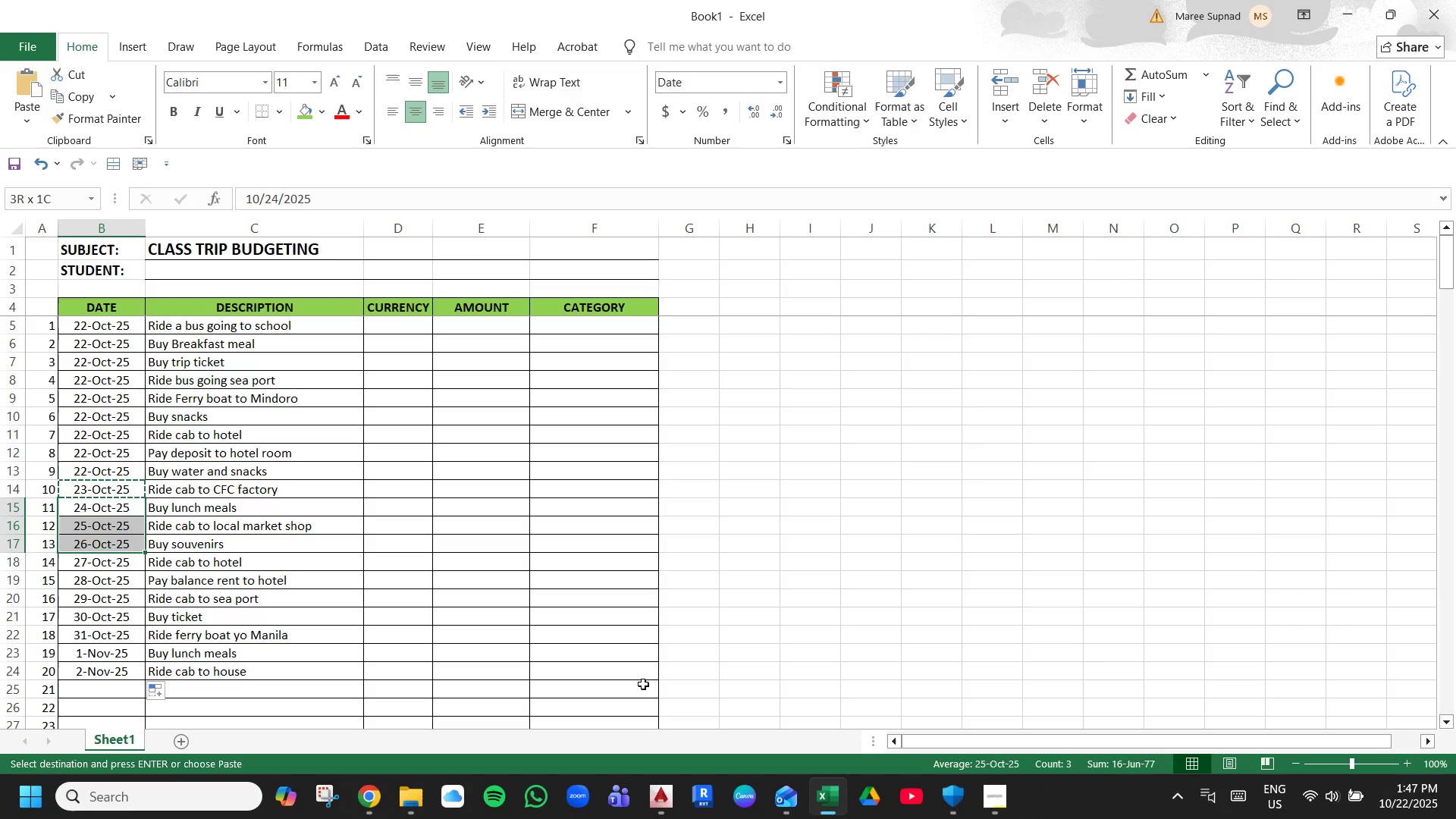 
key(Shift+ArrowDown)
 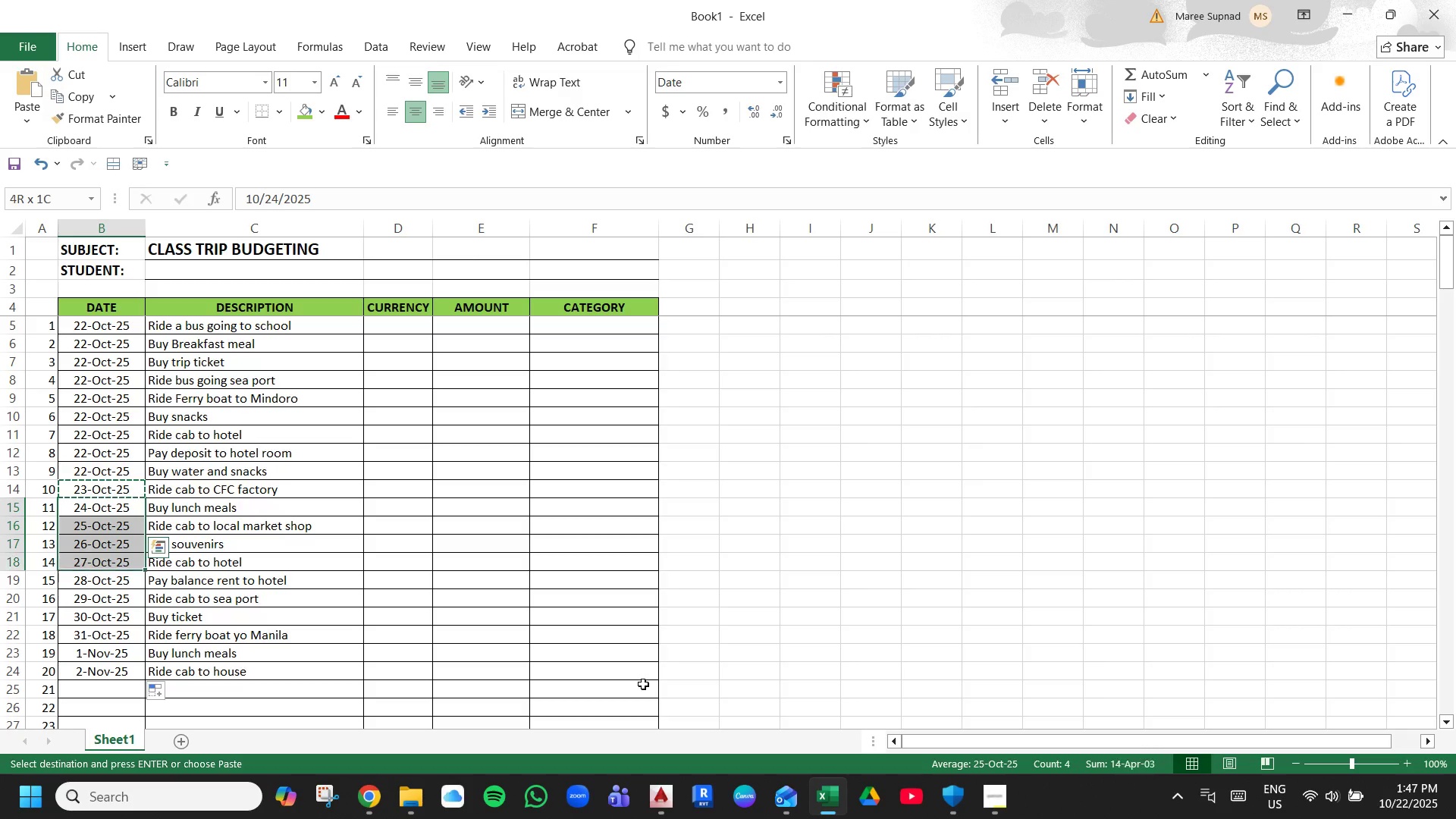 
key(Shift+ArrowDown)
 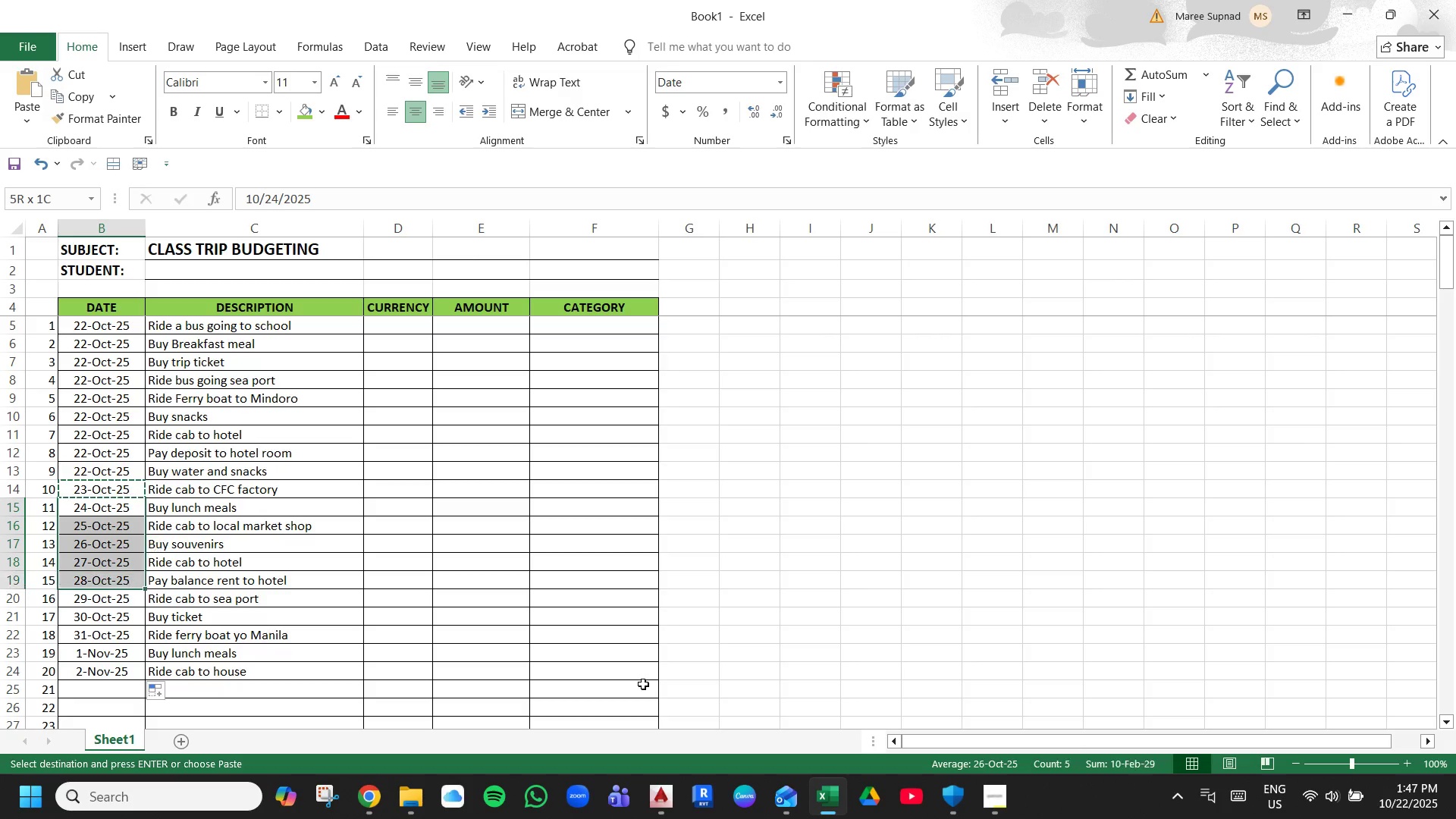 
key(Shift+ArrowDown)
 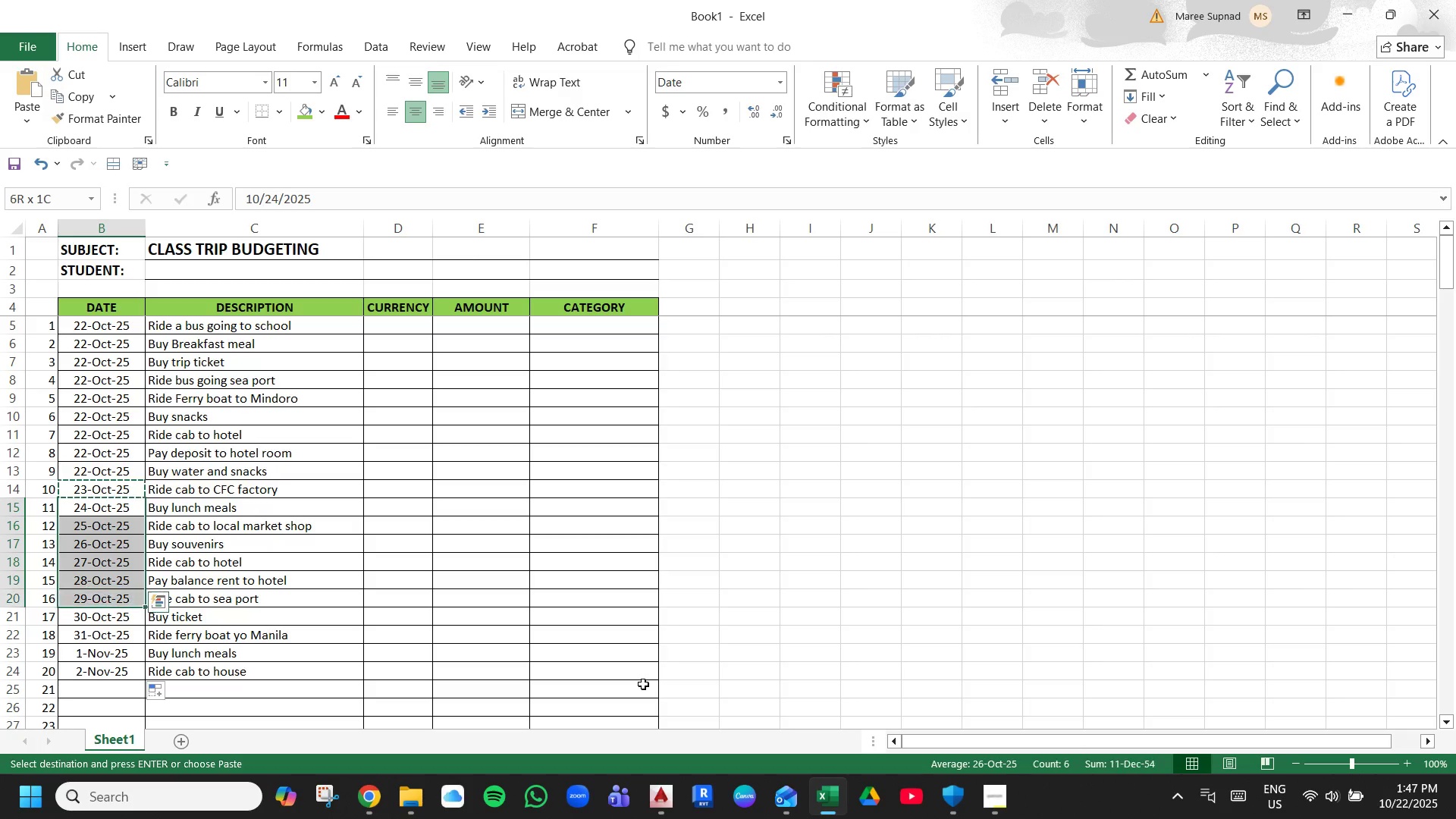 
key(Shift+ArrowDown)
 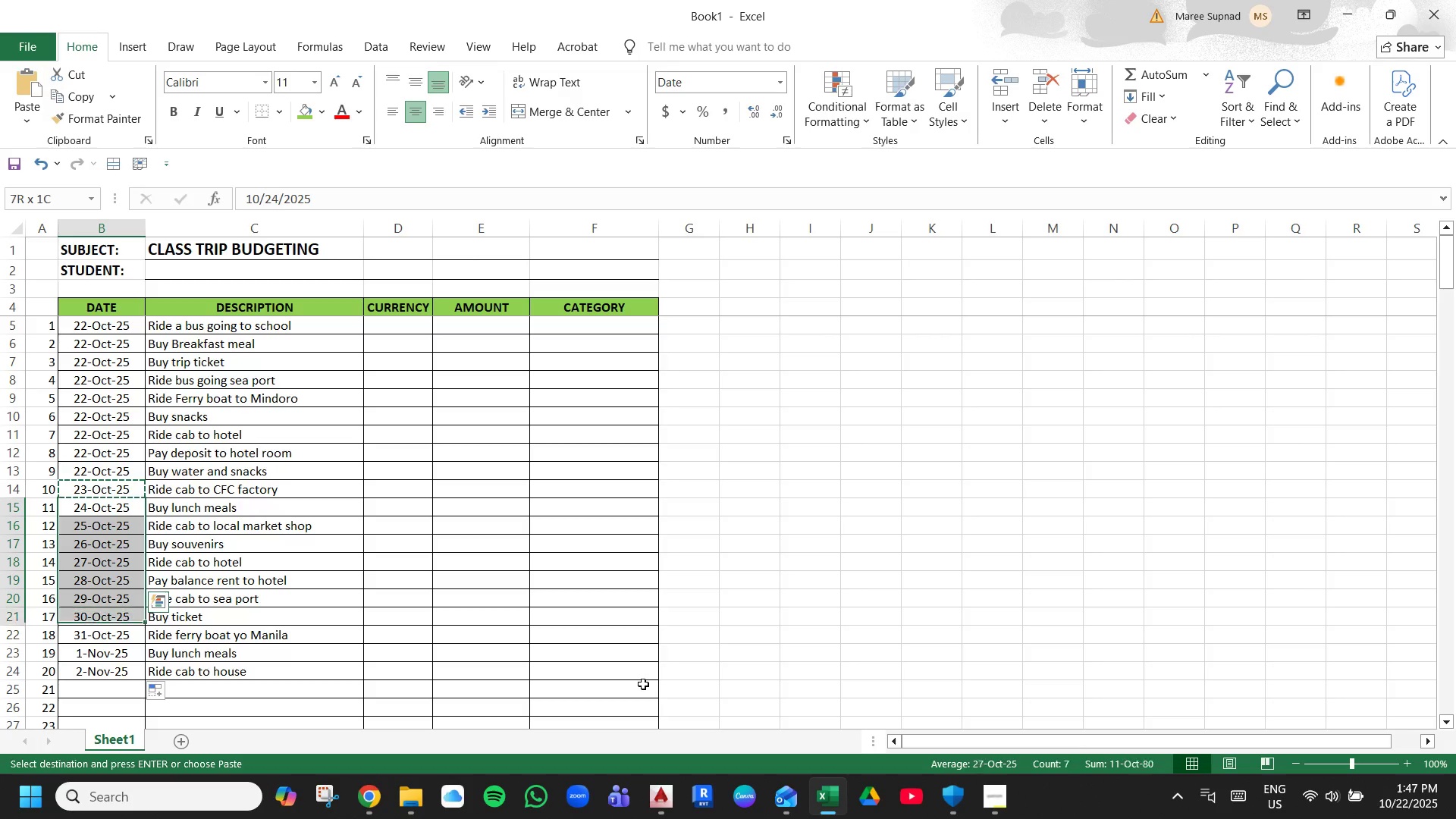 
key(Shift+ArrowDown)
 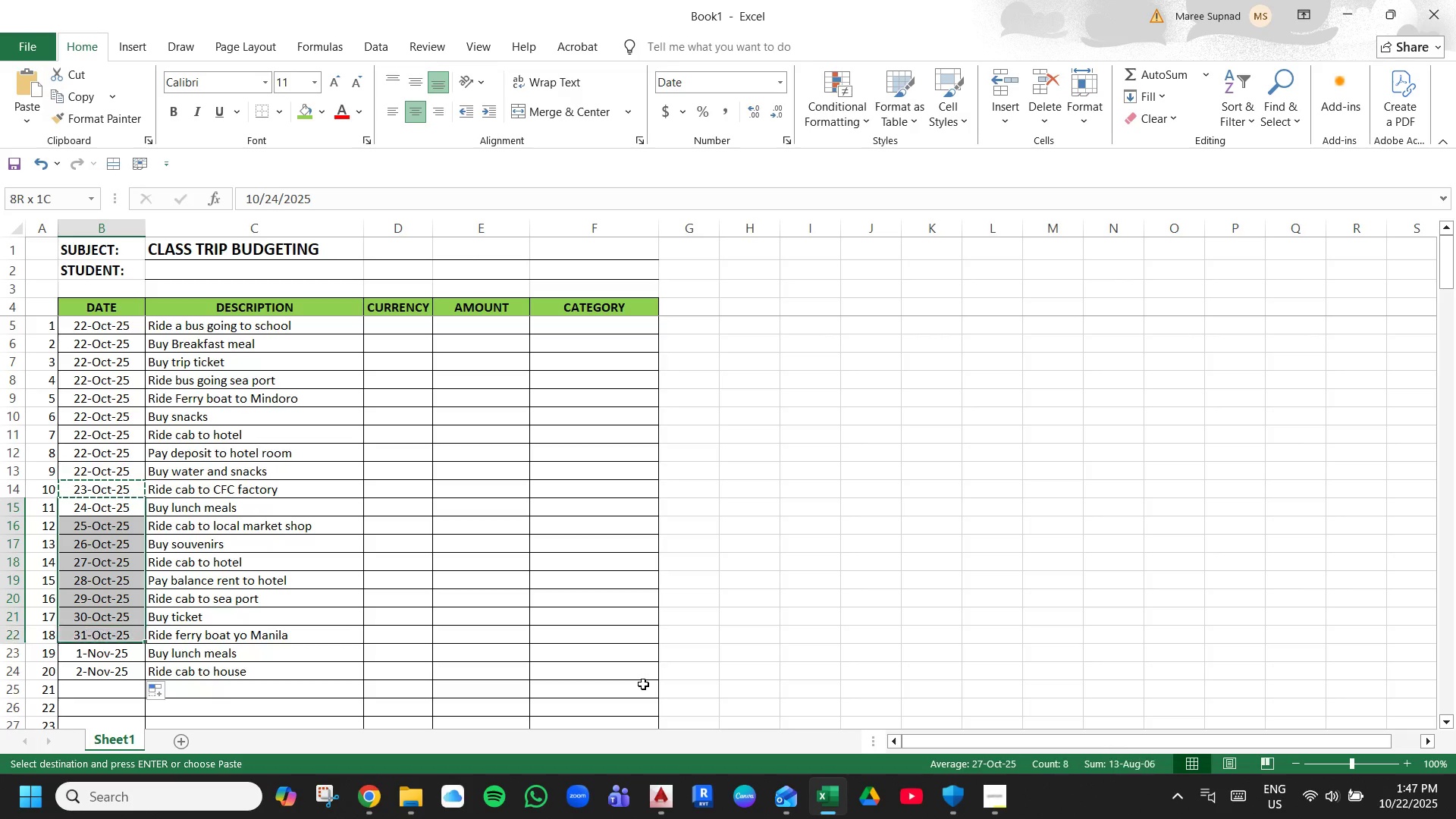 
key(Shift+ArrowDown)
 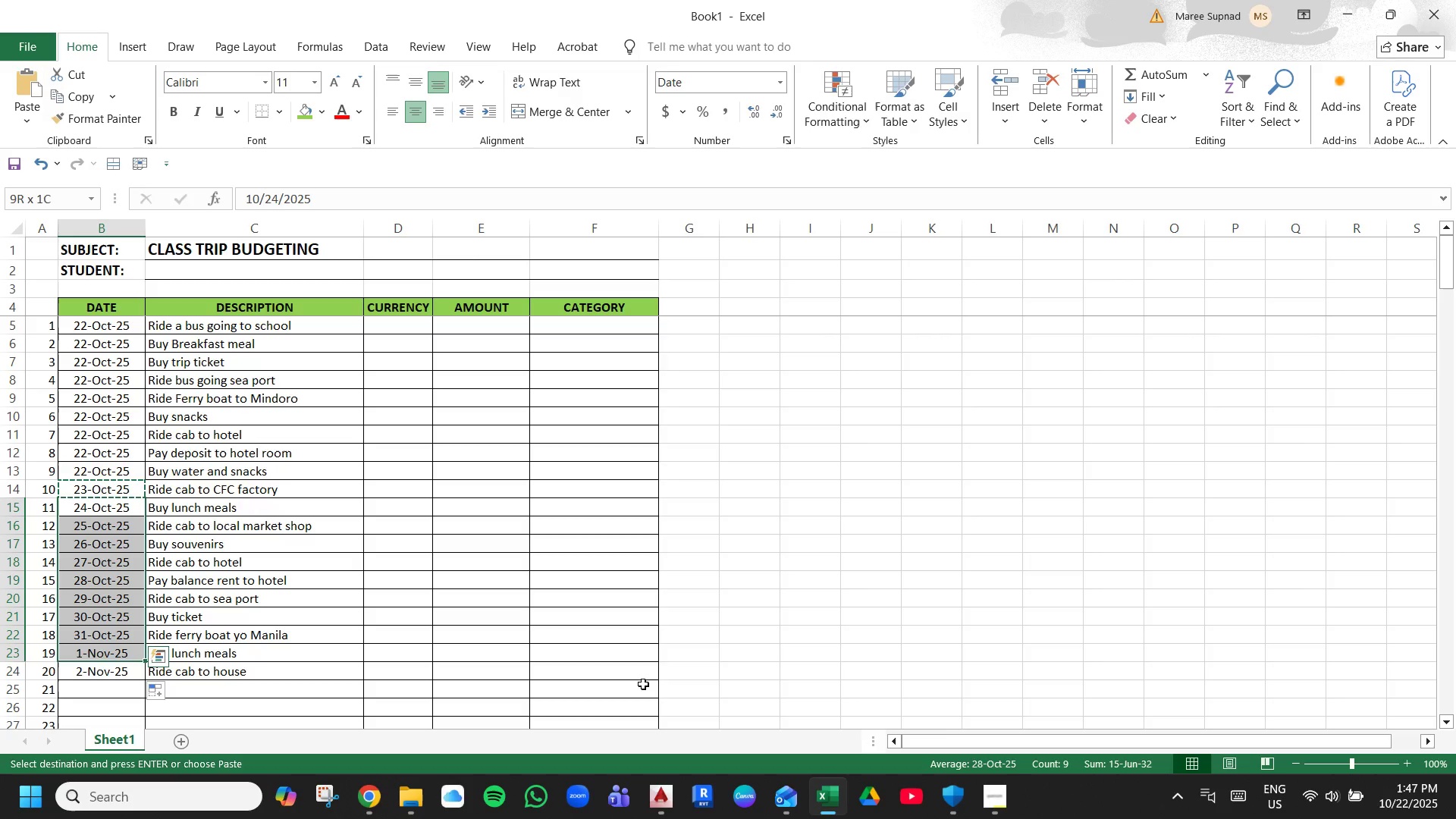 
key(Shift+ArrowDown)
 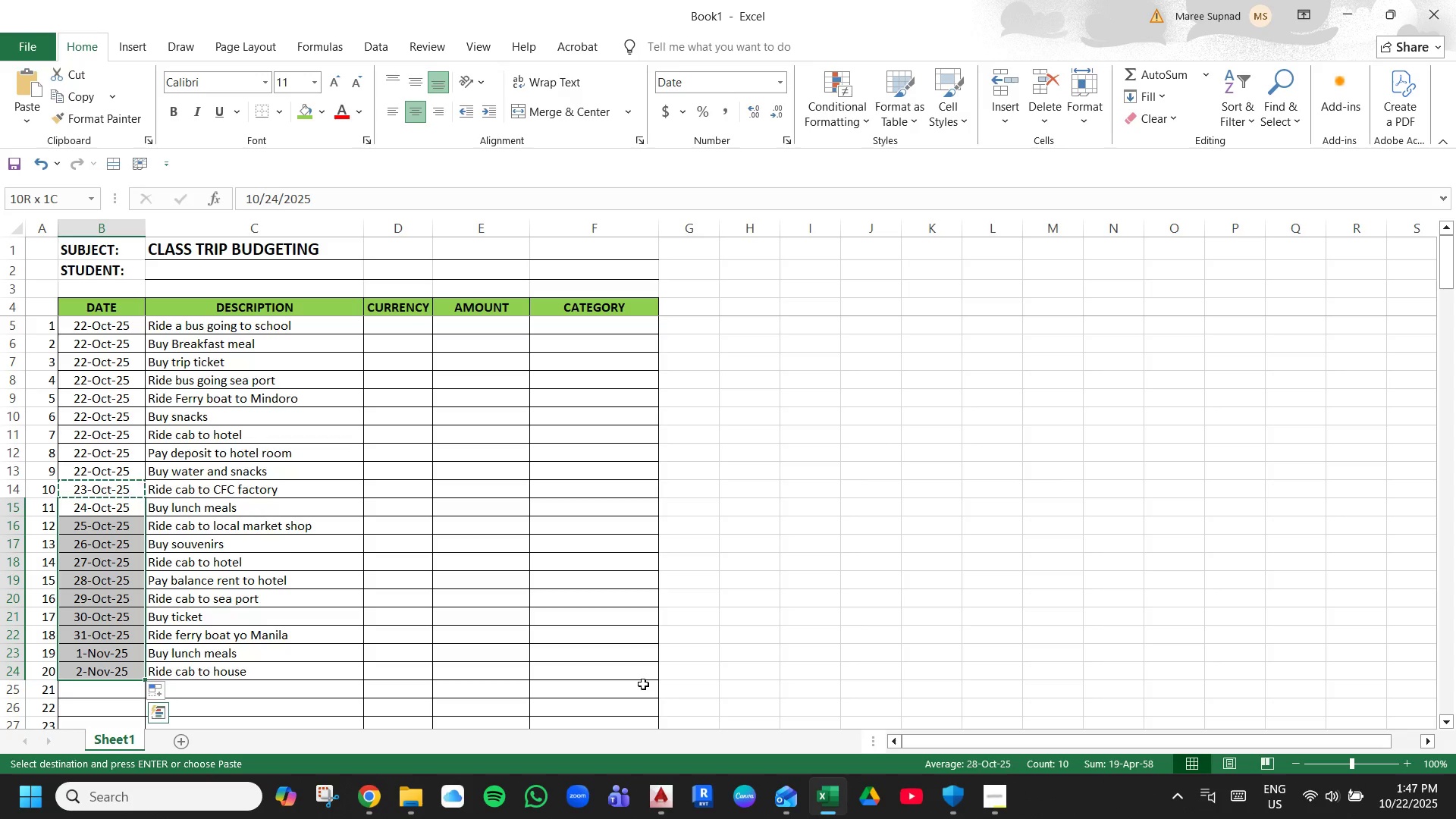 
key(Enter)
 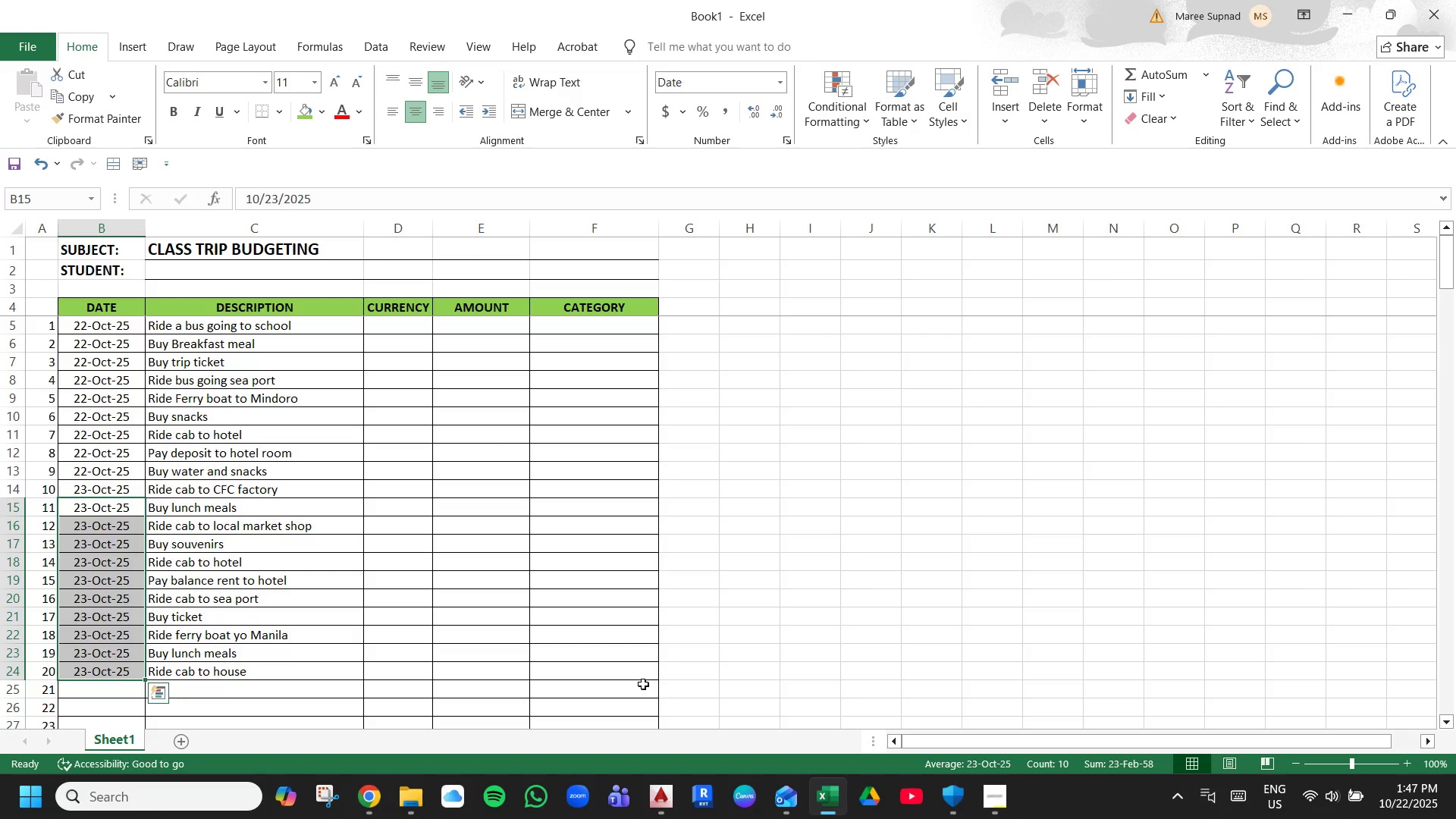 
key(ArrowDown)
 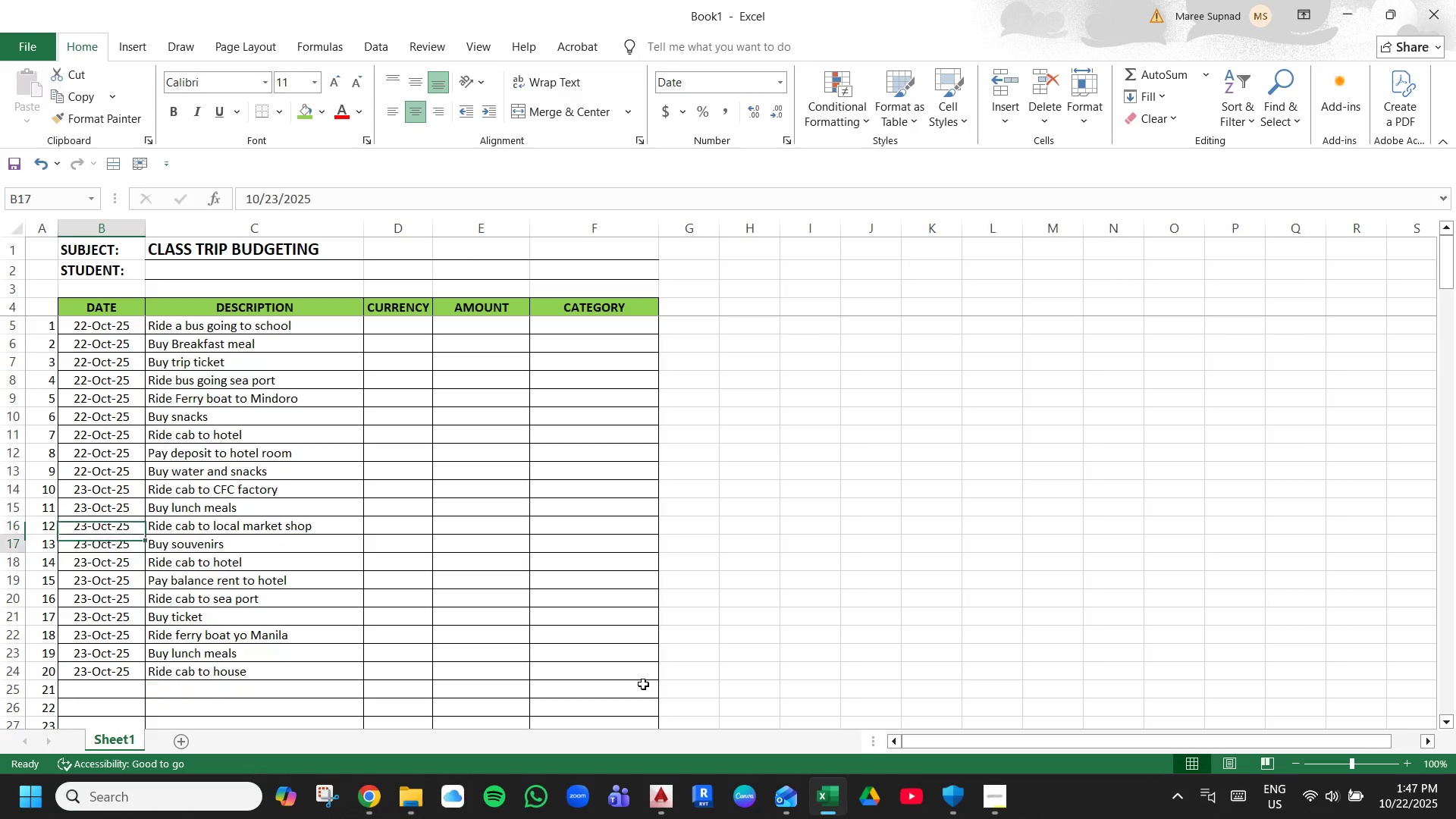 
key(ArrowDown)
 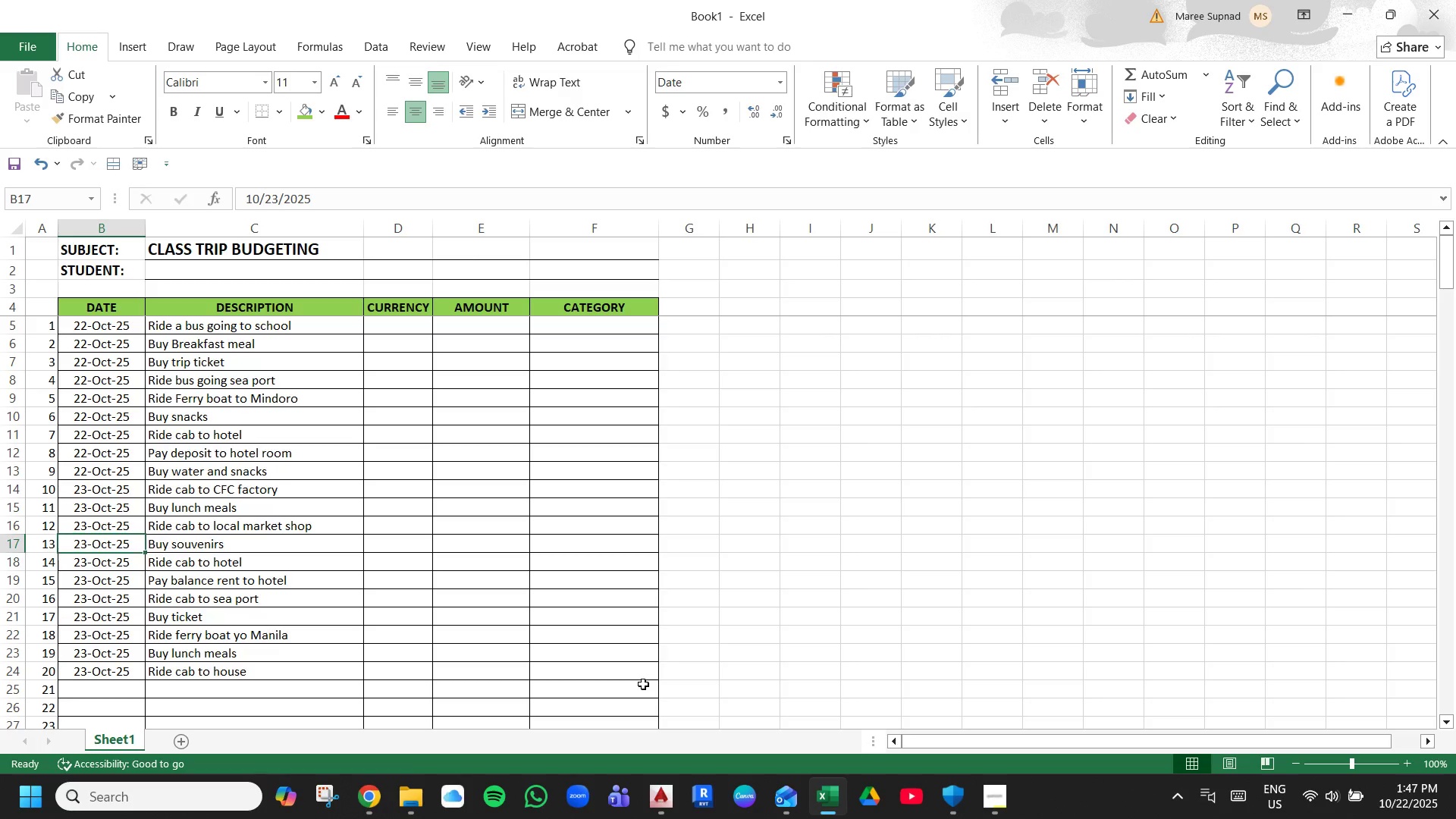 
key(ArrowDown)
 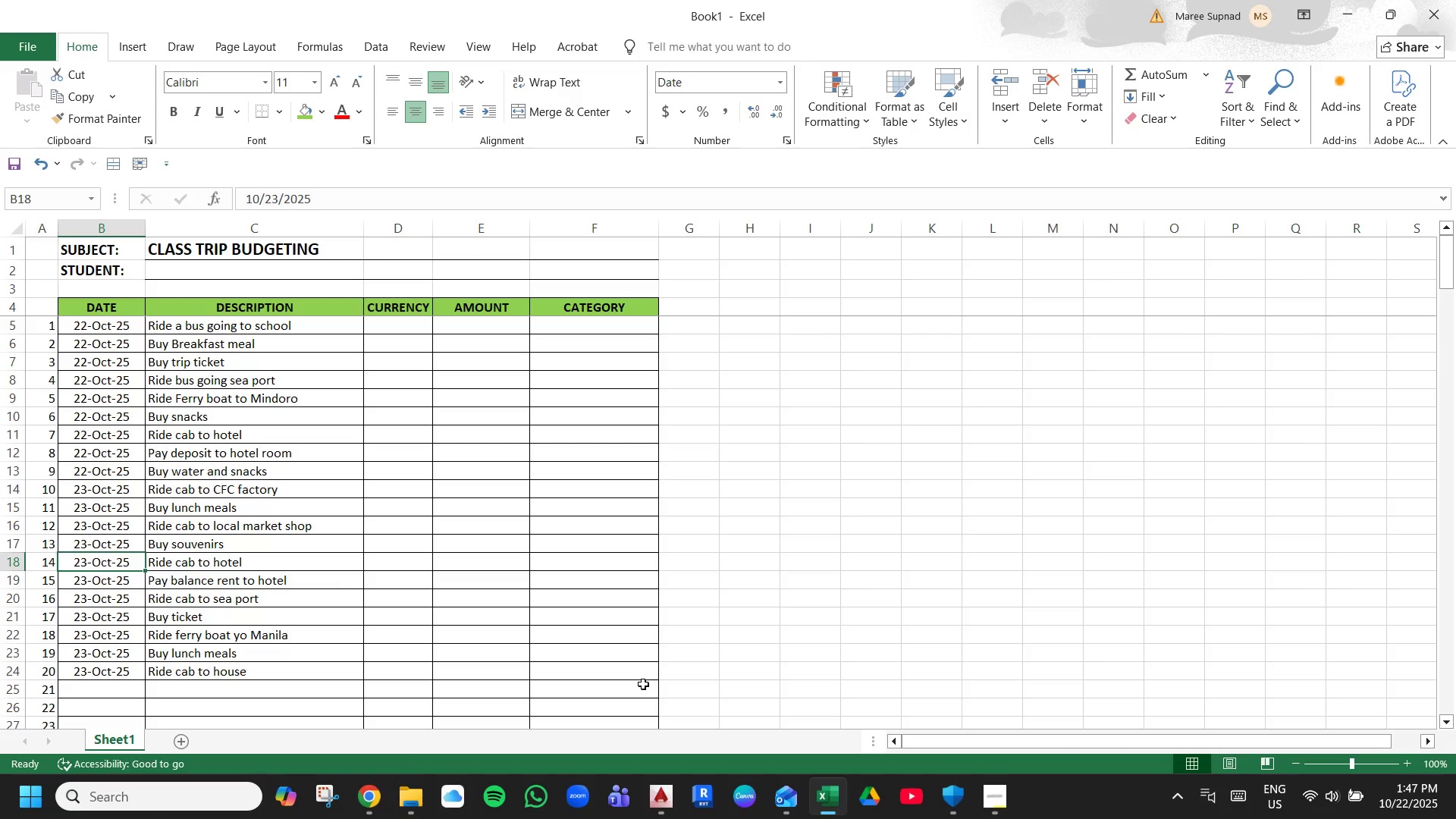 
key(ArrowDown)
 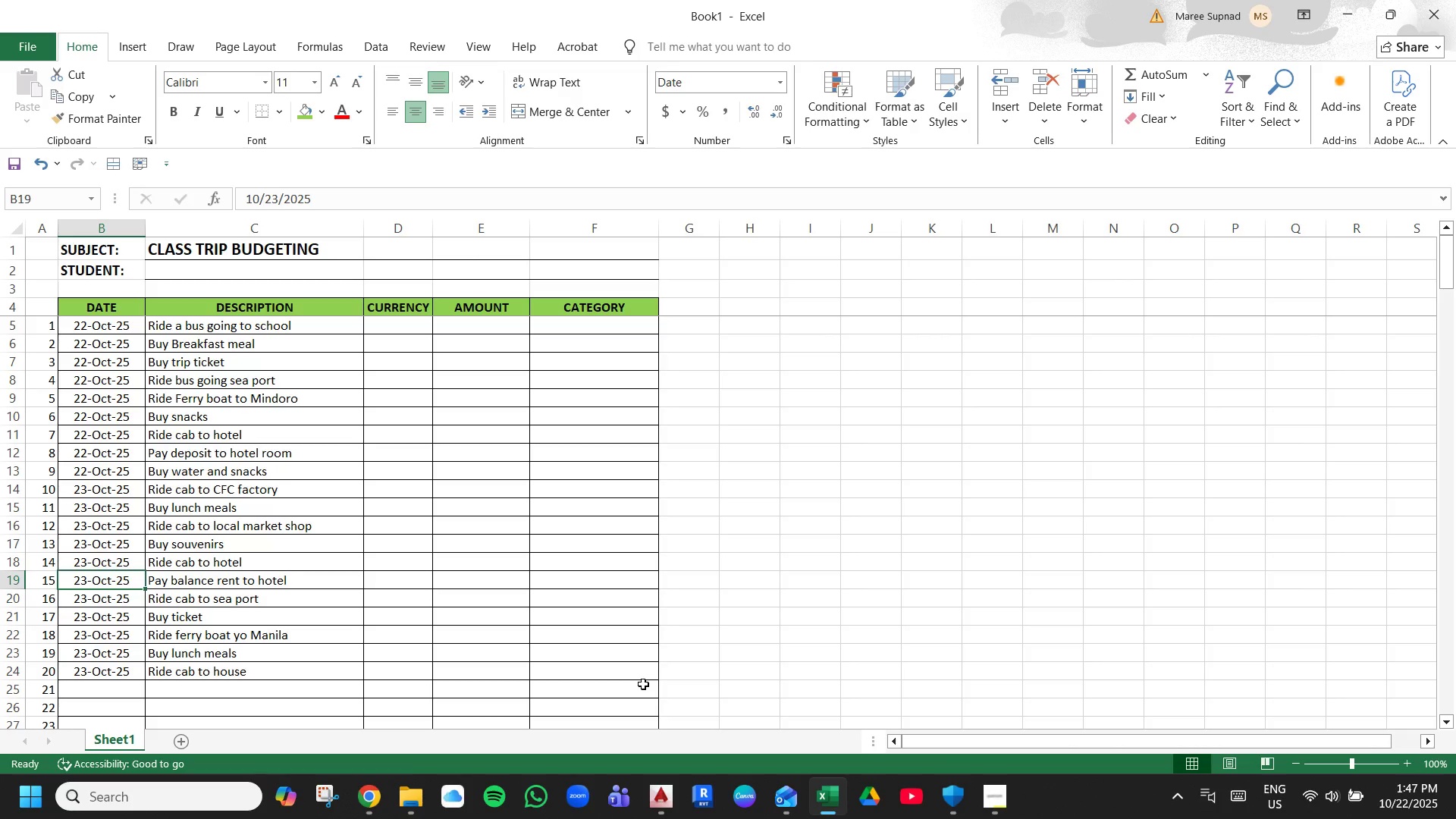 
key(ArrowDown)
 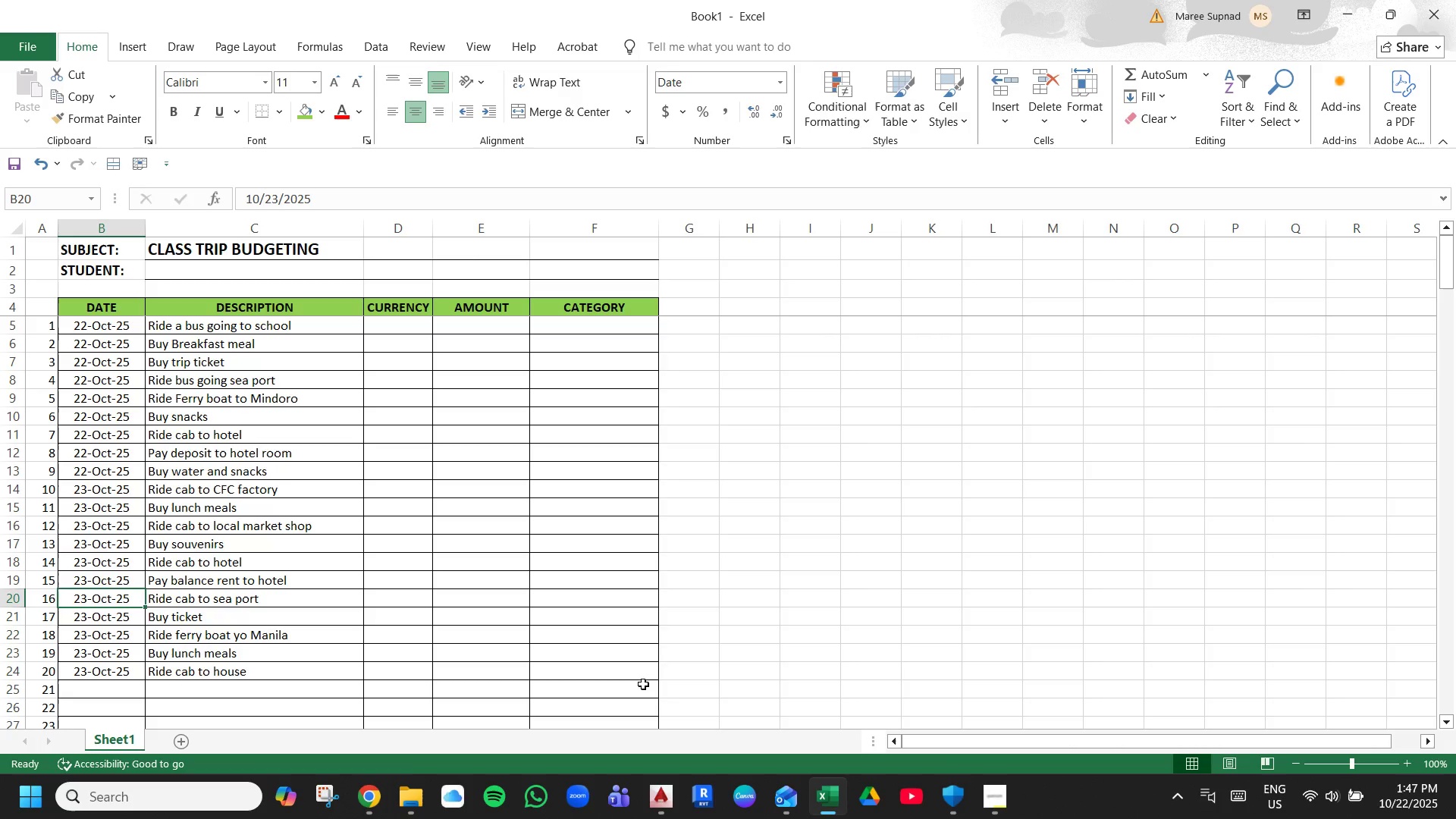 
key(ArrowDown)
 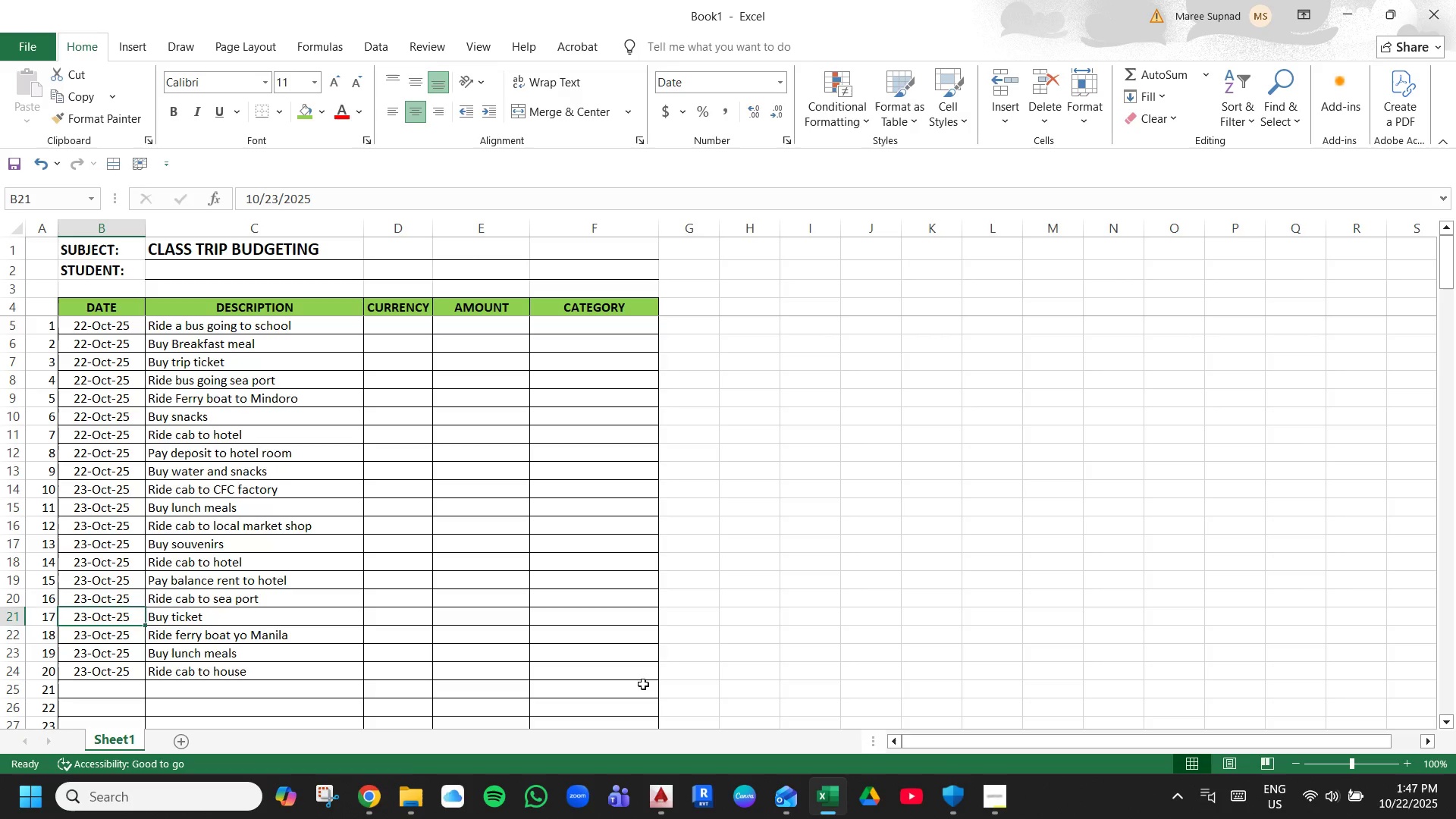 
hold_key(key=ArrowDown, duration=0.55)
 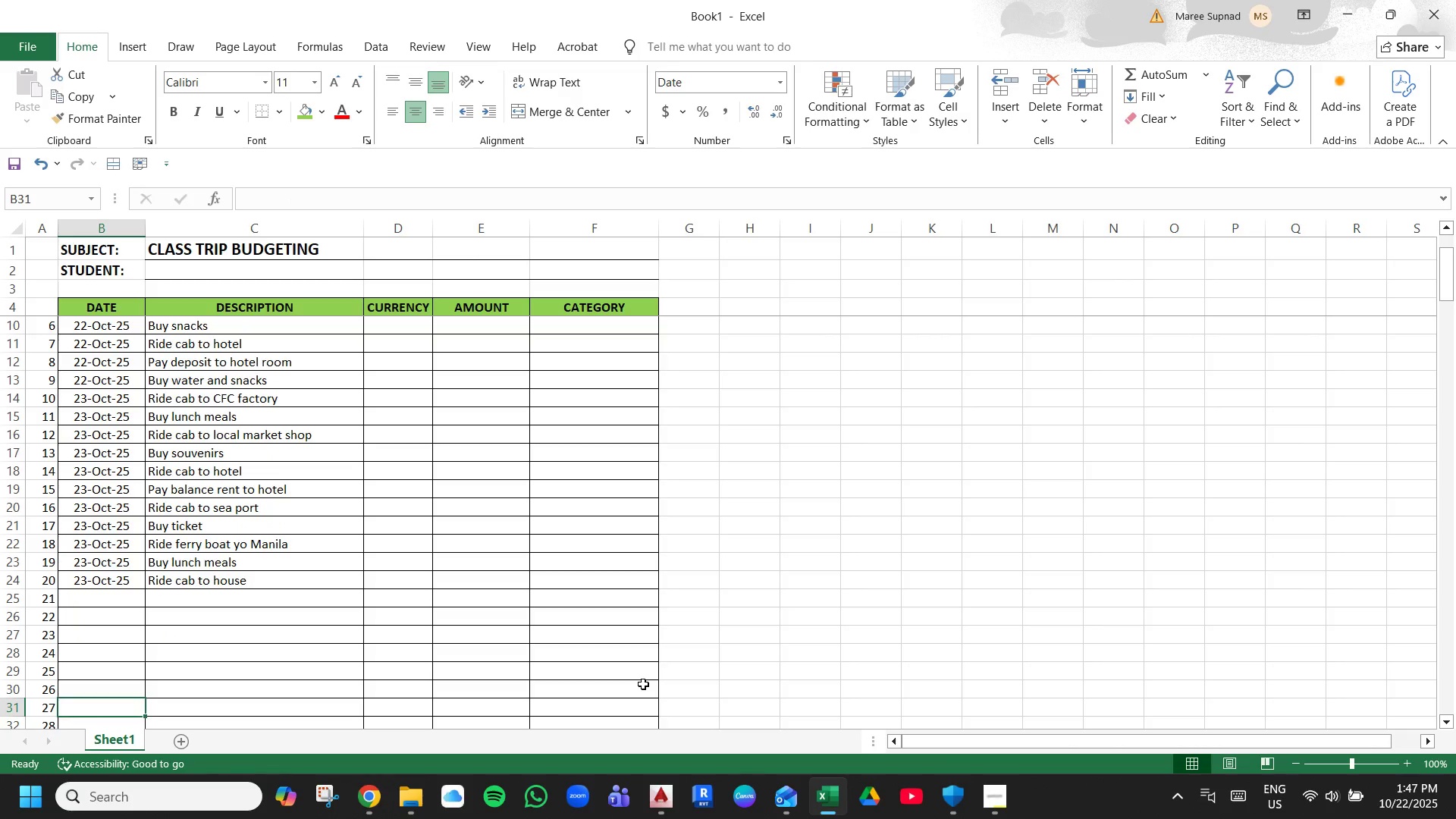 
key(ArrowUp)
 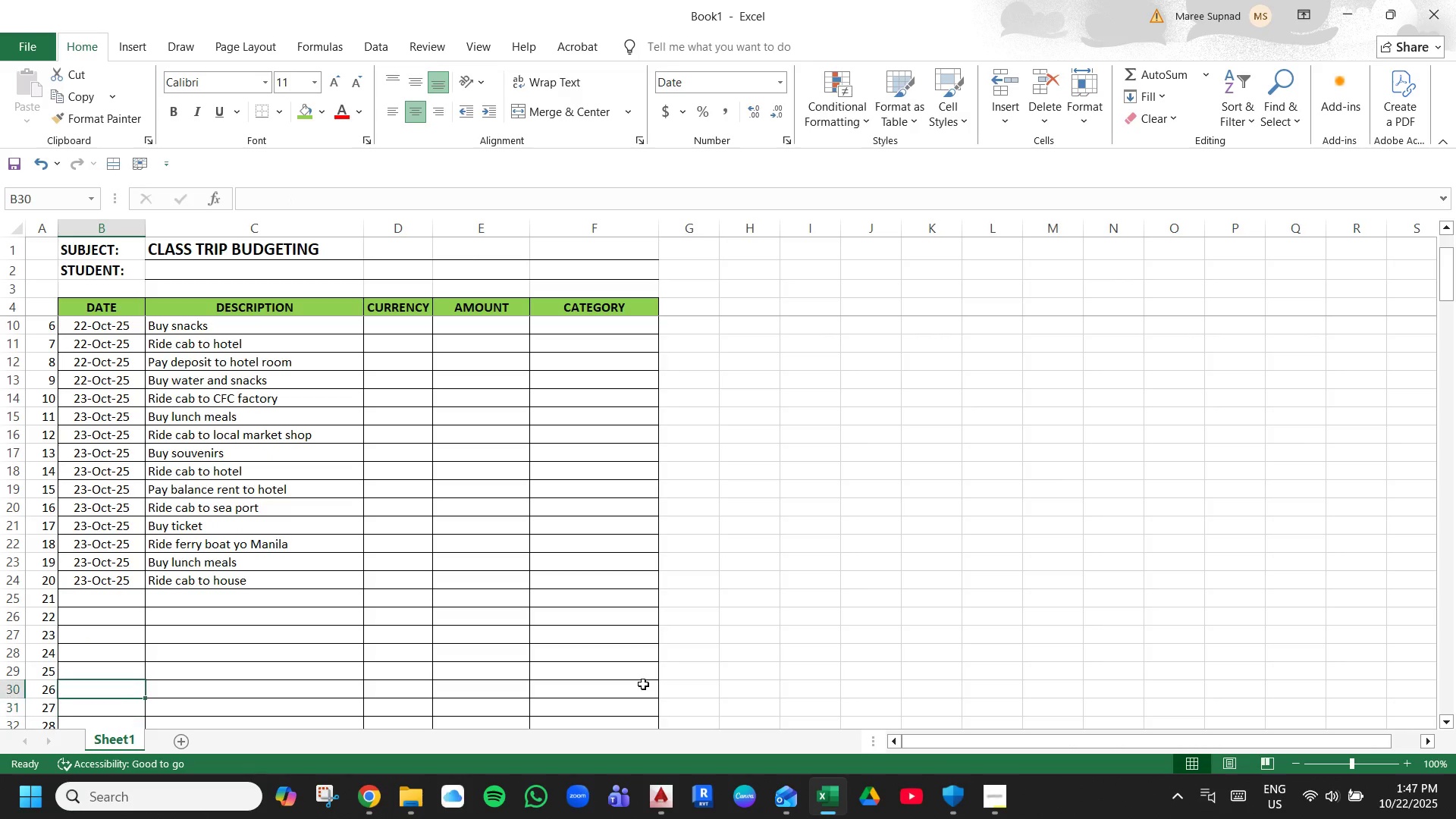 
key(ArrowUp)
 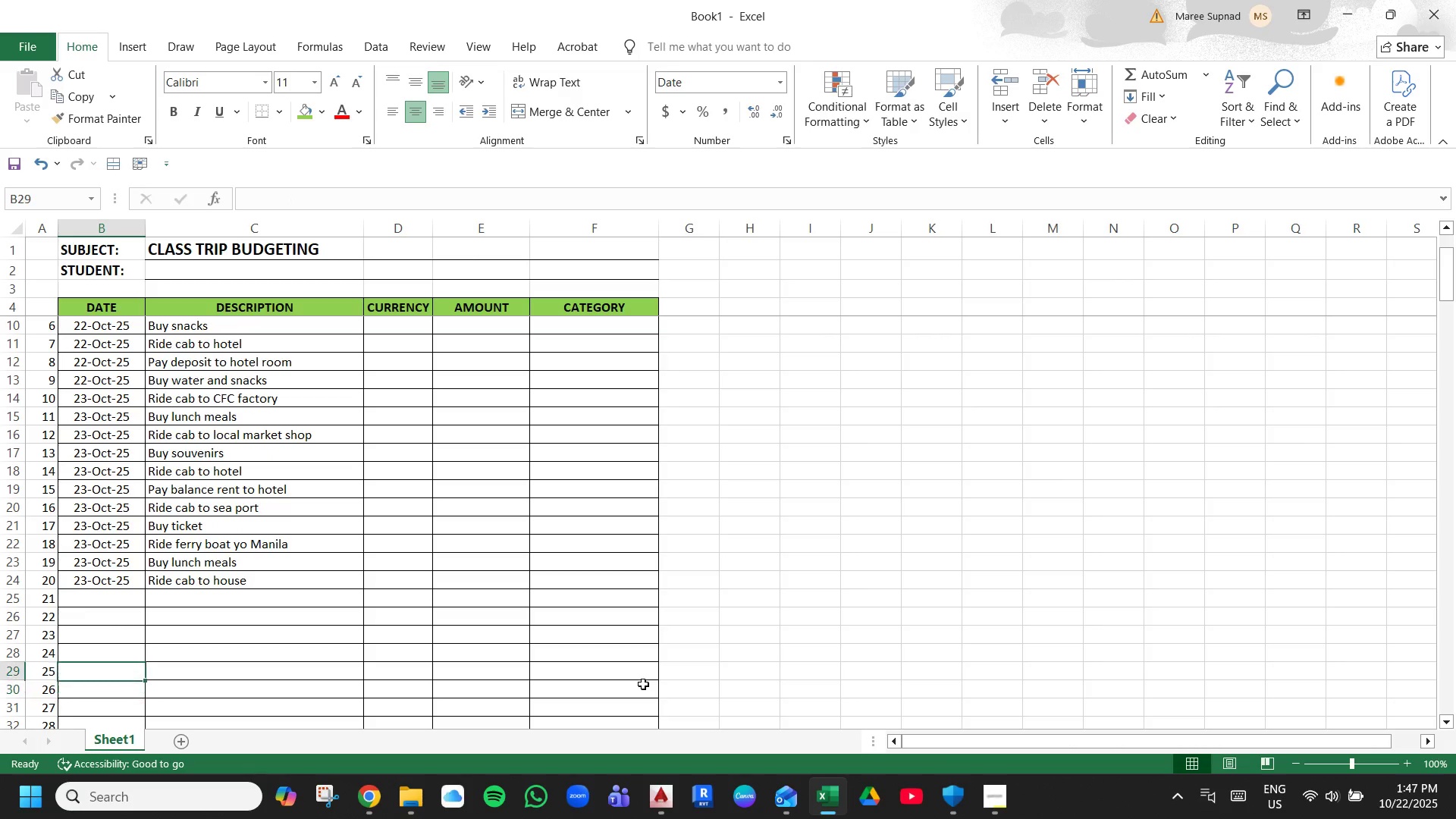 
key(ArrowUp)
 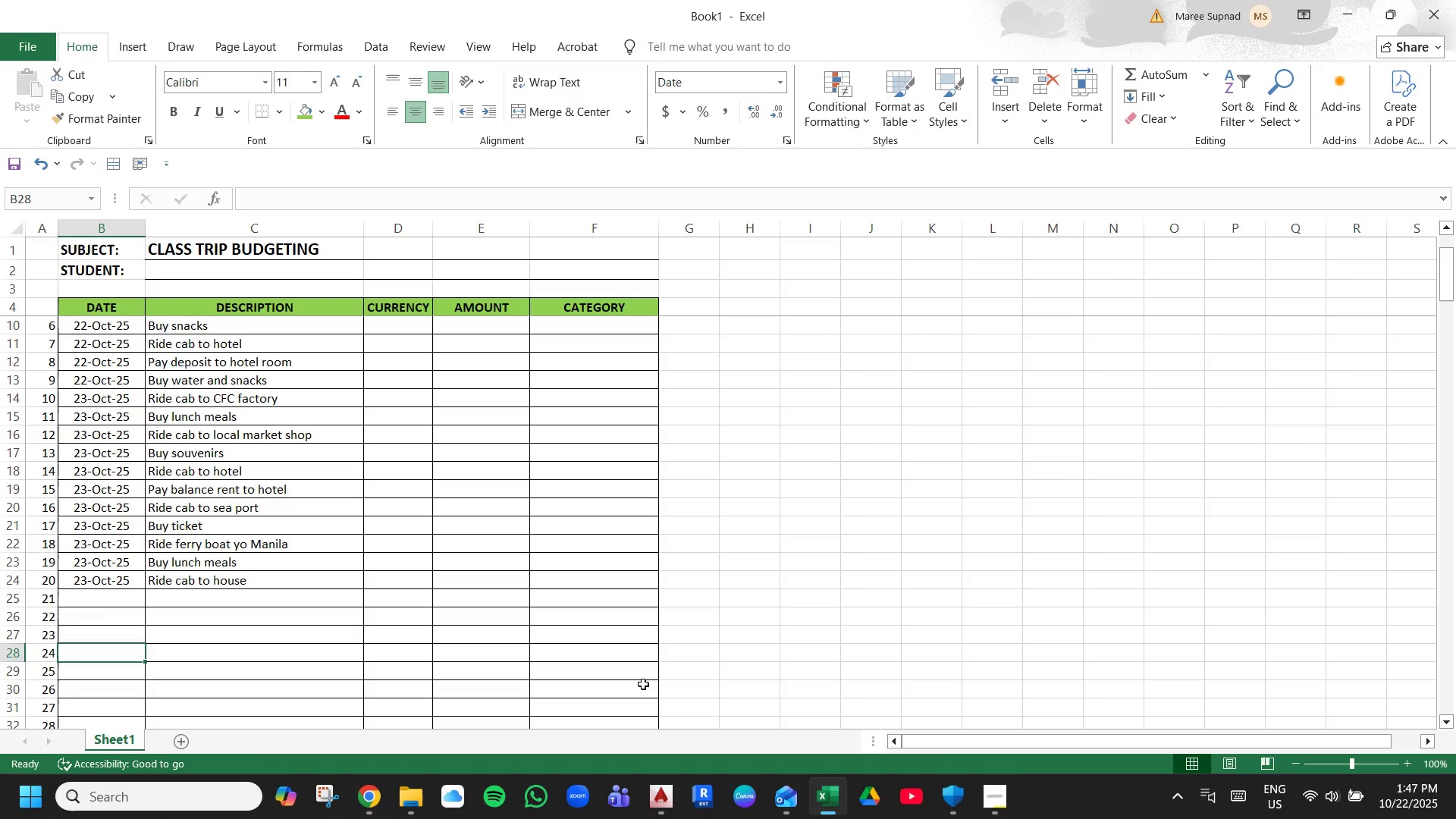 
key(ArrowUp)
 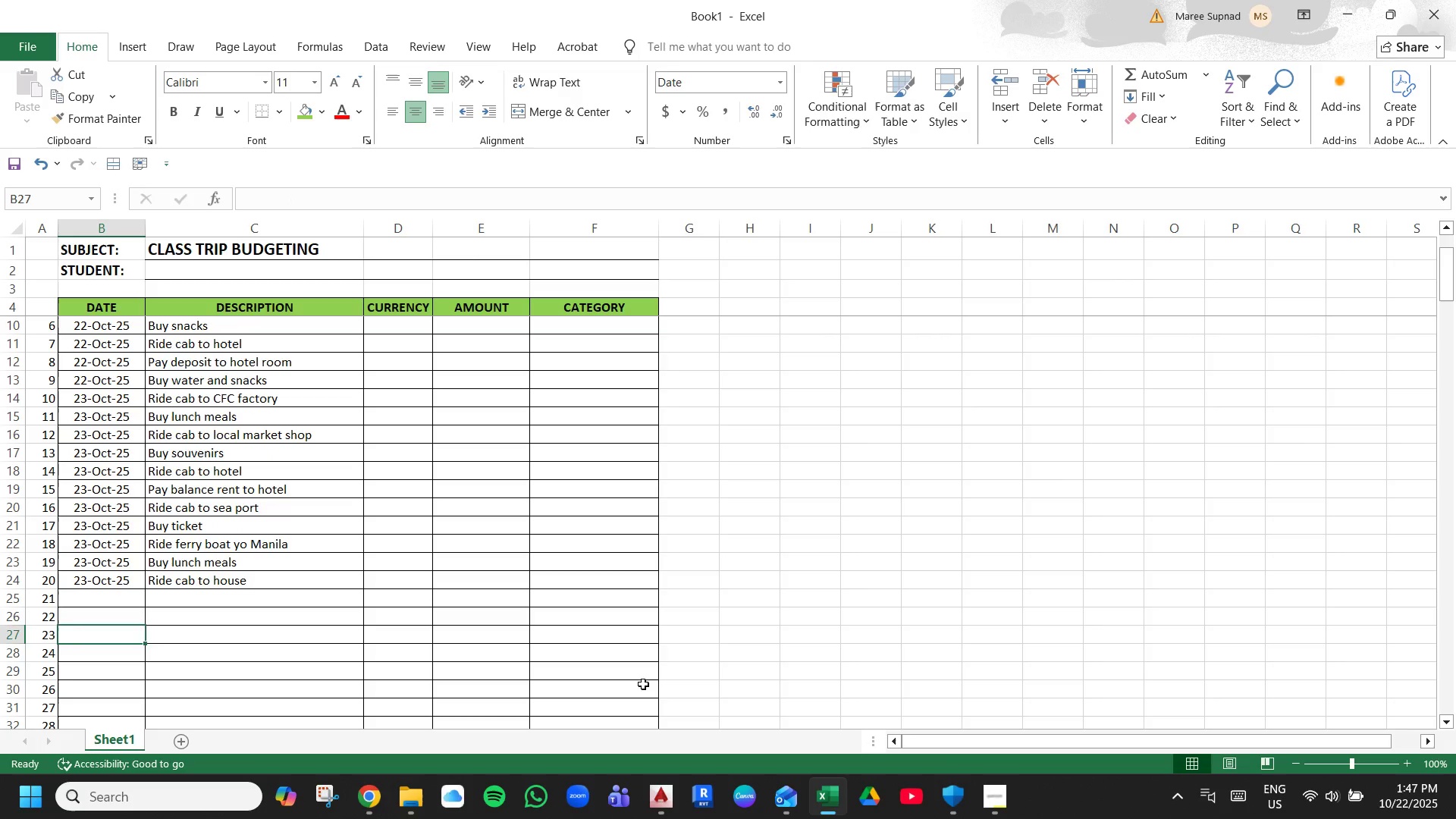 
key(ArrowUp)
 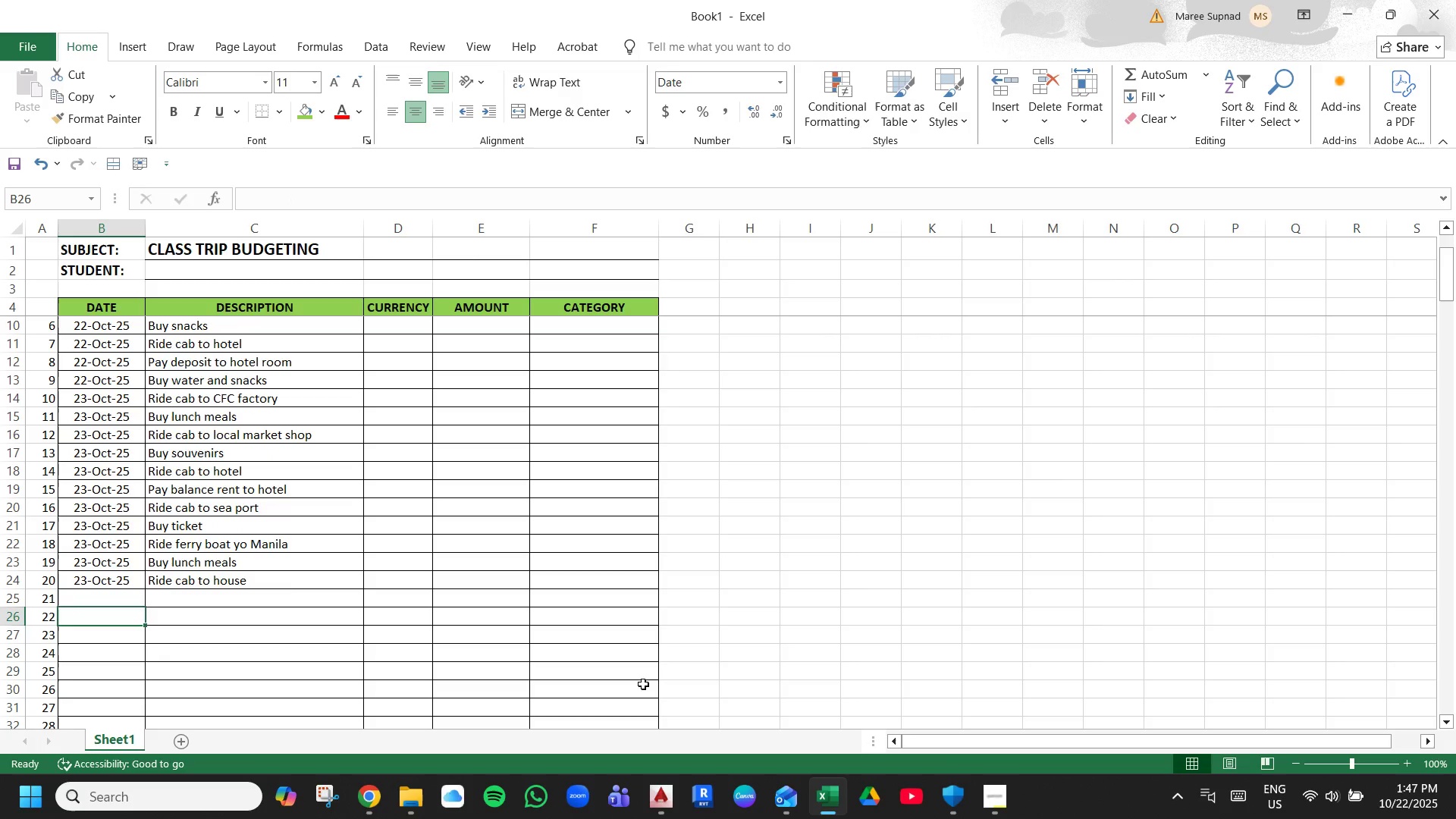 
key(ArrowUp)
 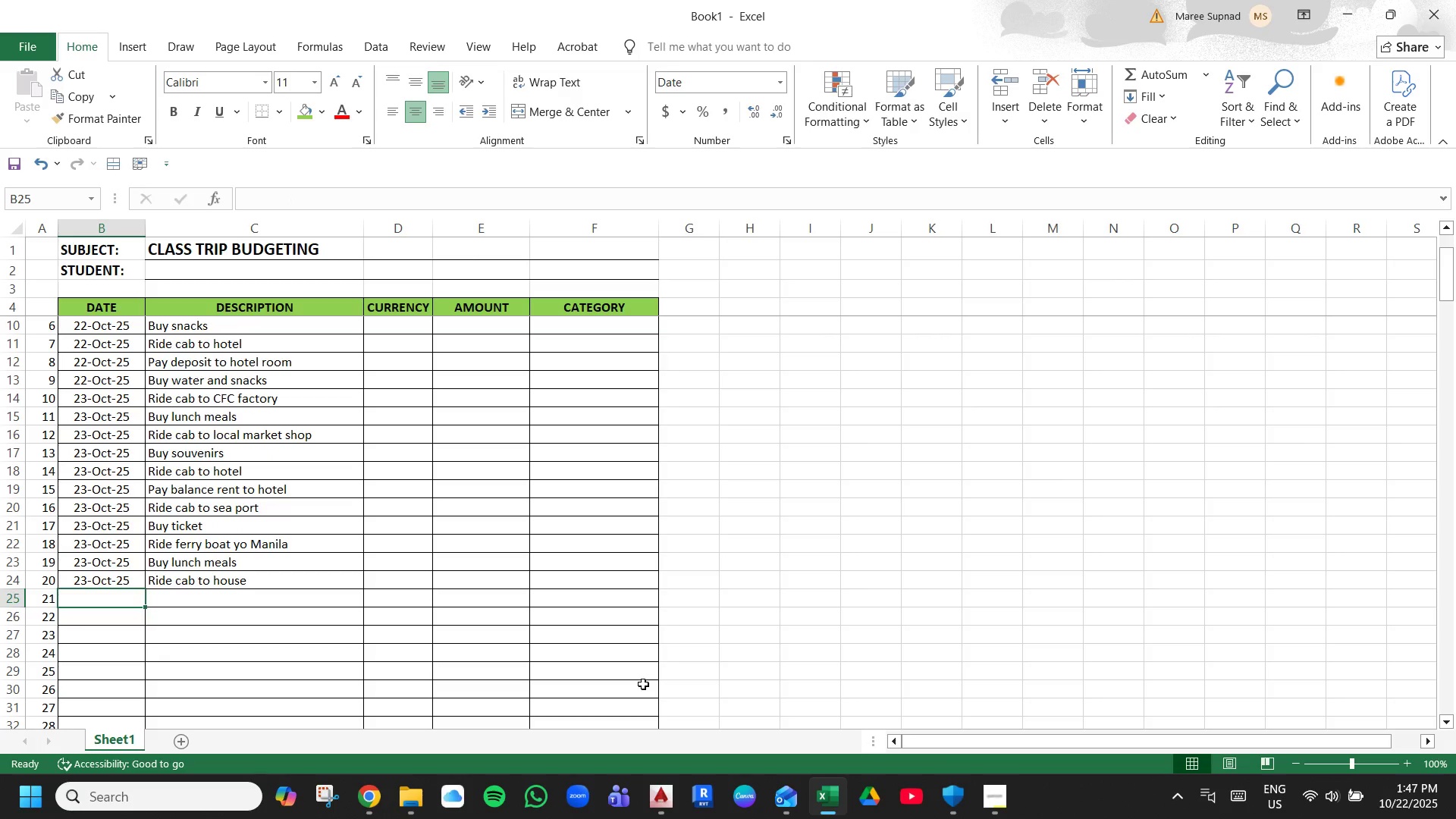 
key(ArrowUp)
 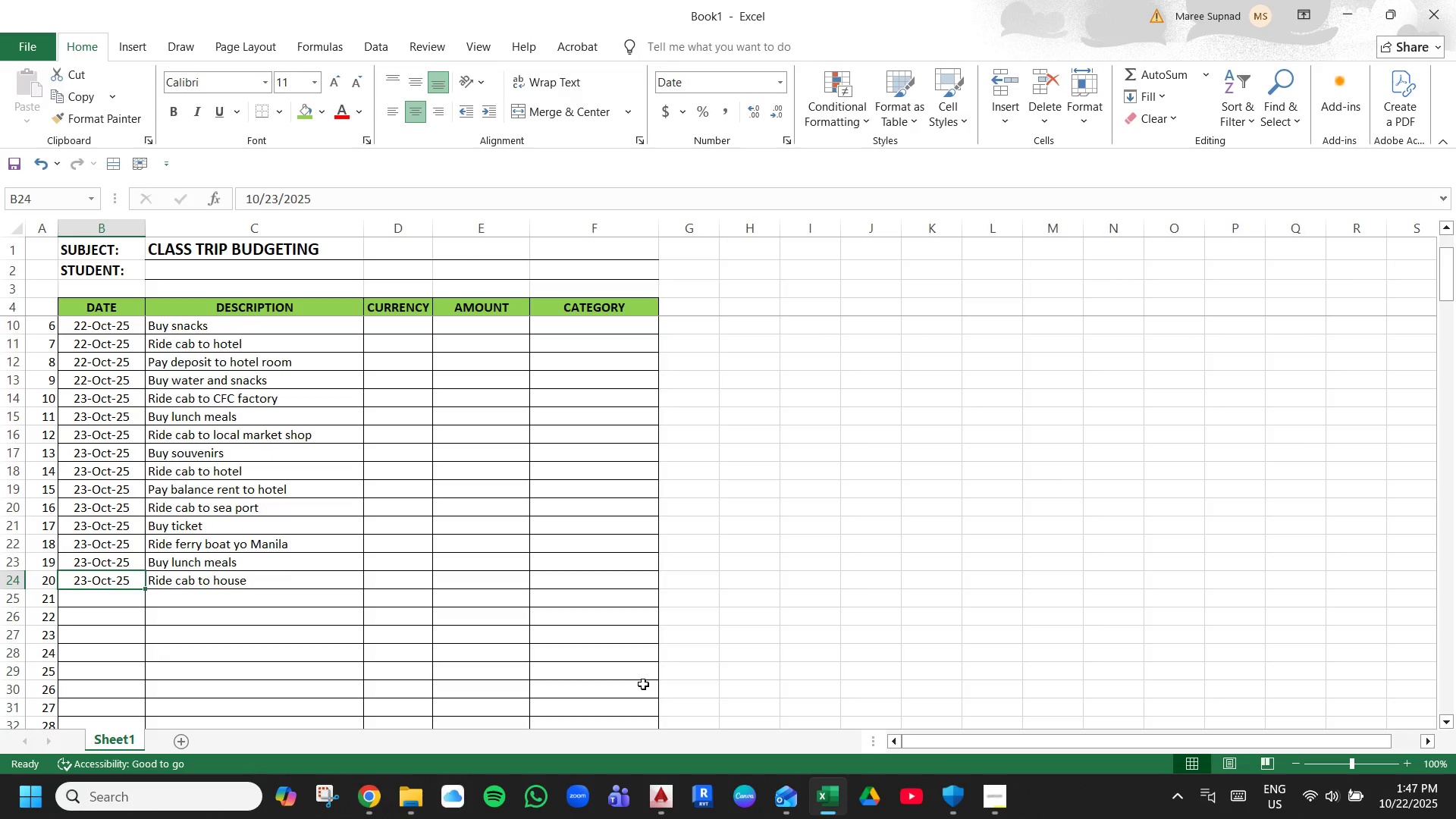 
key(ArrowDown)
 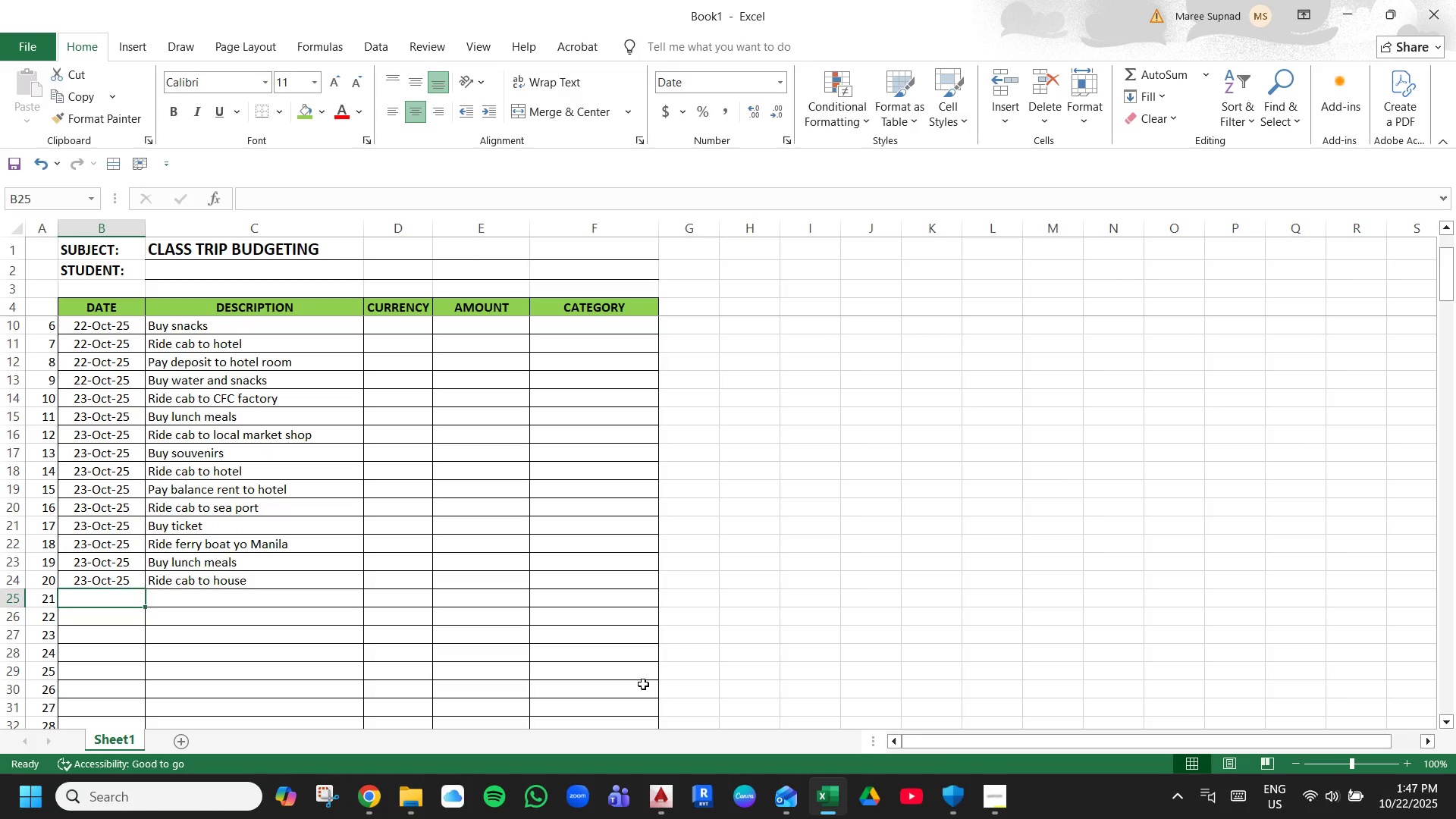 
key(ArrowUp)
 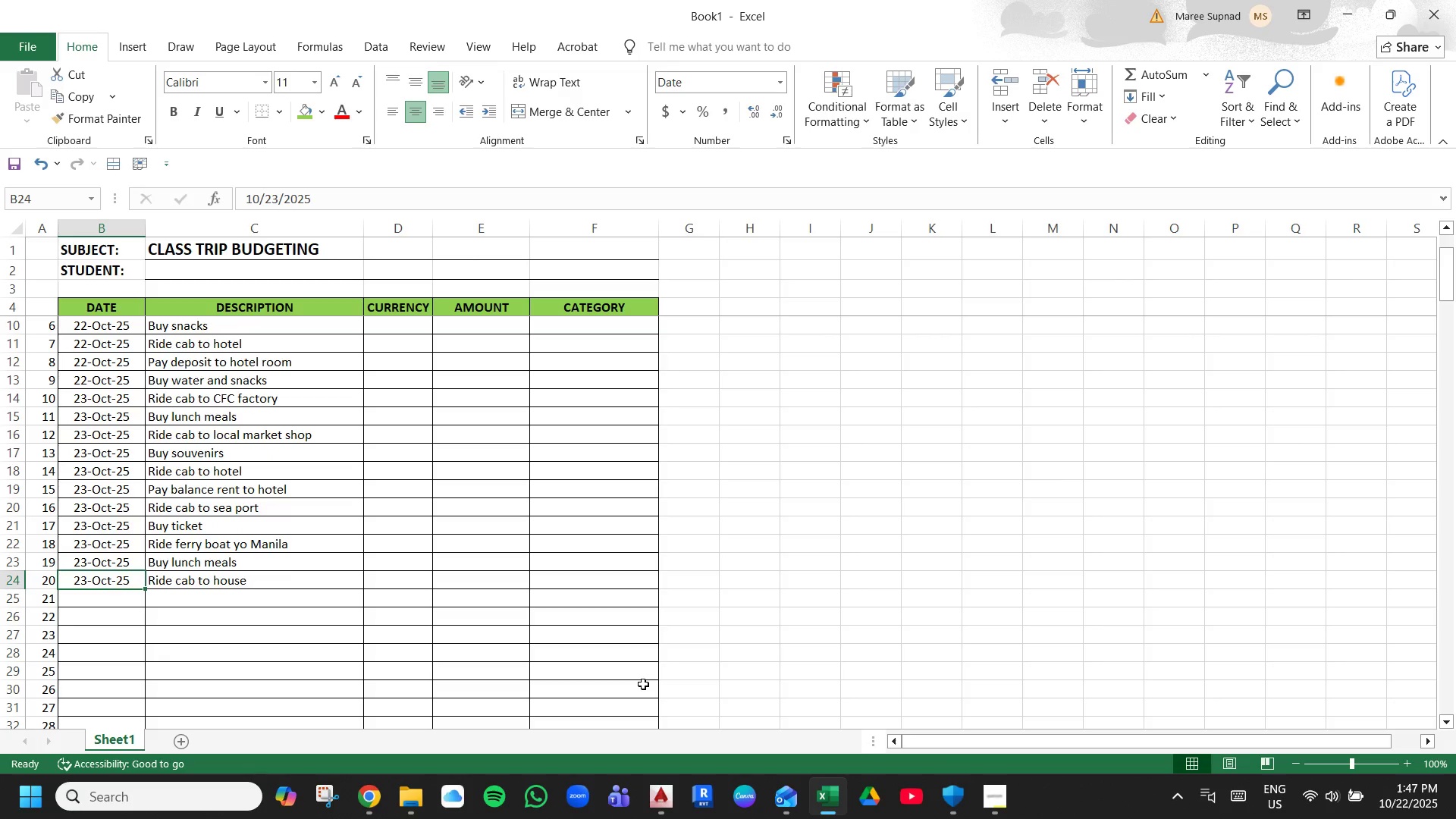 
key(ArrowDown)
 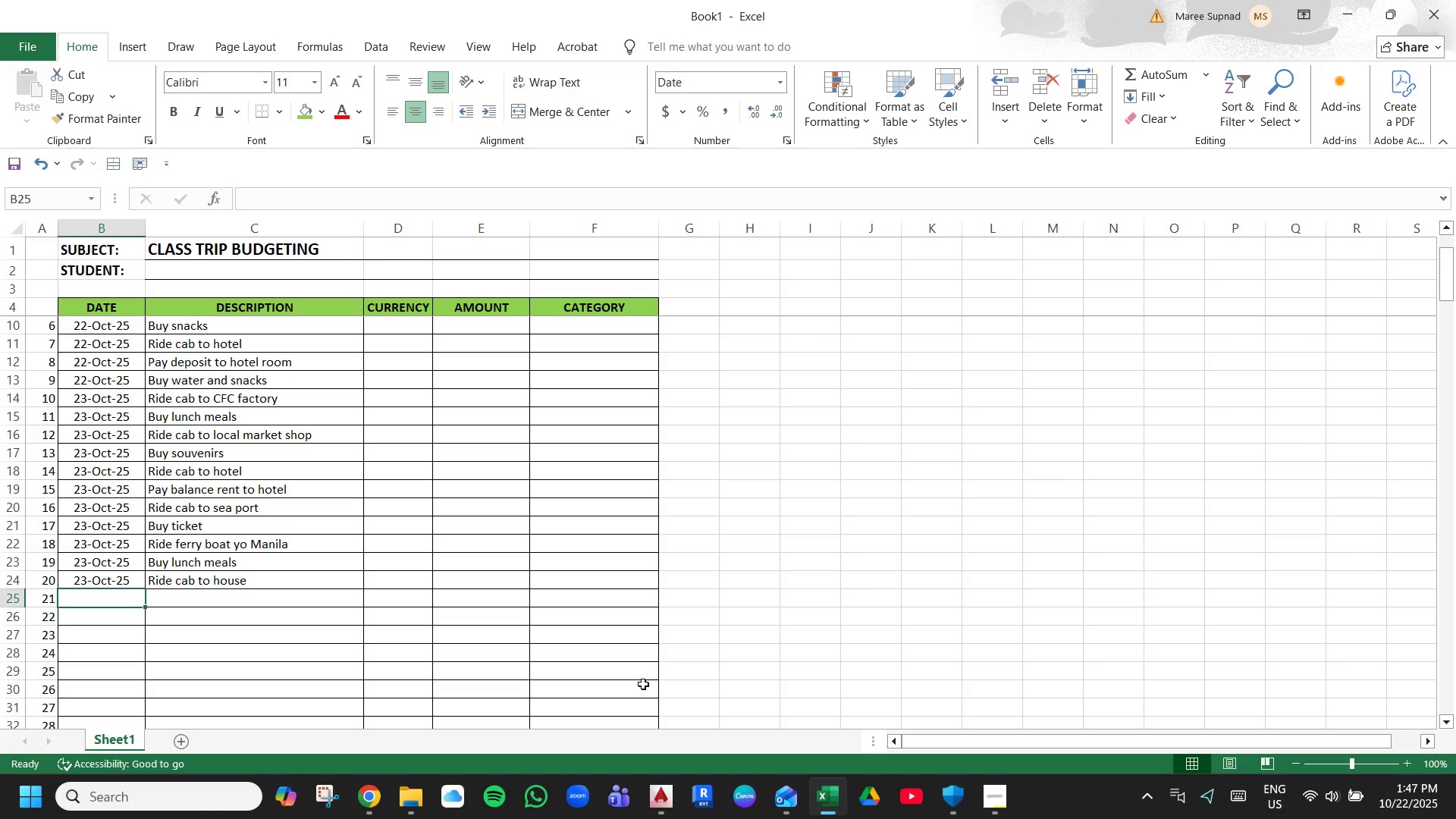 
wait(5.61)
 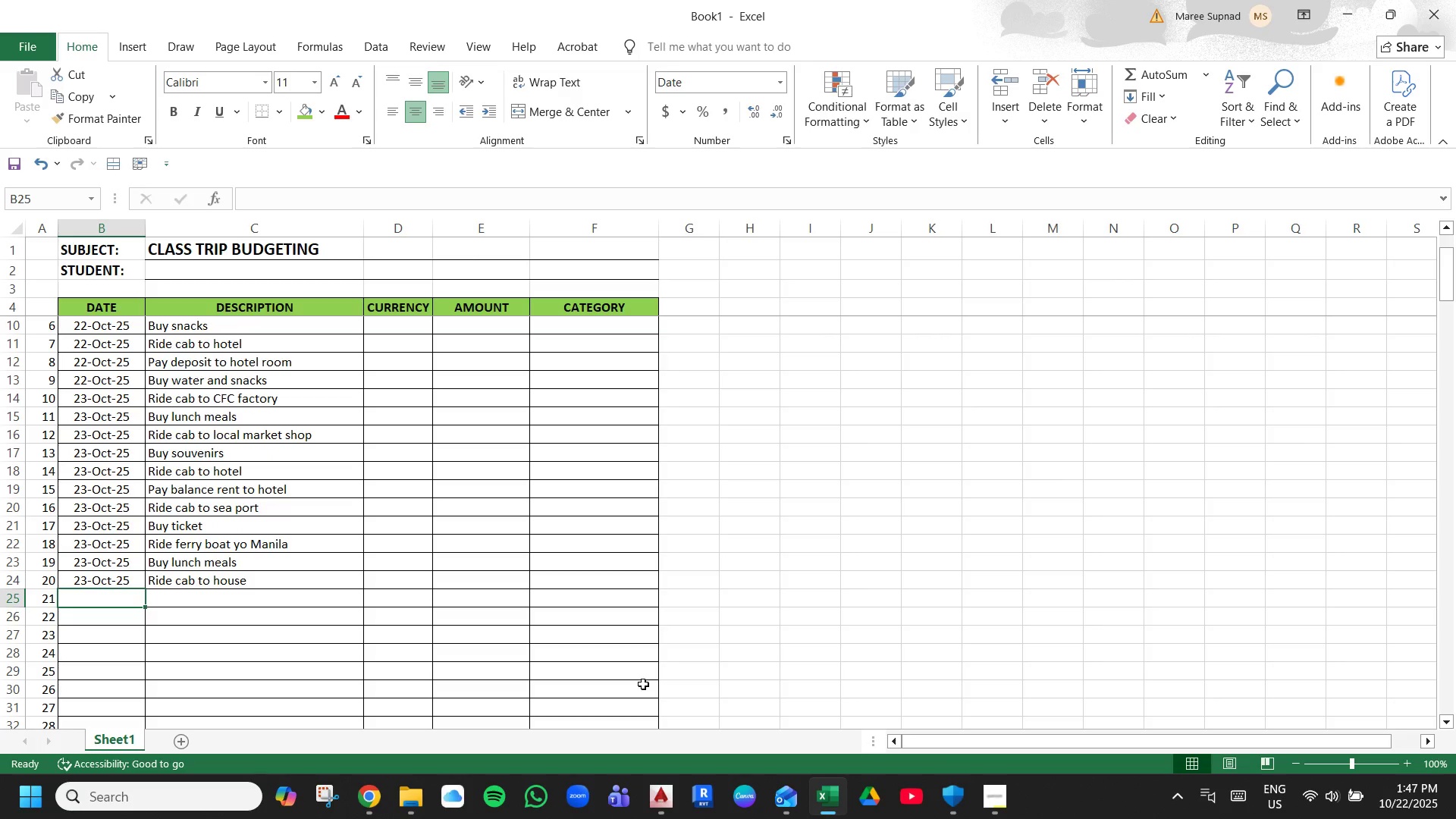 
type(10/24)
 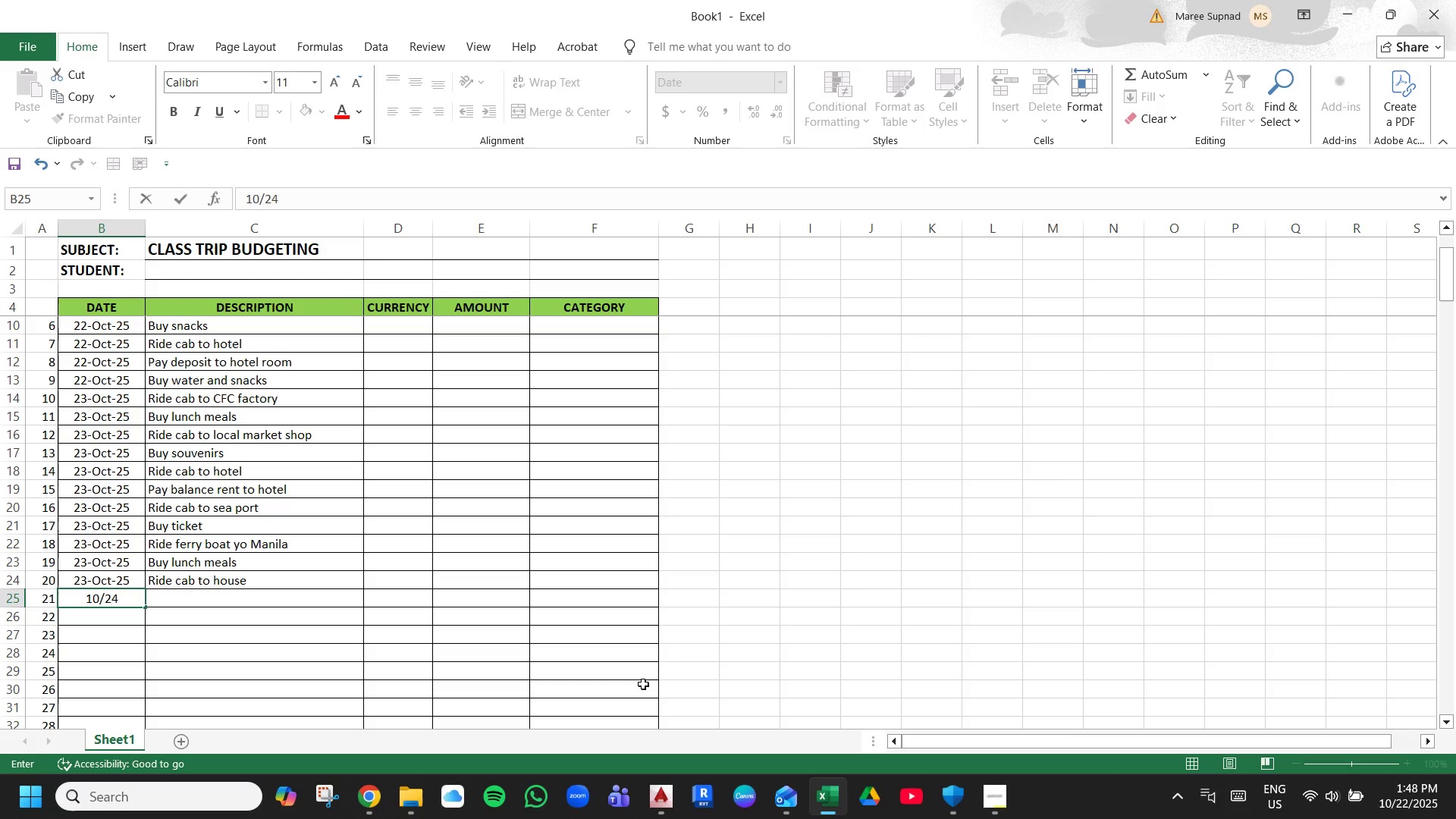 
key(Enter)
 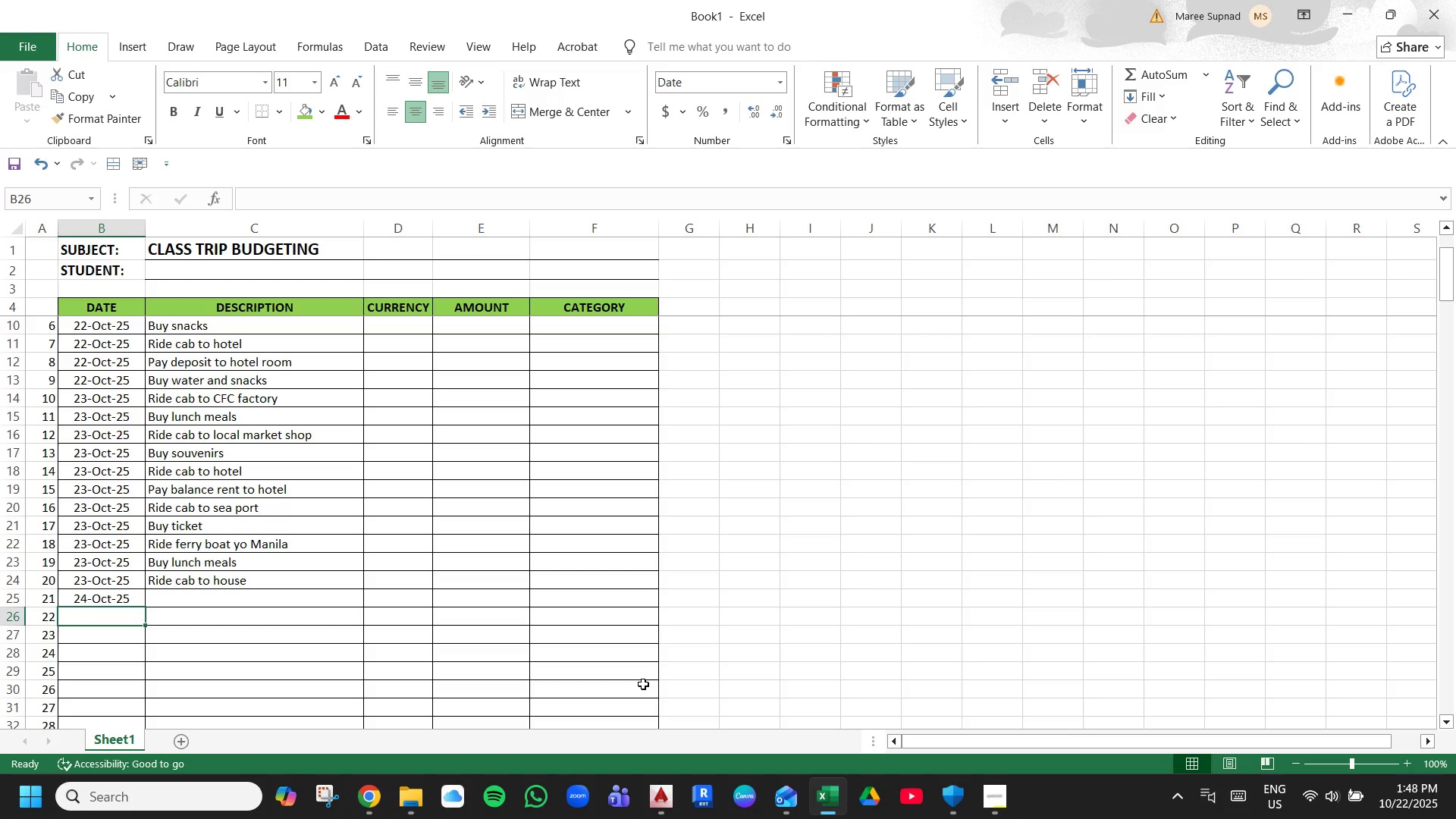 
key(ArrowDown)
 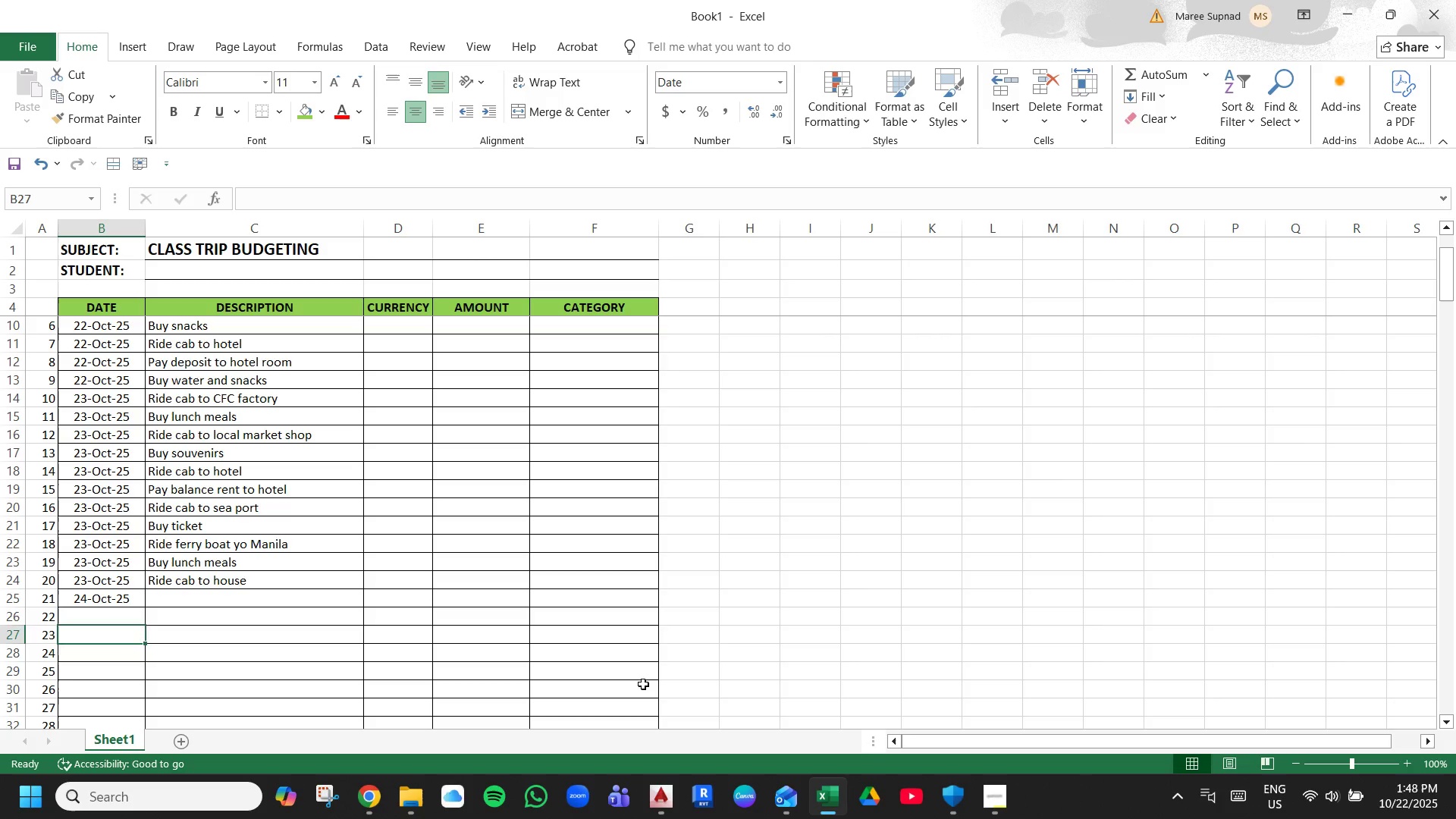 
key(ArrowUp)
 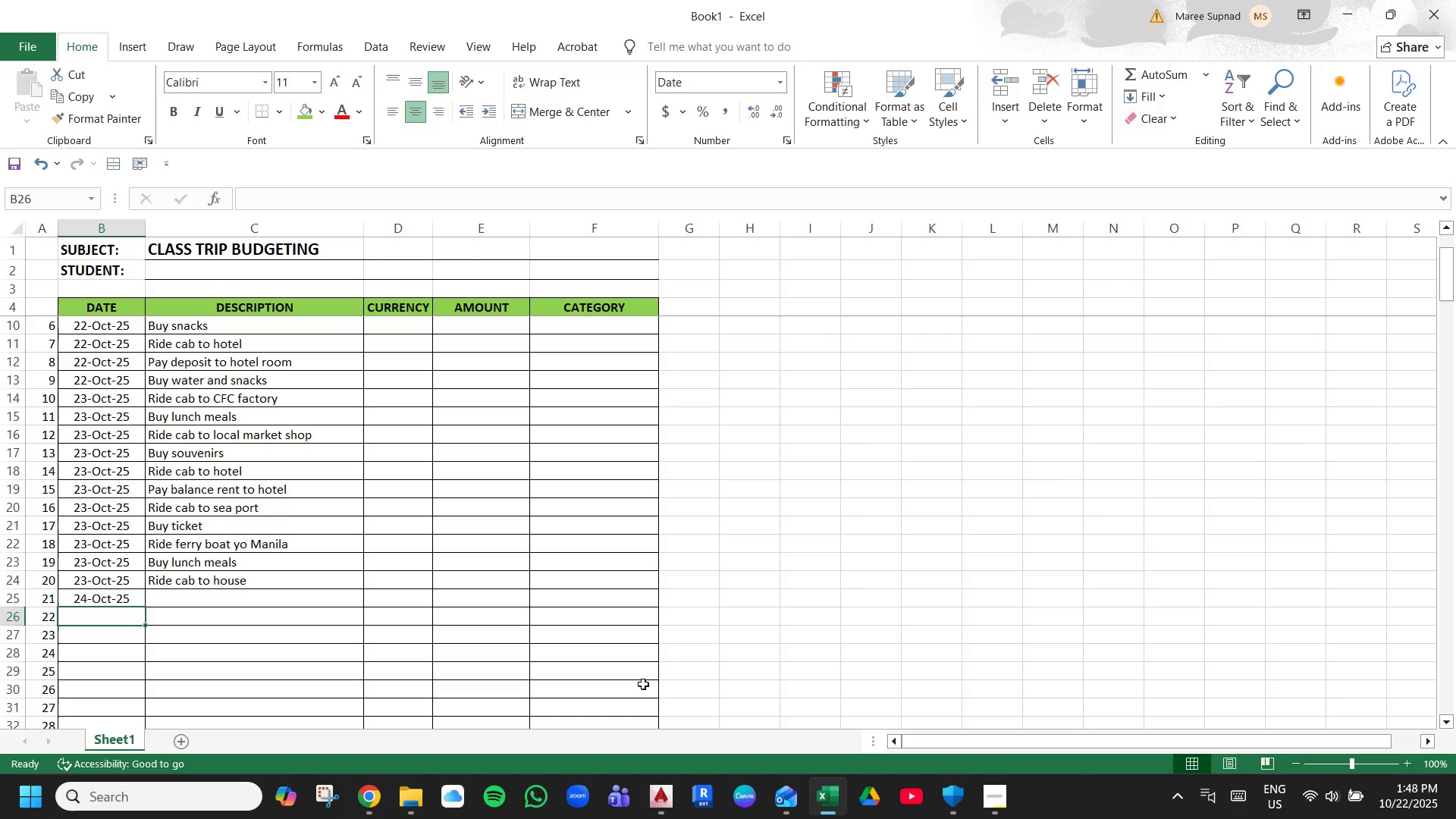 
key(ArrowUp)
 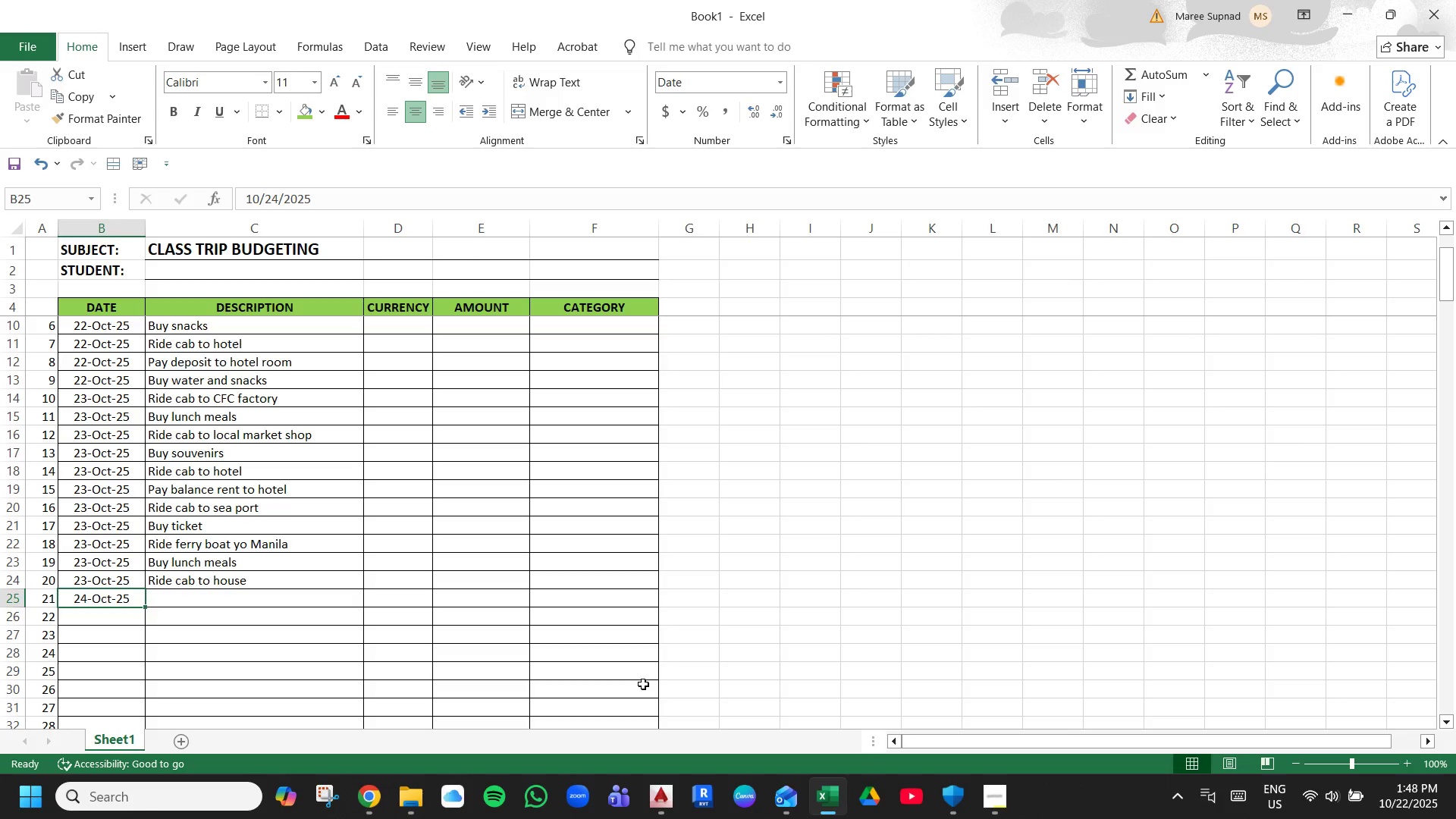 
key(ArrowRight)
 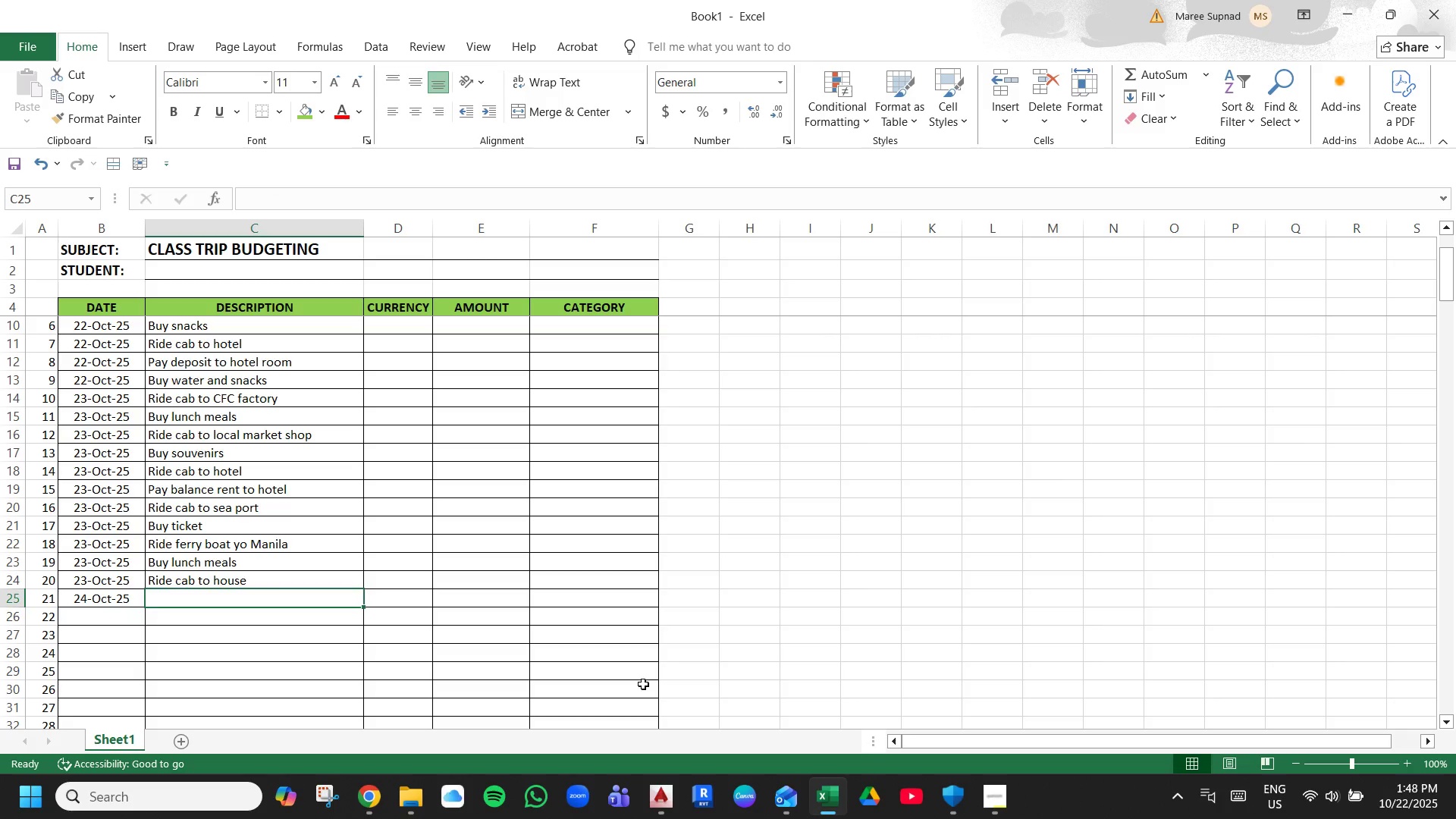 
type(Ride bus to school)
 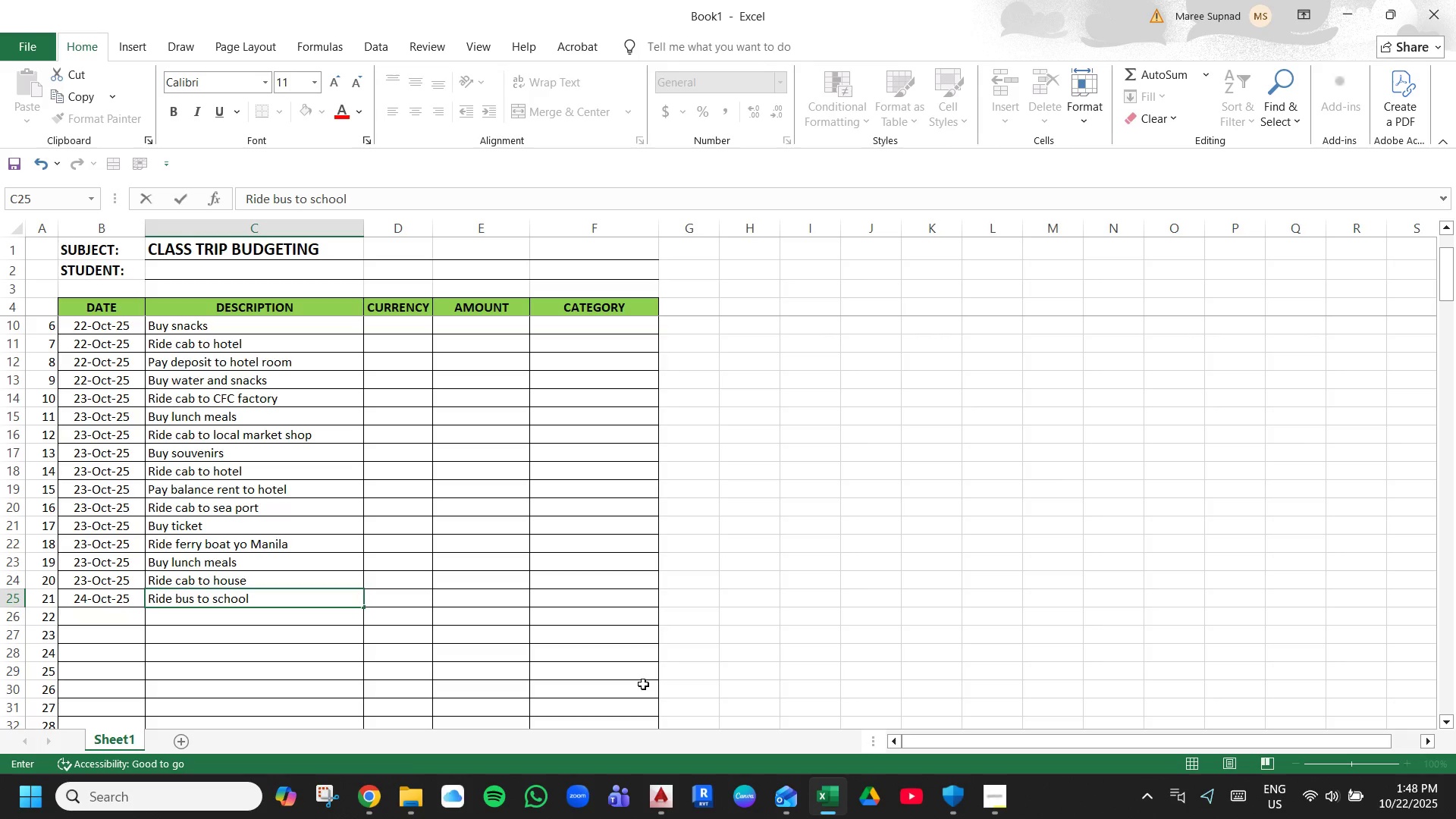 
key(Enter)
 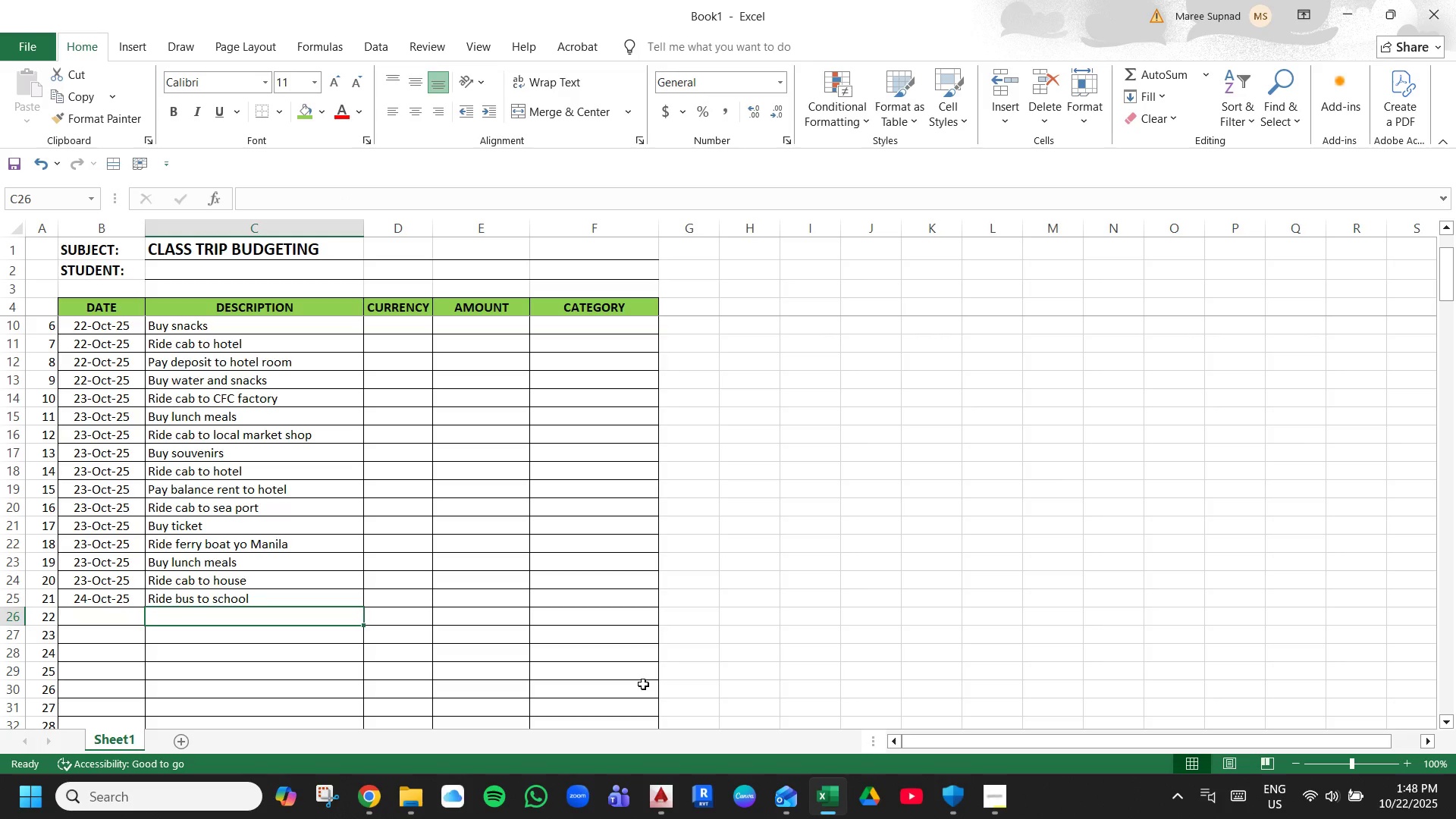 
key(ArrowDown)
 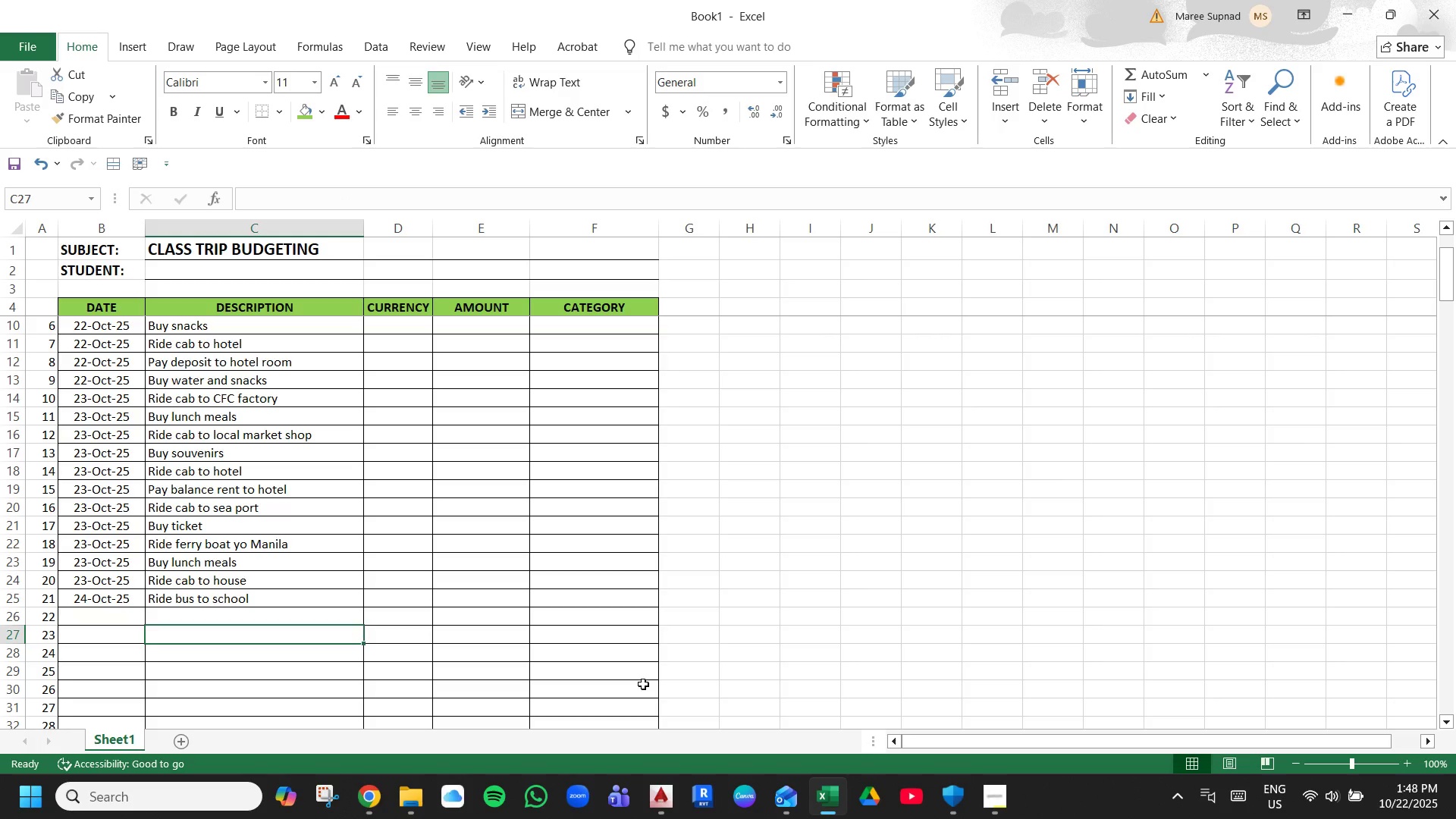 
key(ArrowUp)
 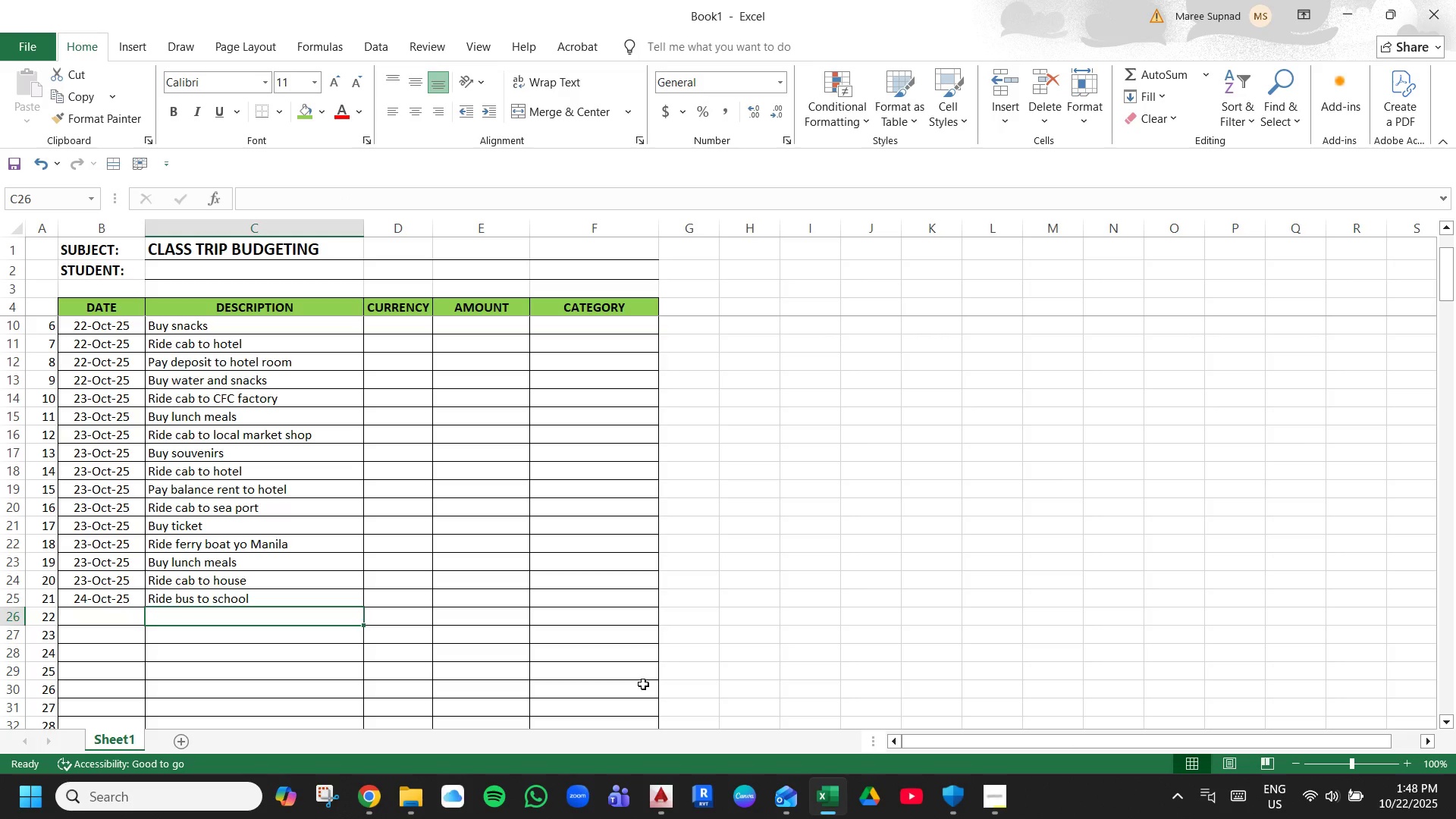 
key(ArrowUp)
 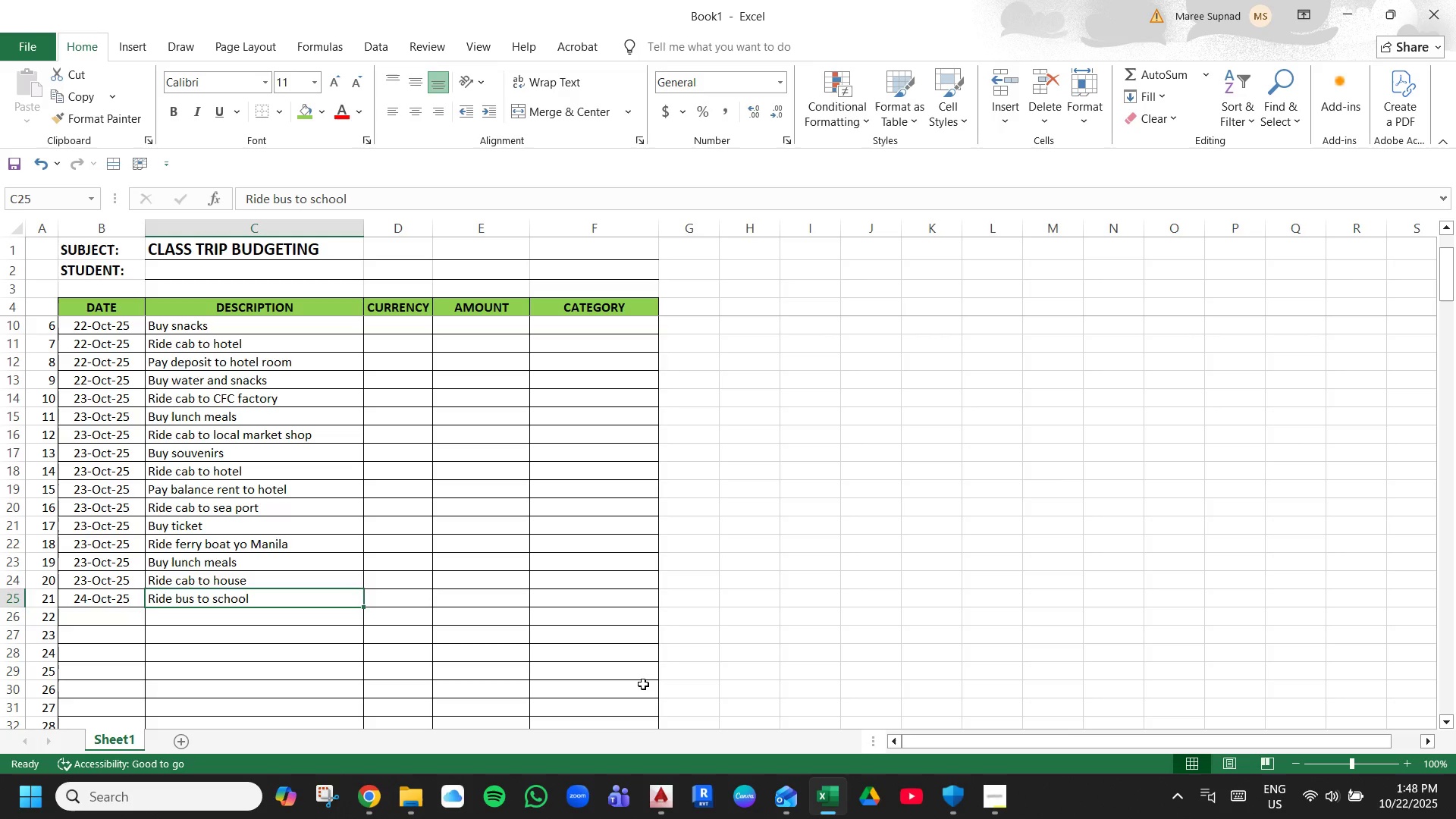 
hold_key(key=ArrowUp, duration=1.03)
 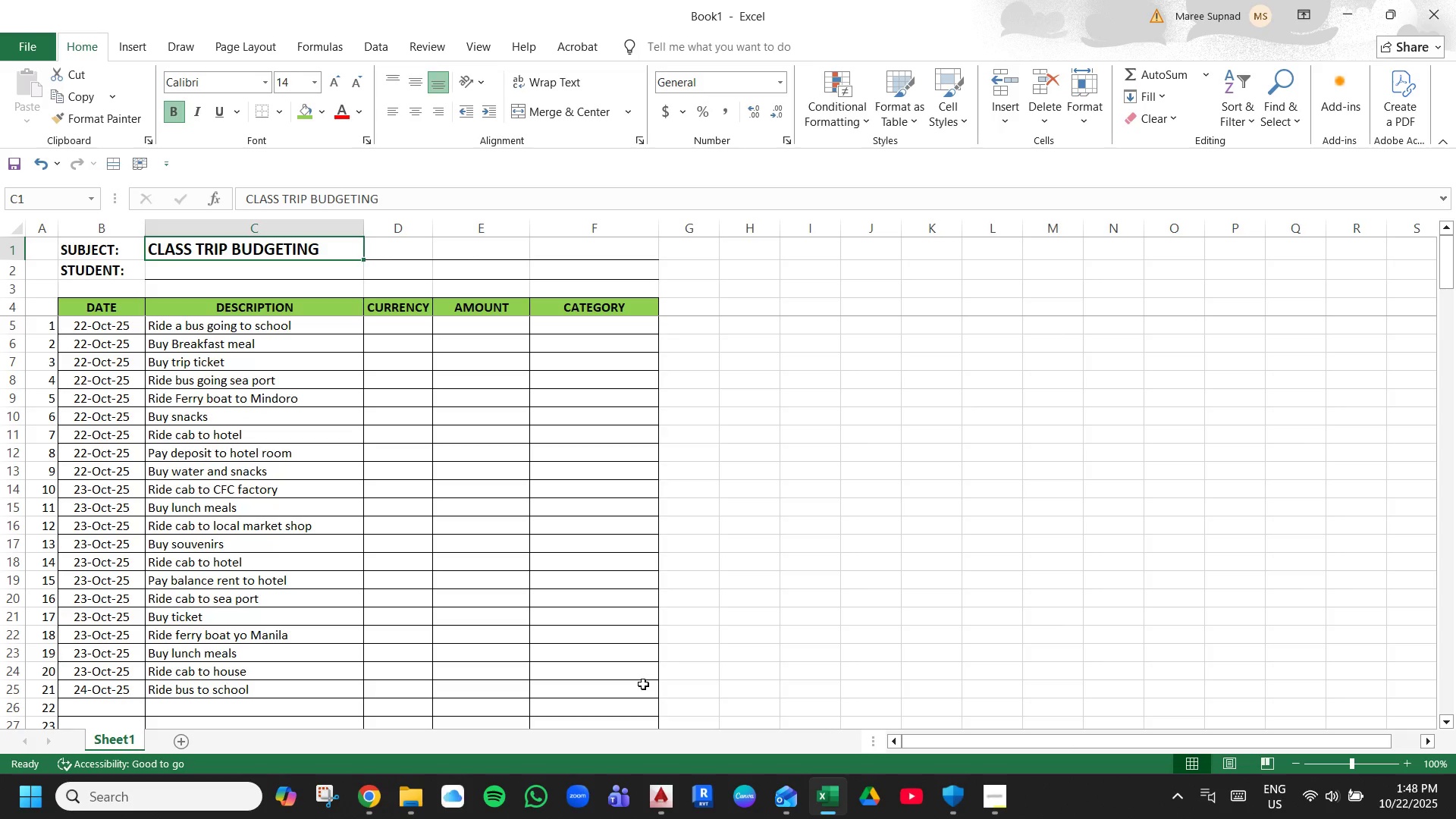 
key(ArrowDown)
 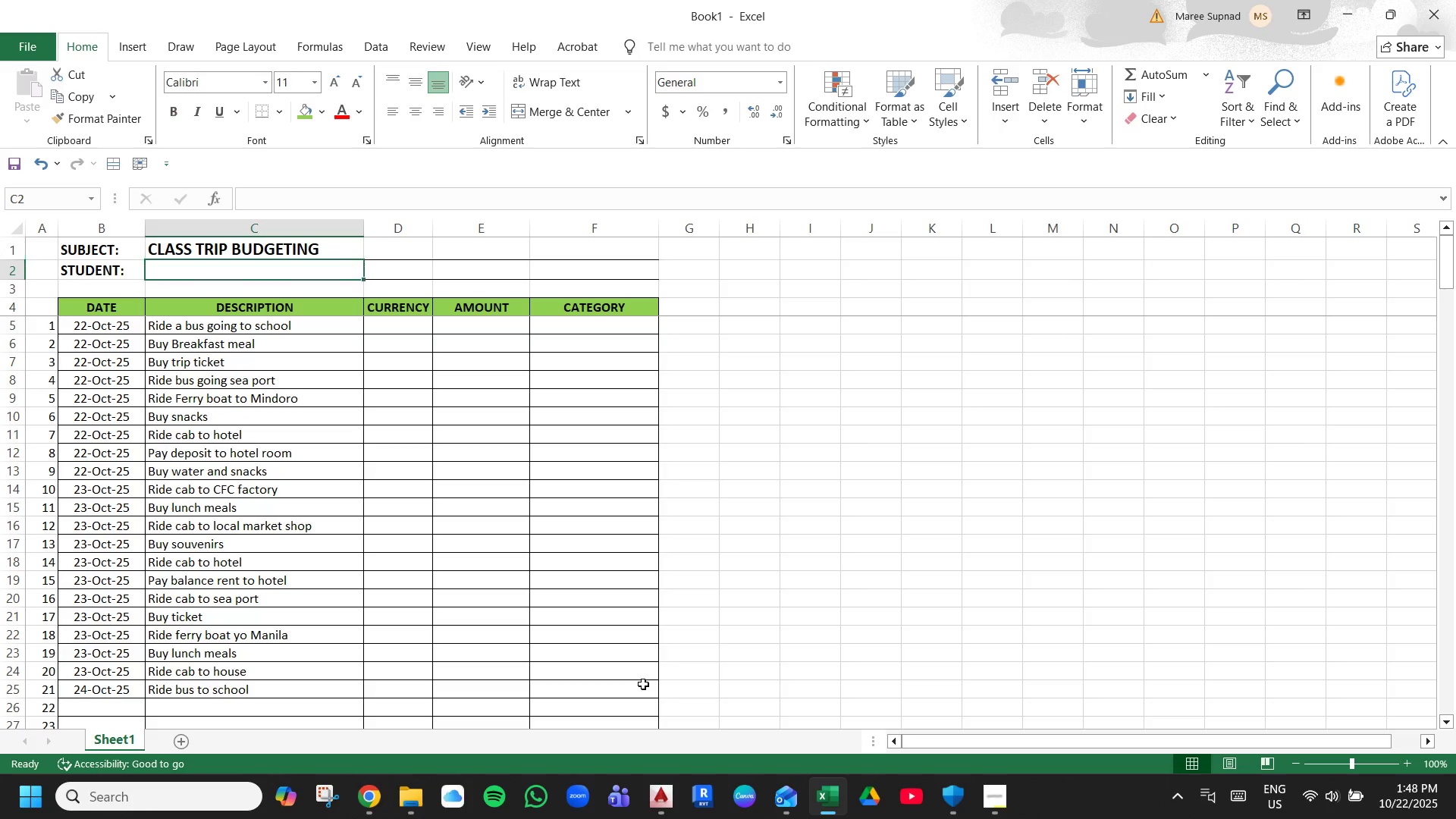 
key(ArrowDown)
 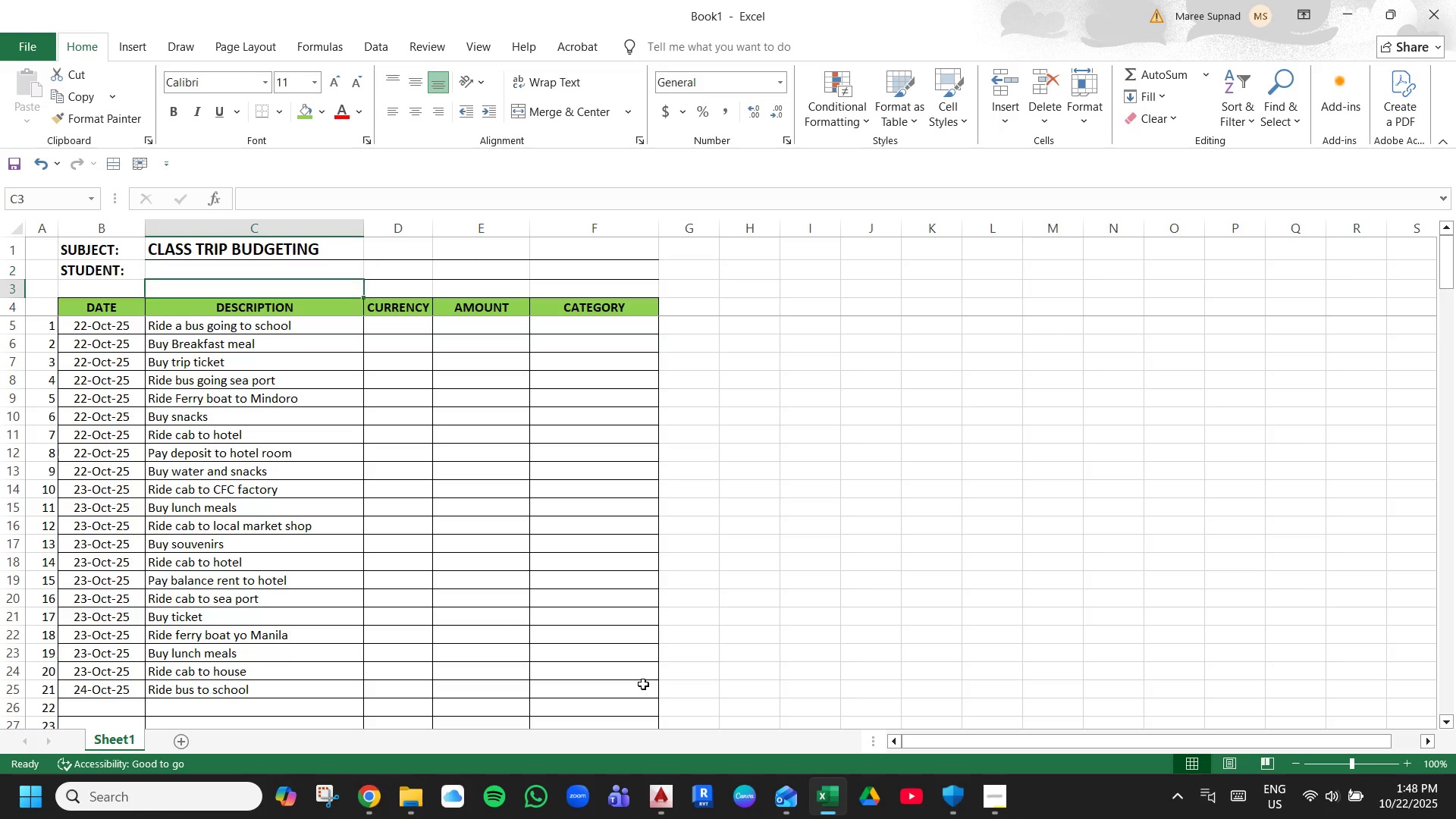 
key(ArrowDown)
 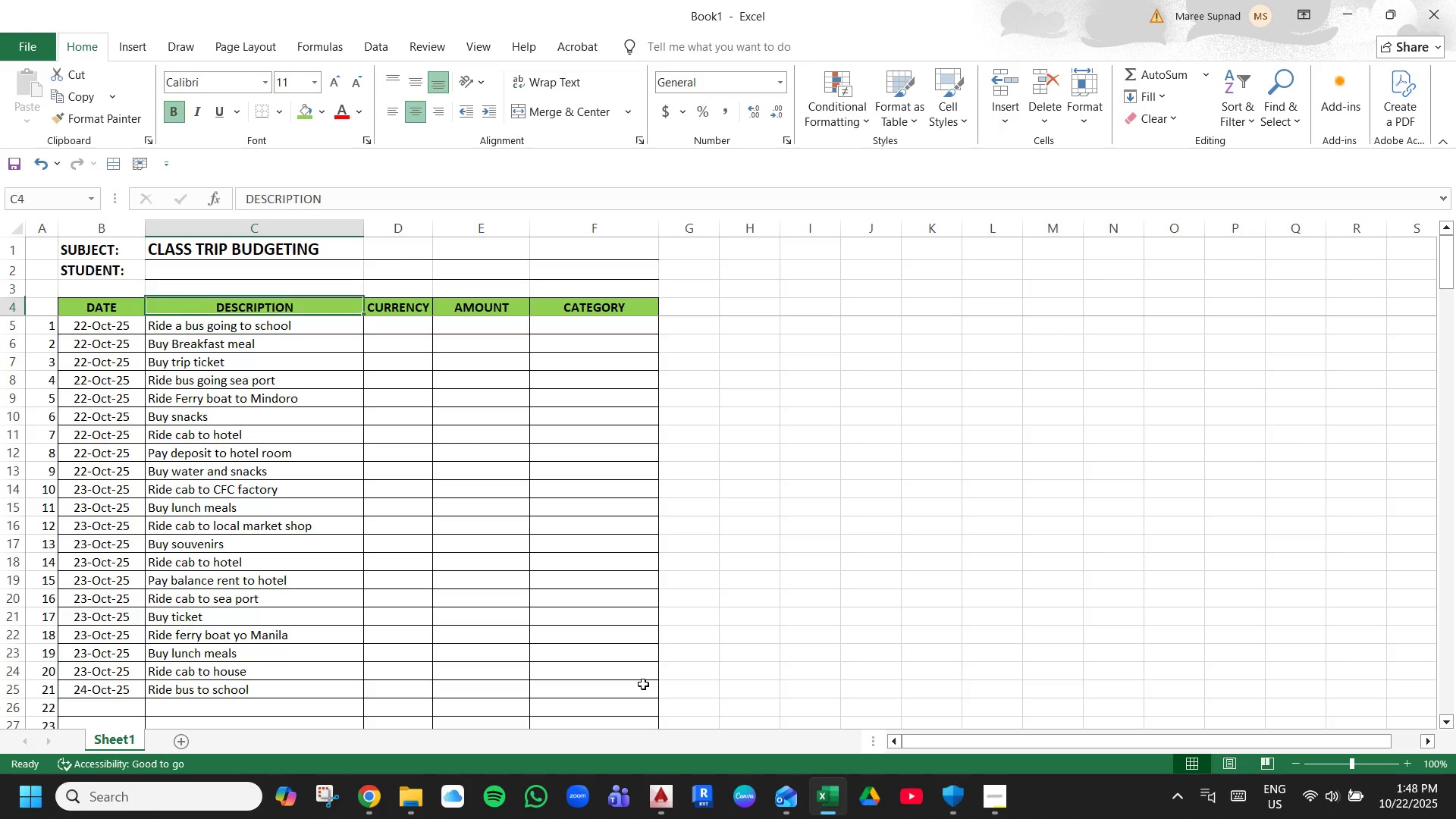 
key(ArrowDown)
 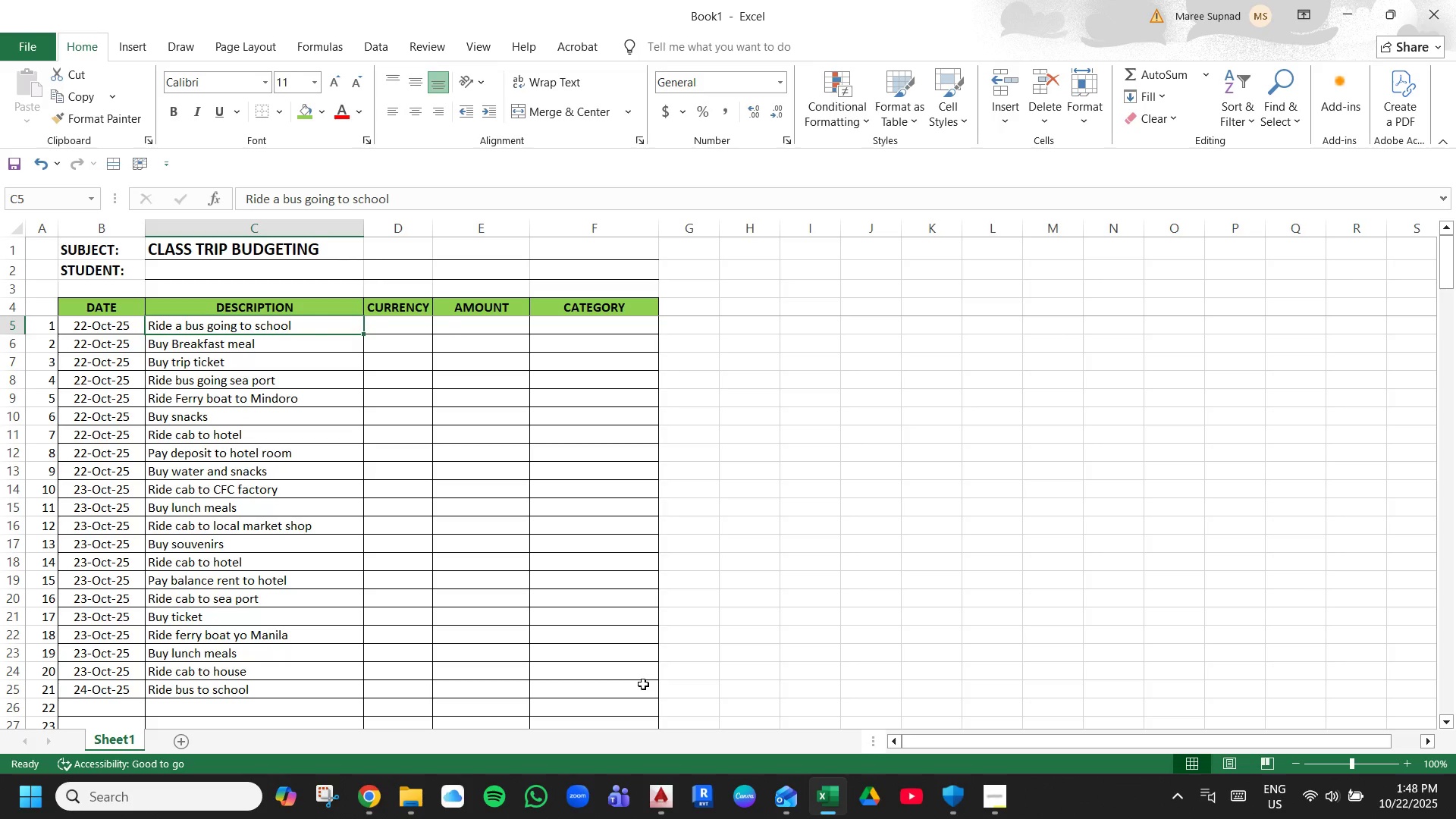 
key(ArrowRight)
 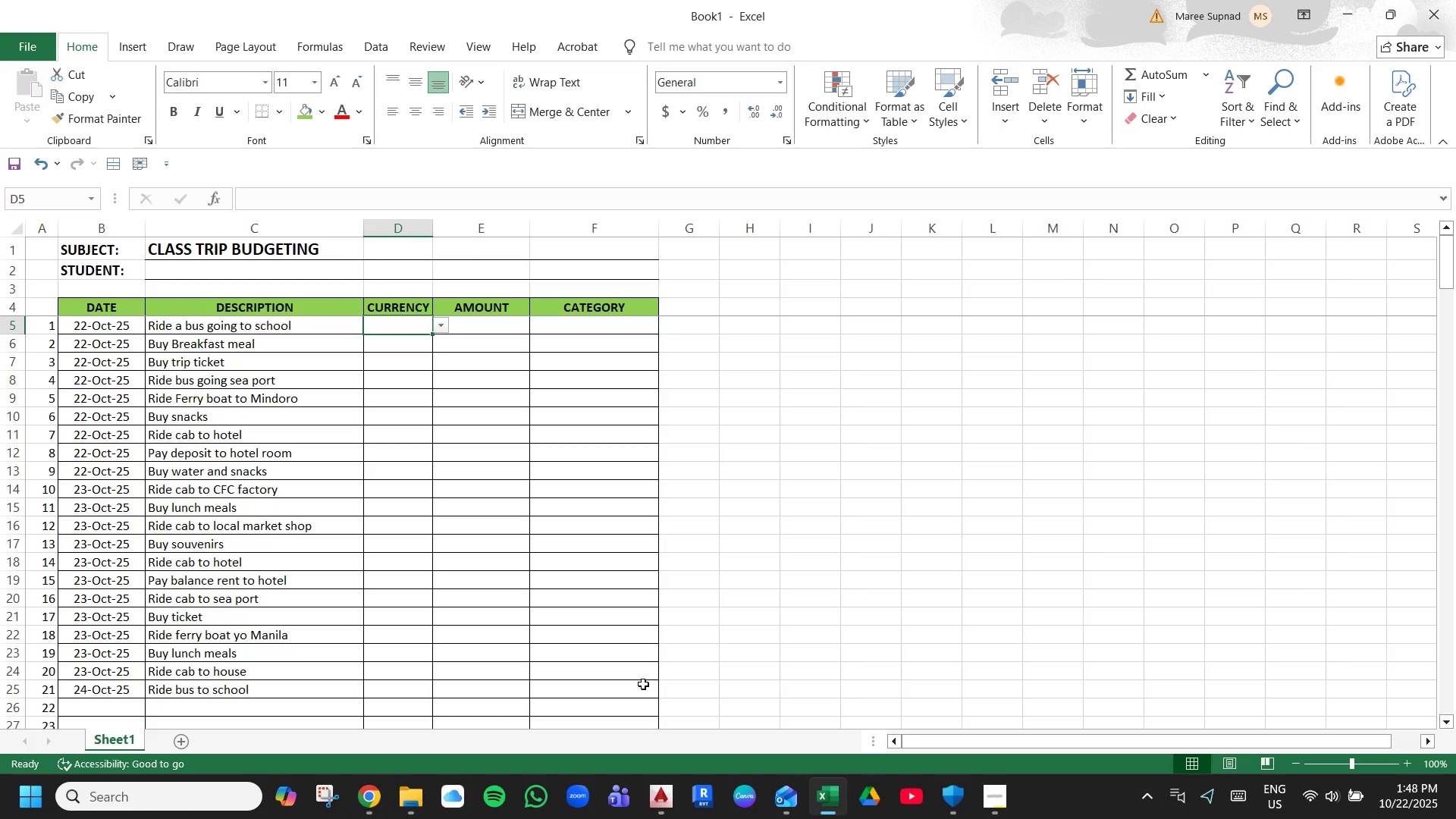 
key(ArrowLeft)
 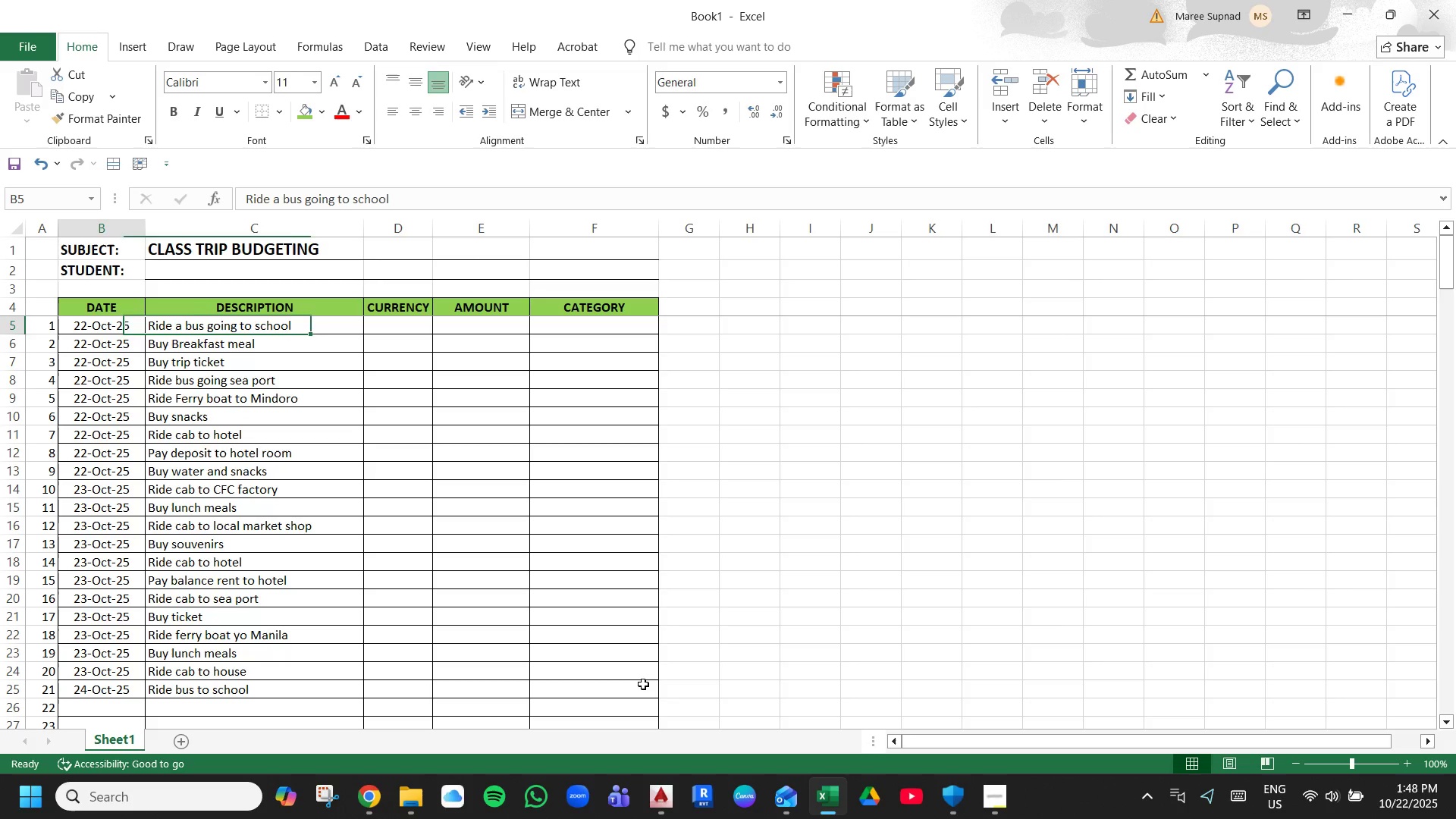 
key(ArrowLeft)
 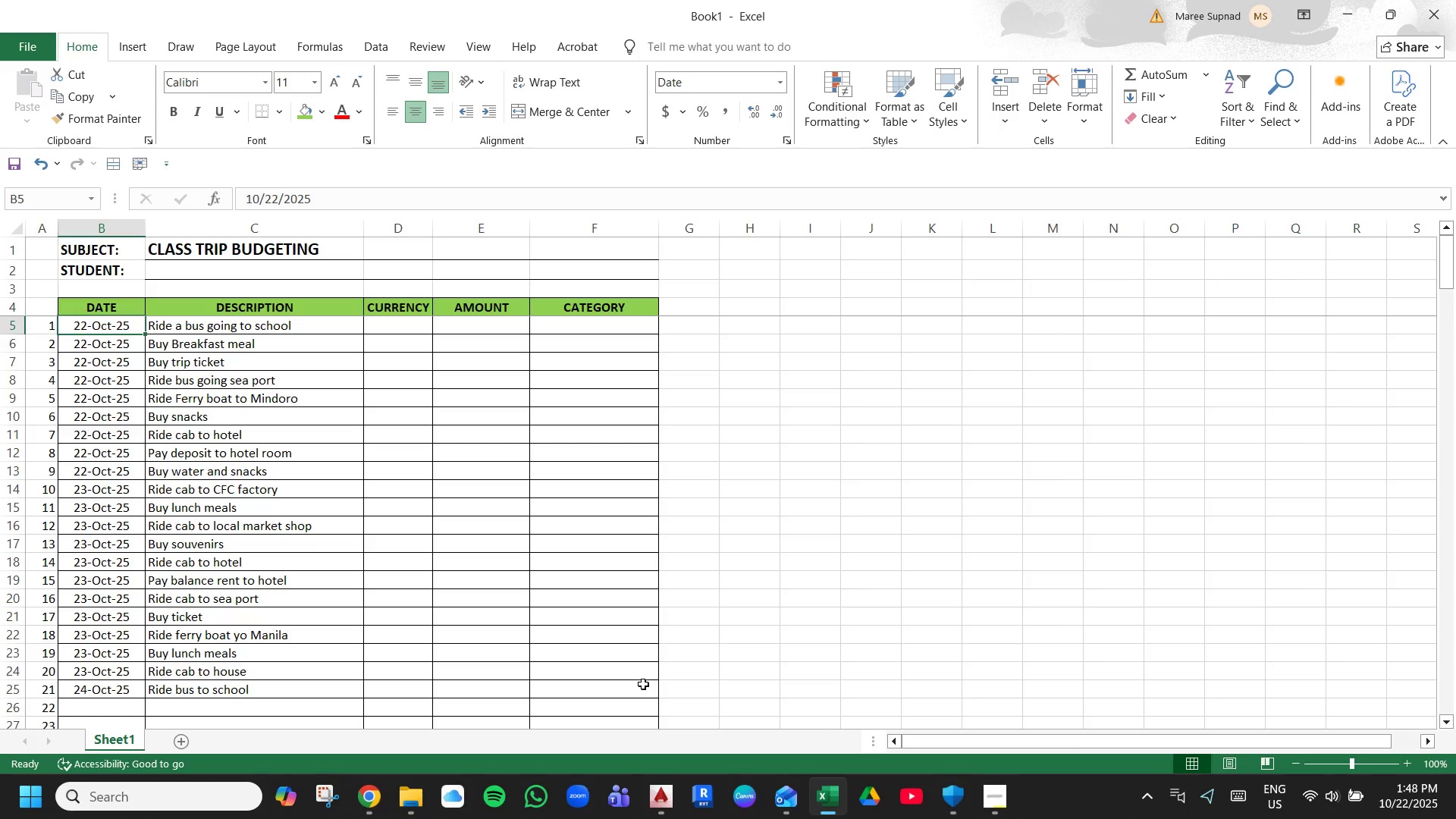 
key(ArrowRight)
 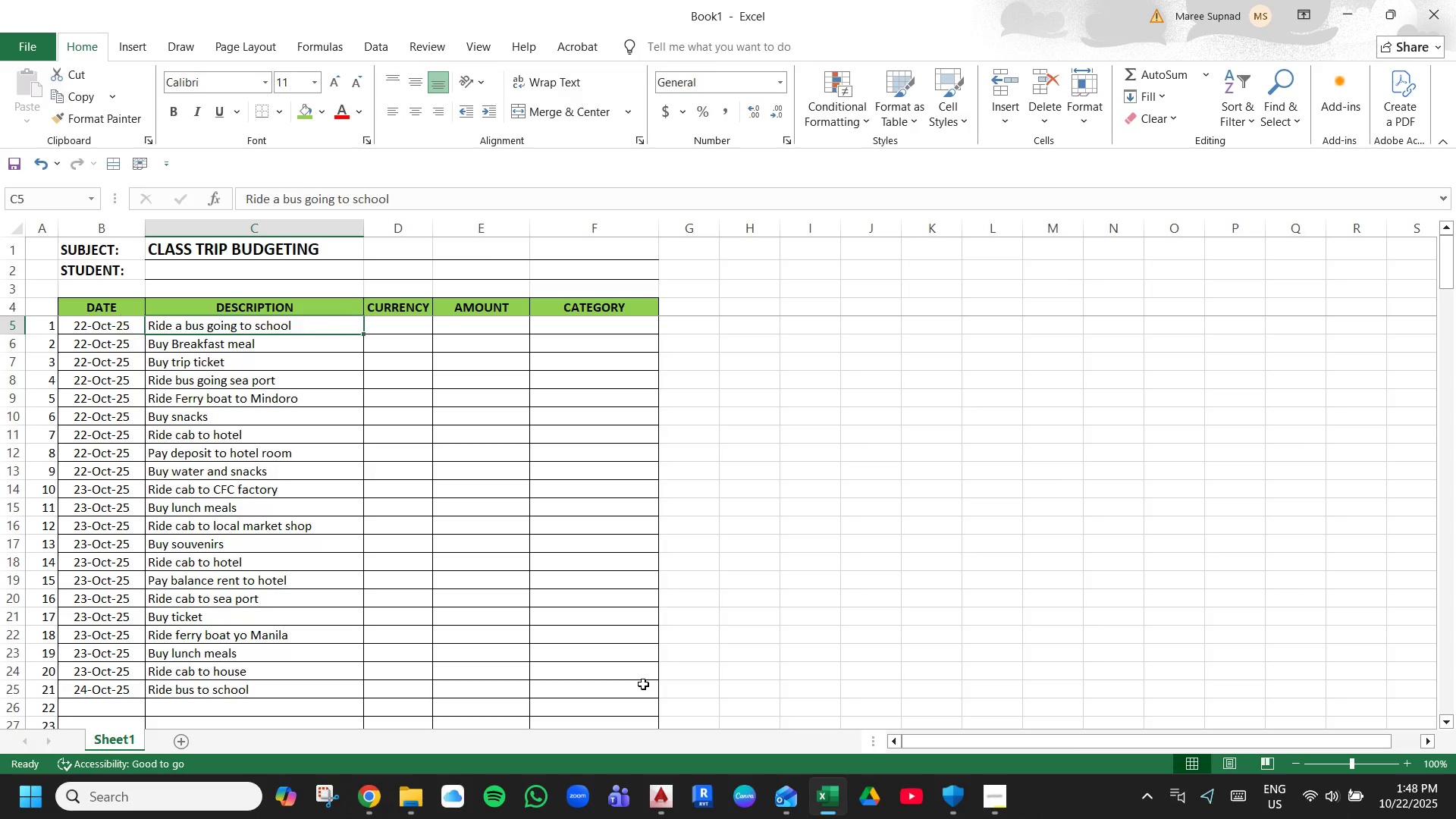 
key(ArrowRight)
 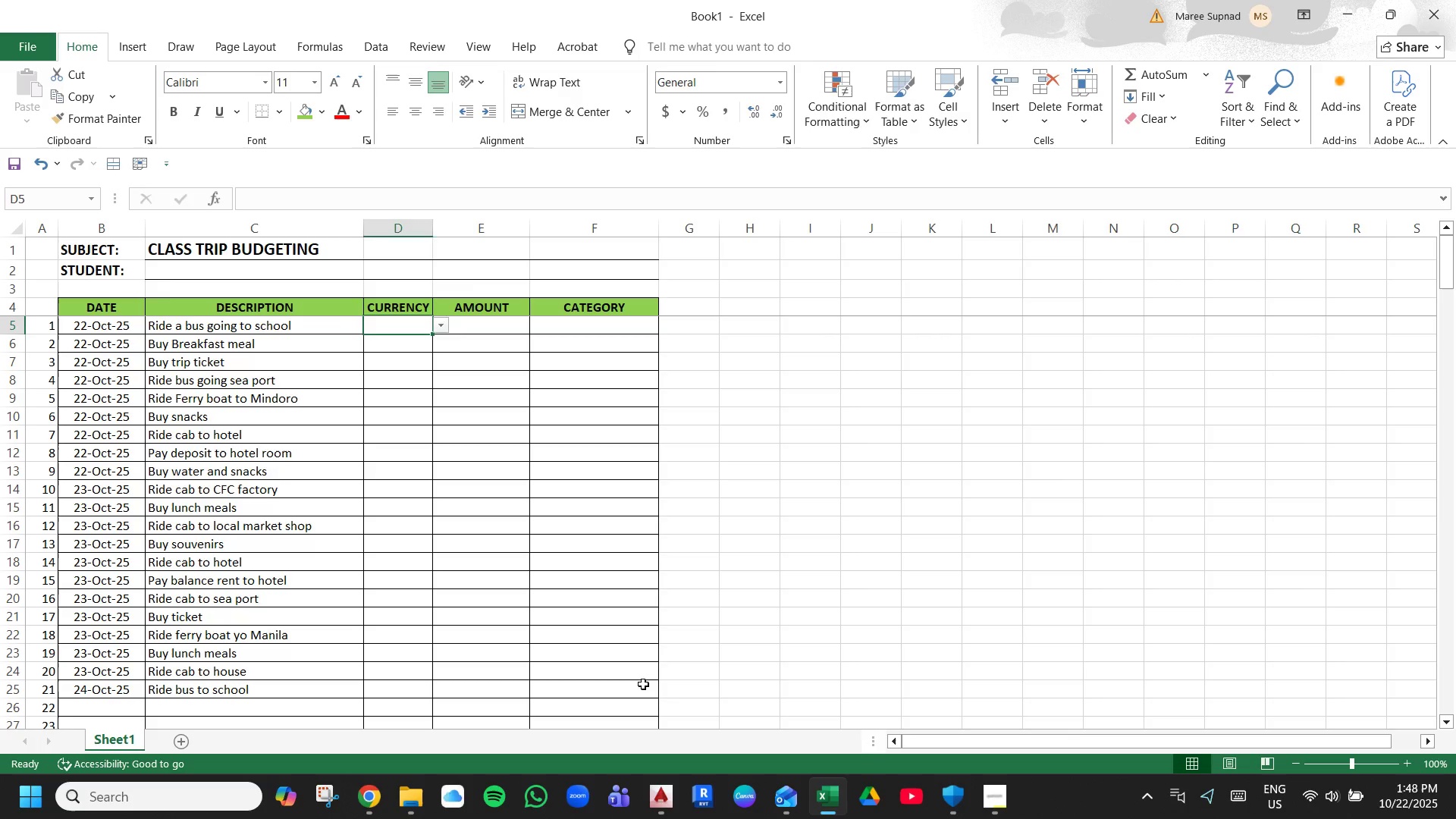 
key(ArrowLeft)
 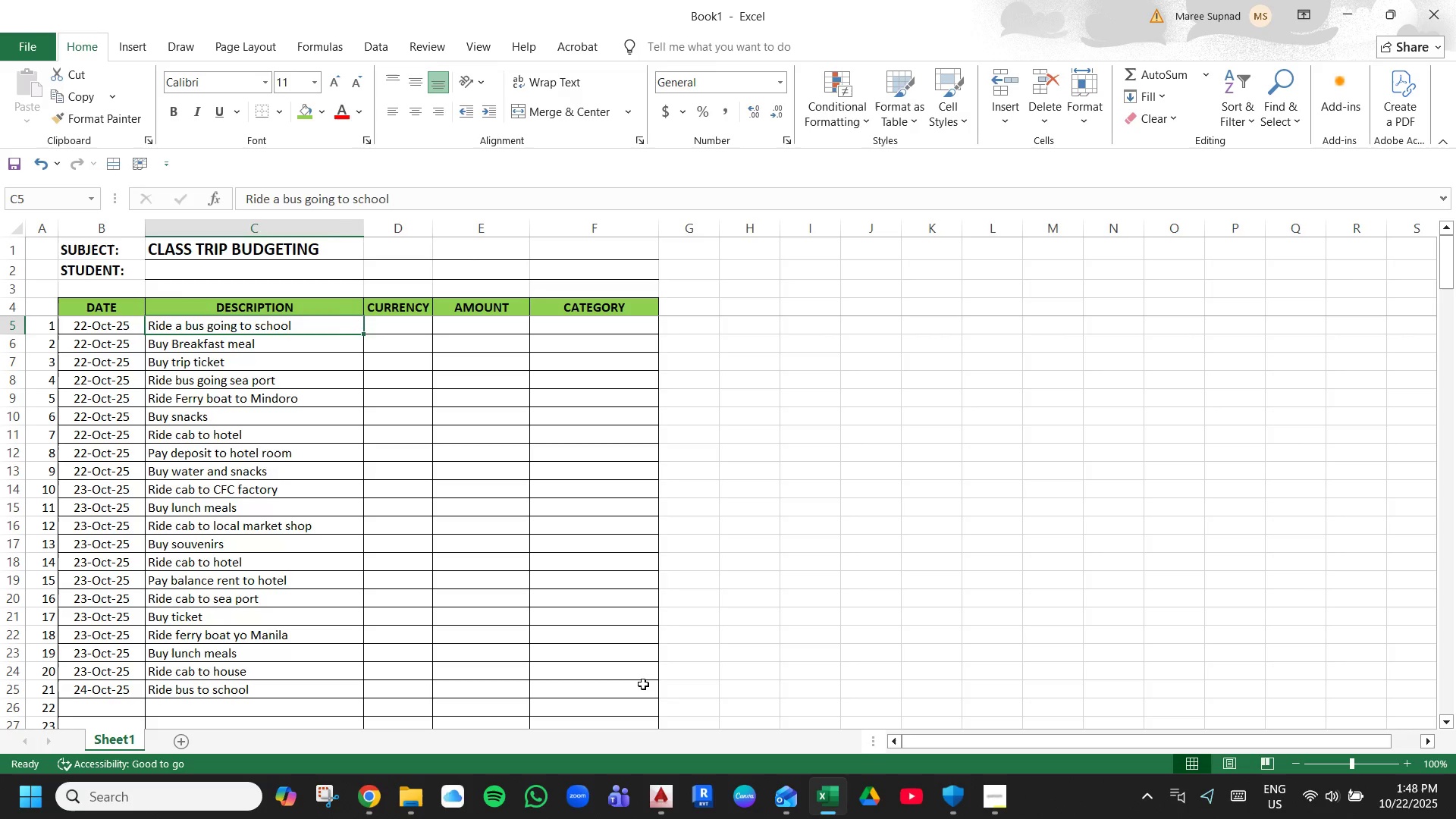 
key(ArrowRight)
 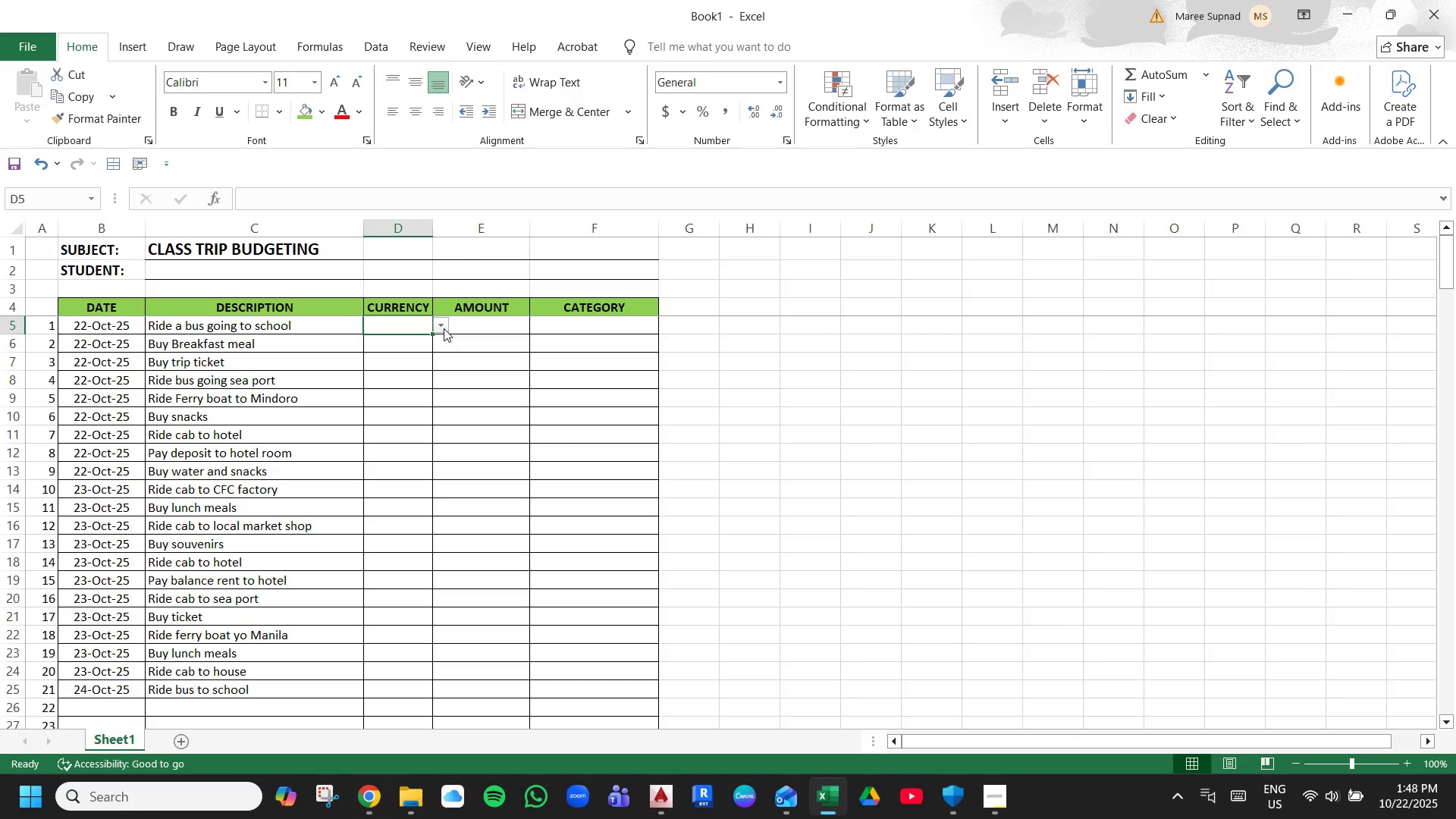 
left_click([444, 328])
 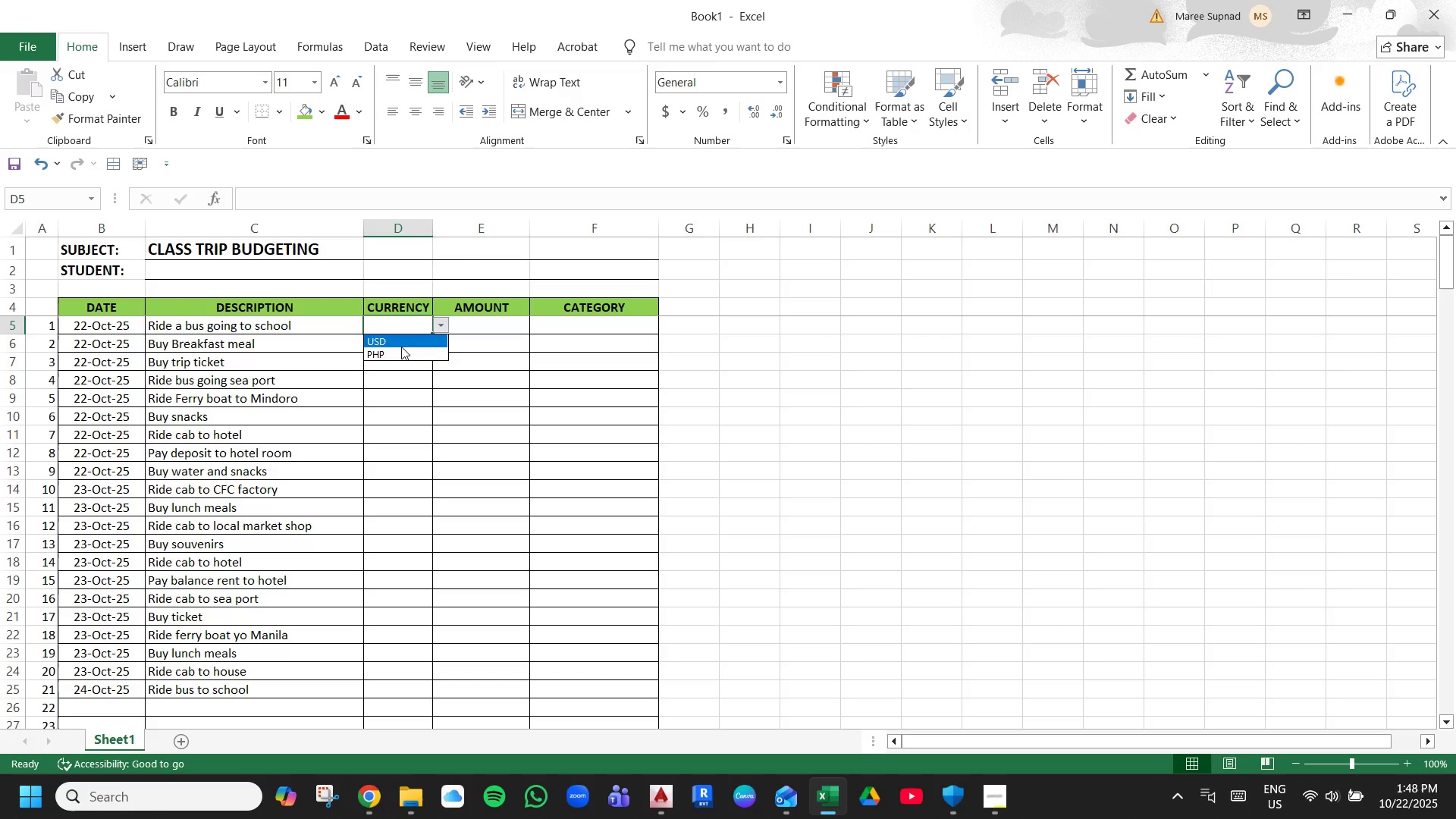 
left_click([397, 350])
 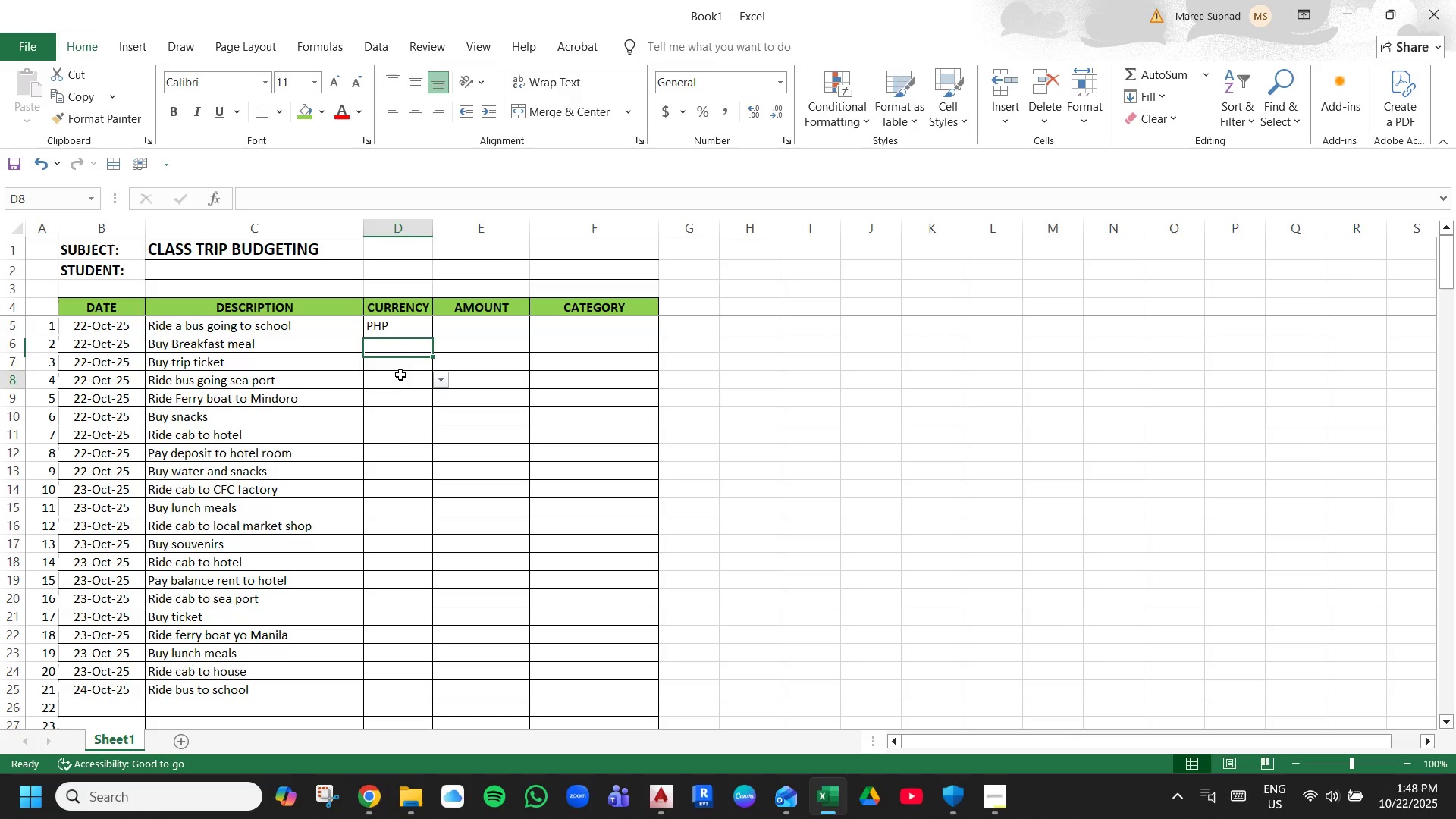 
left_click([400, 375])
 